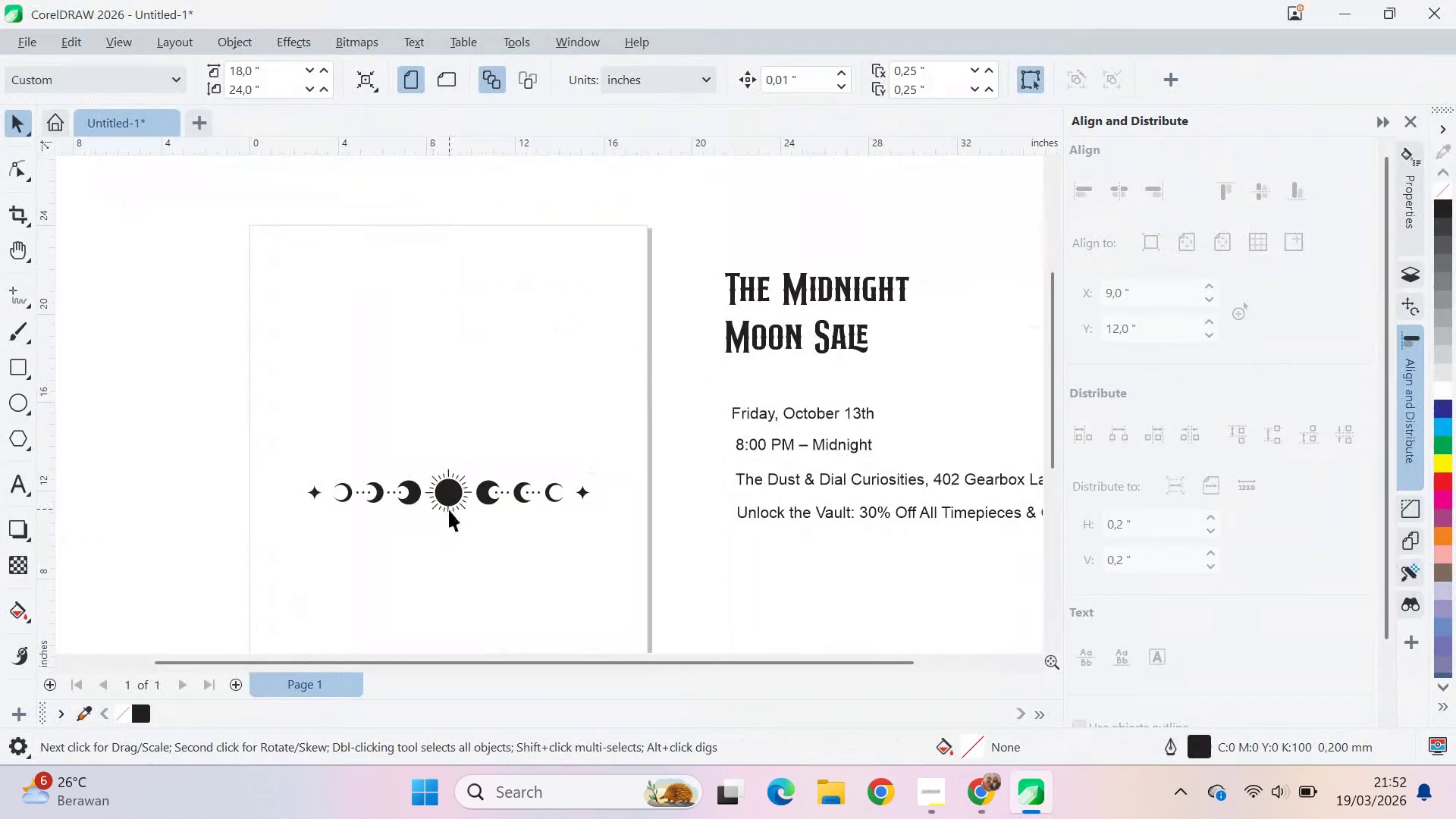 
key(Control+Z)
 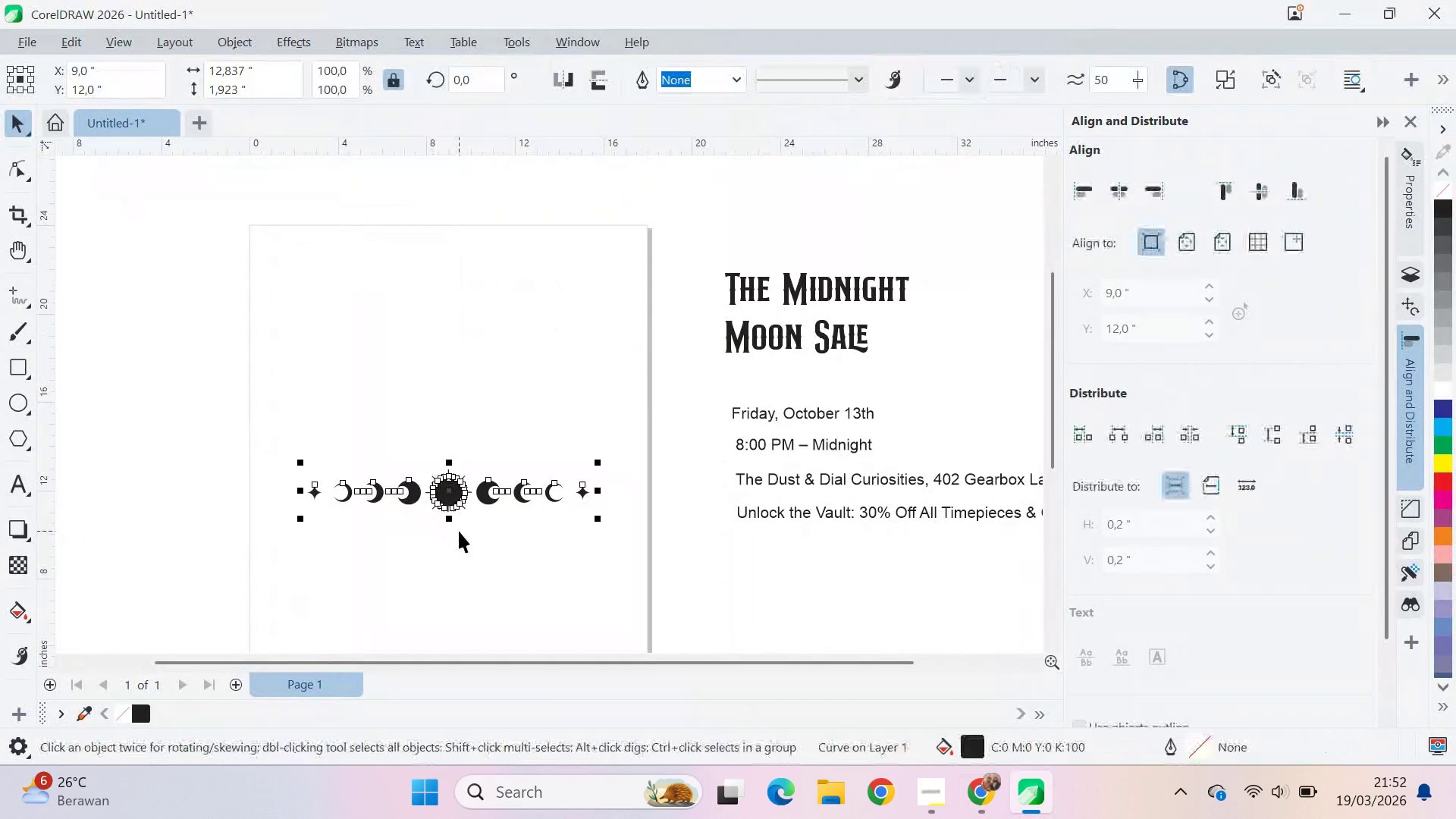 
key(Control+Z)
 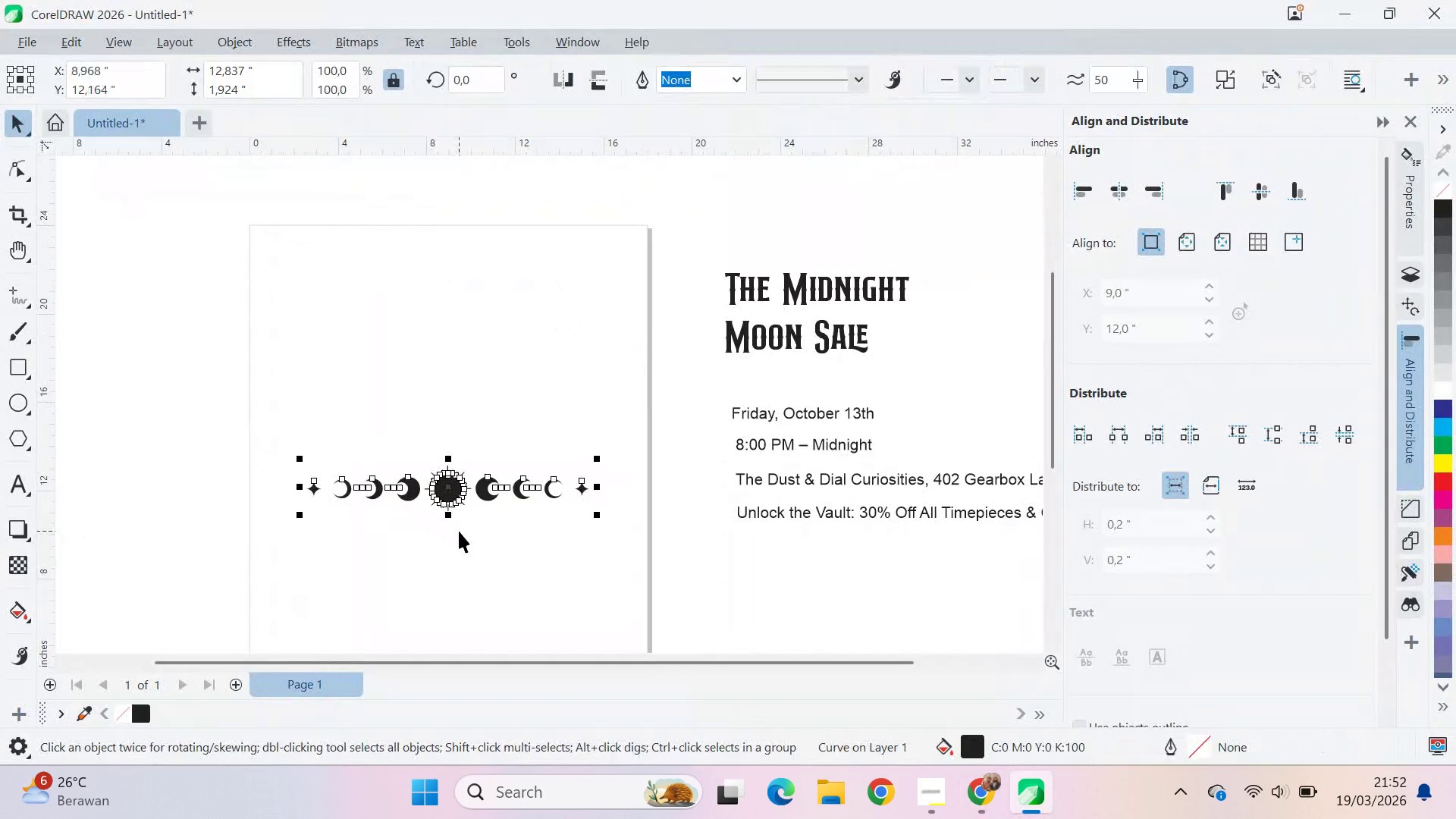 
key(Control+Z)
 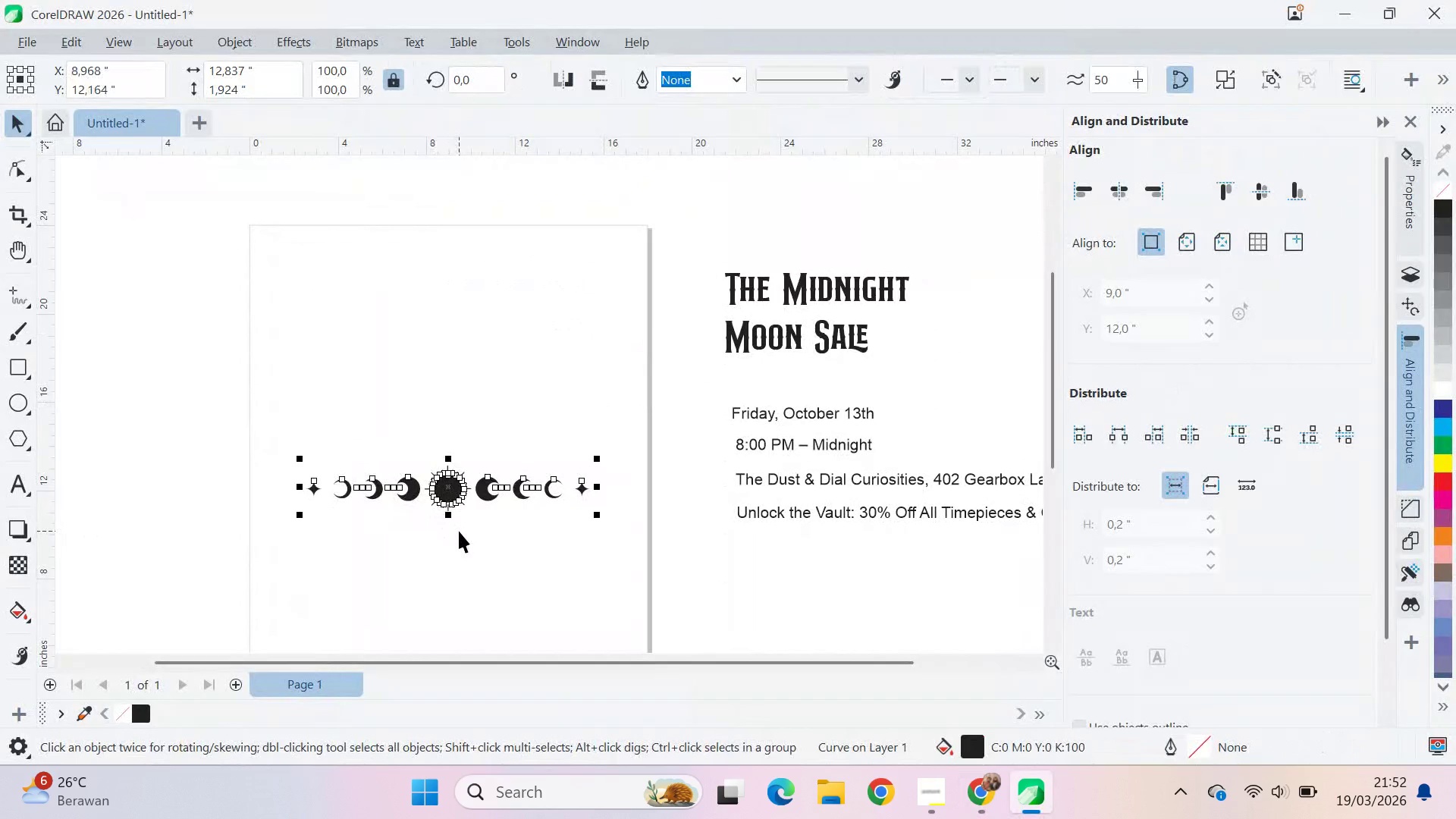 
key(Control+ControlLeft)
 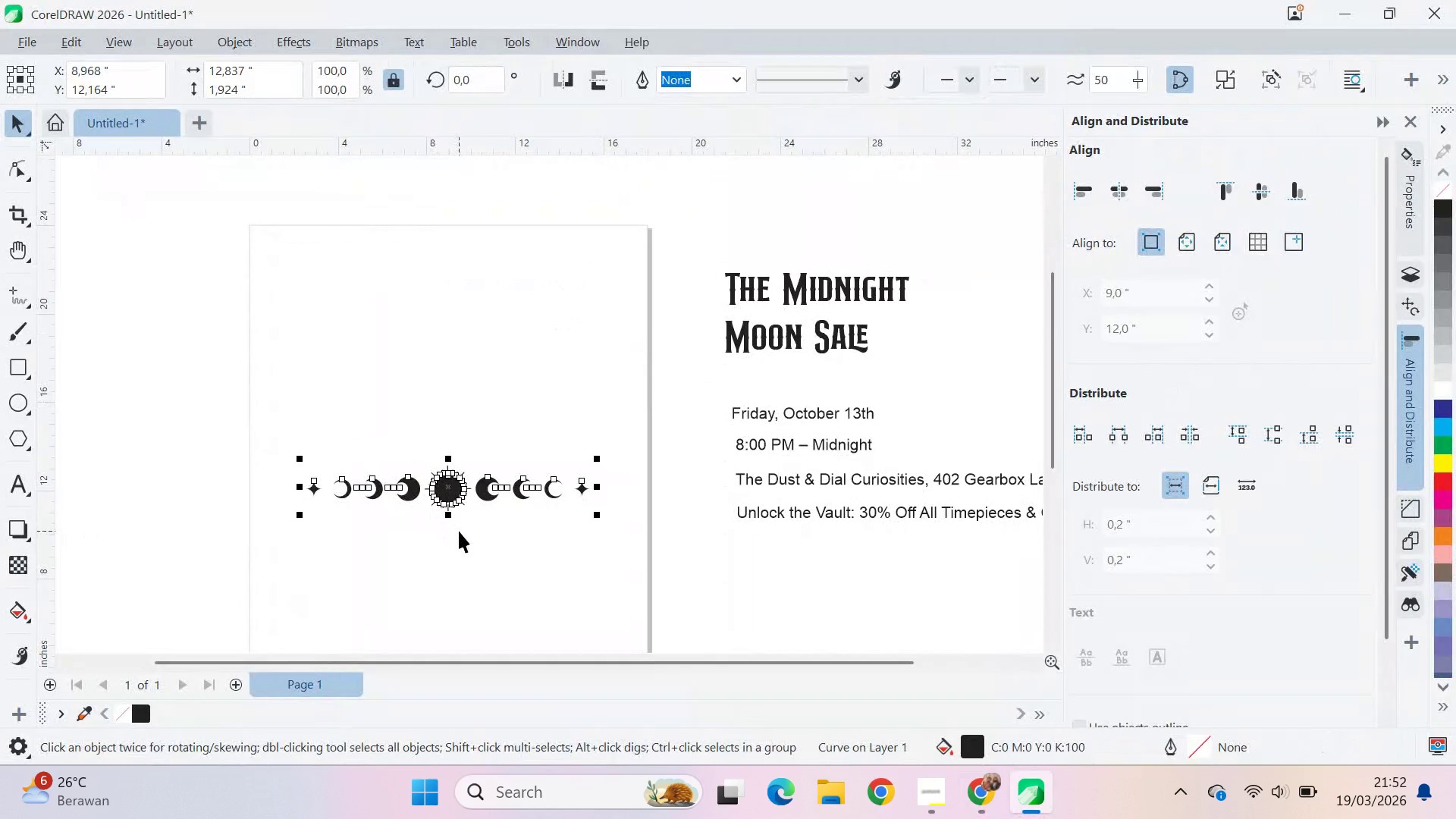 
left_click([459, 531])
 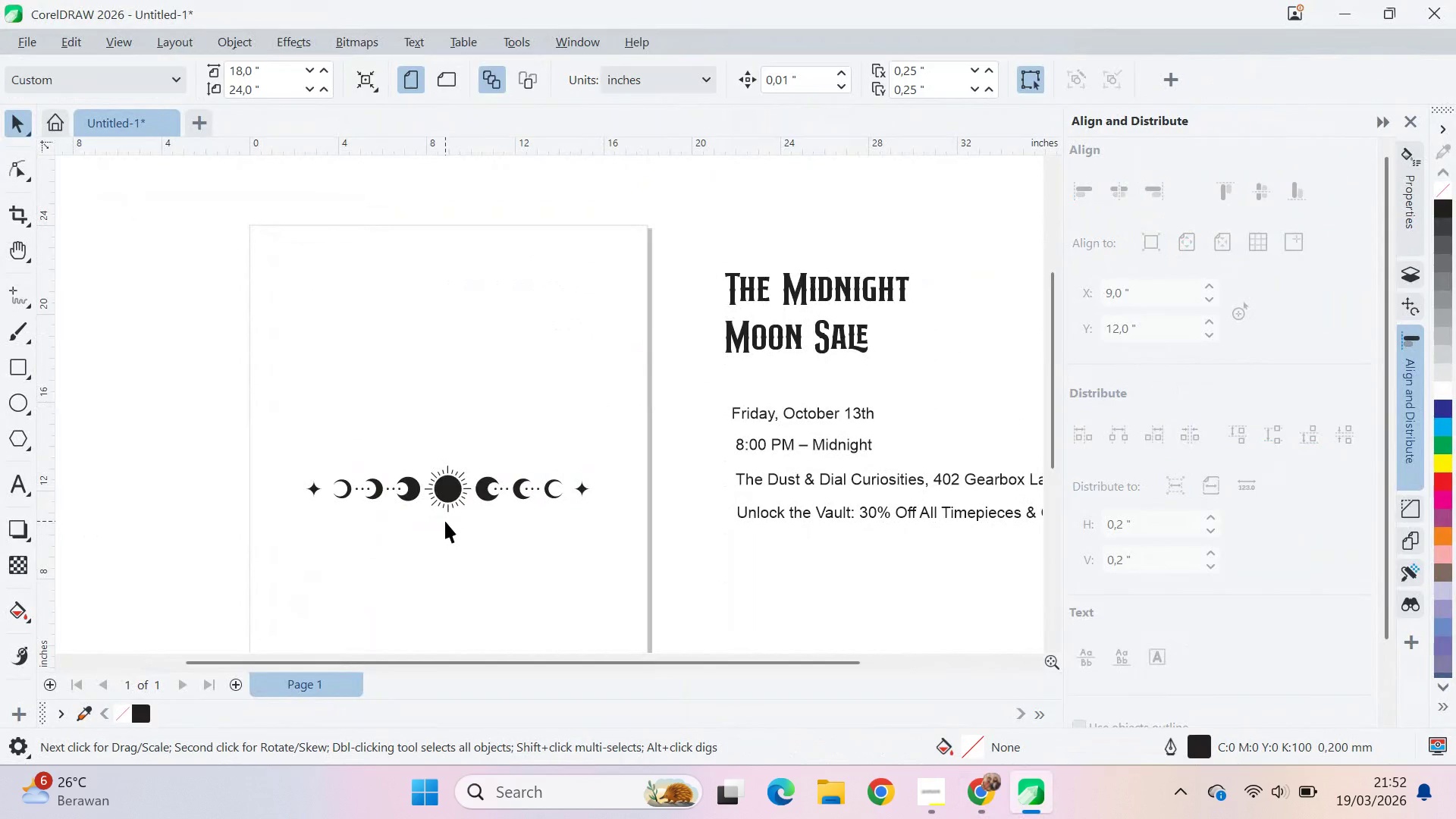 
key(Control+Z)
 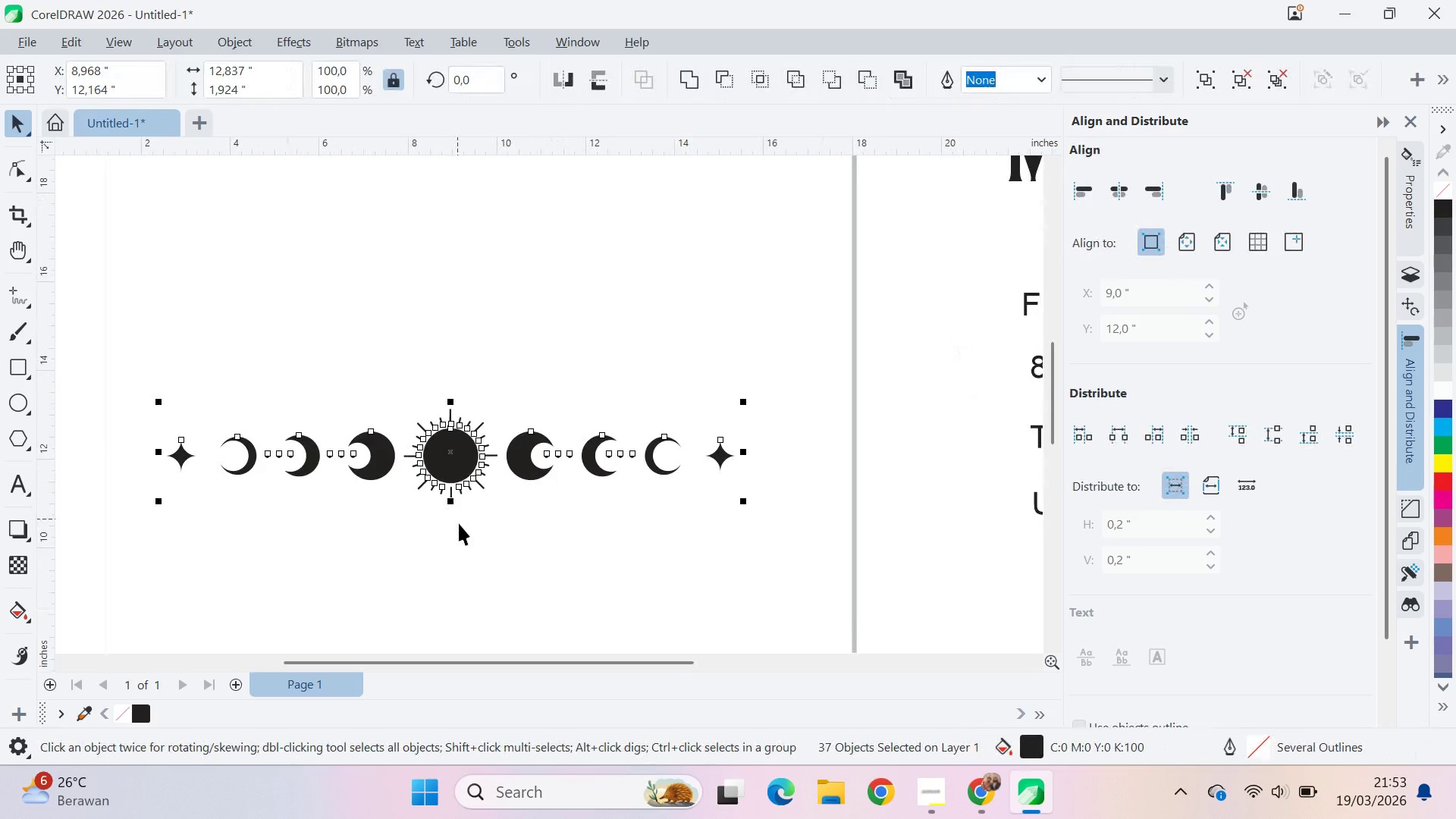 
scroll: coordinate [445, 522], scroll_direction: up, amount: 5.0
 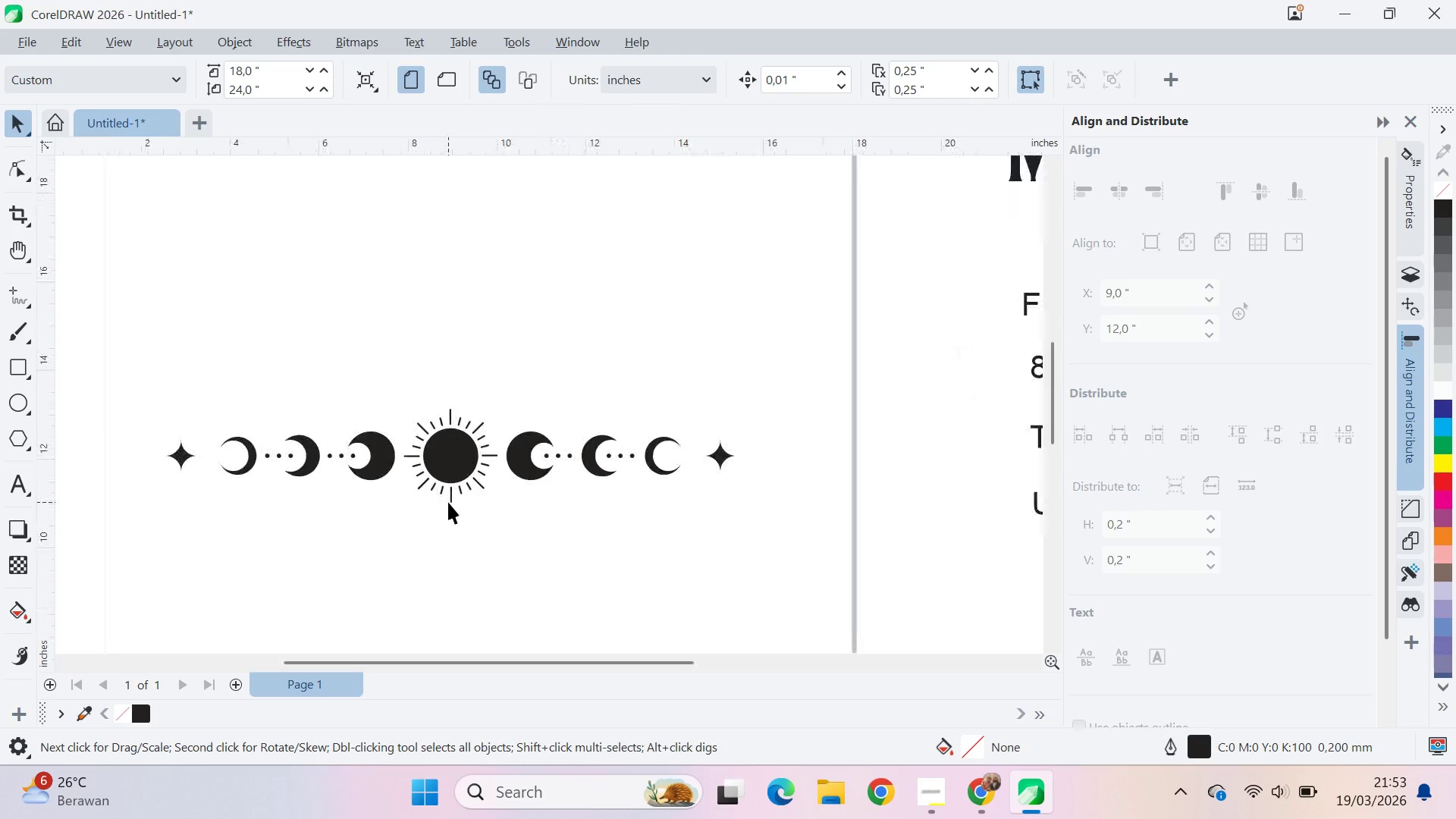 
key(Control+Z)
 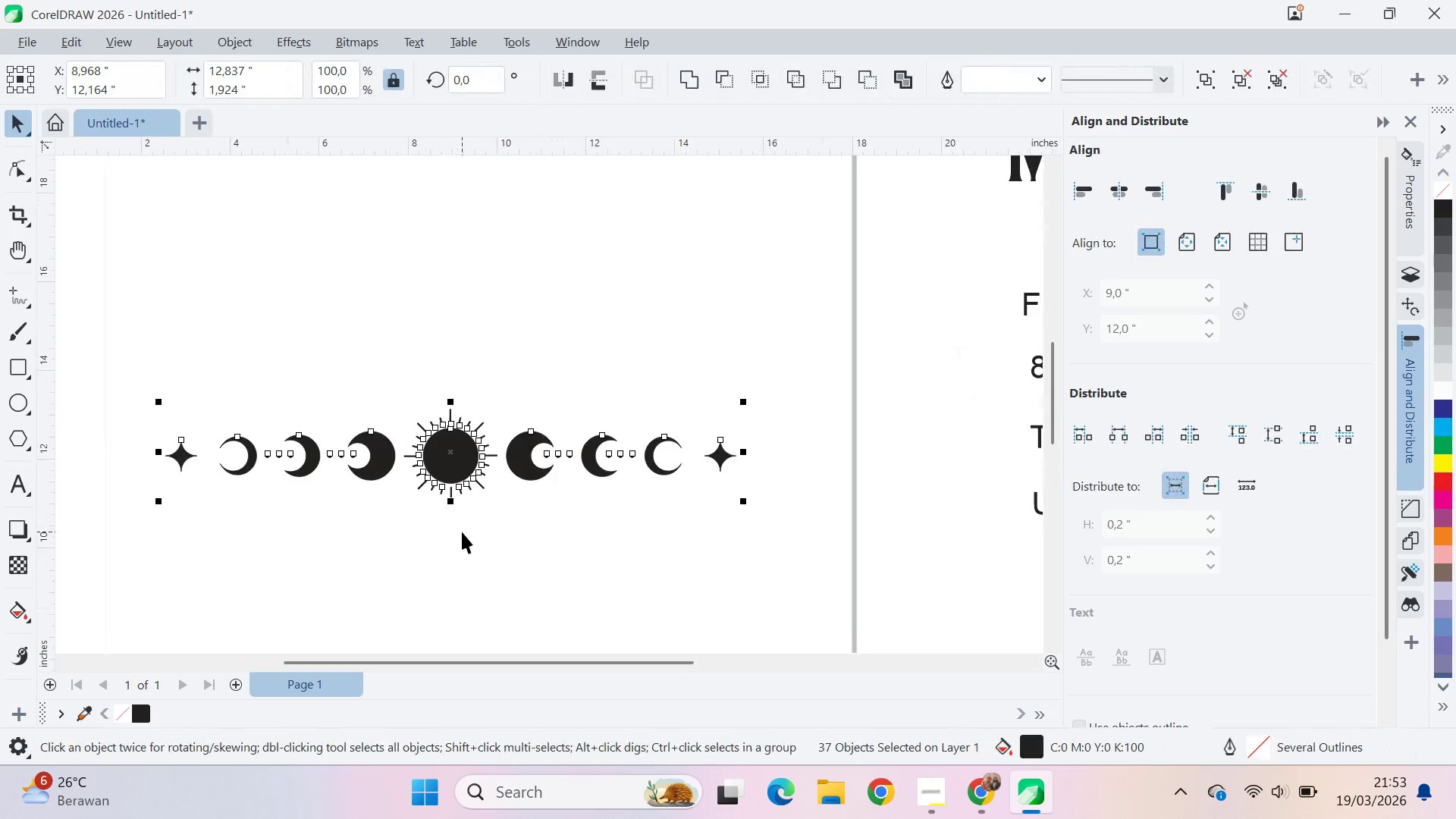 
key(Control+Z)
 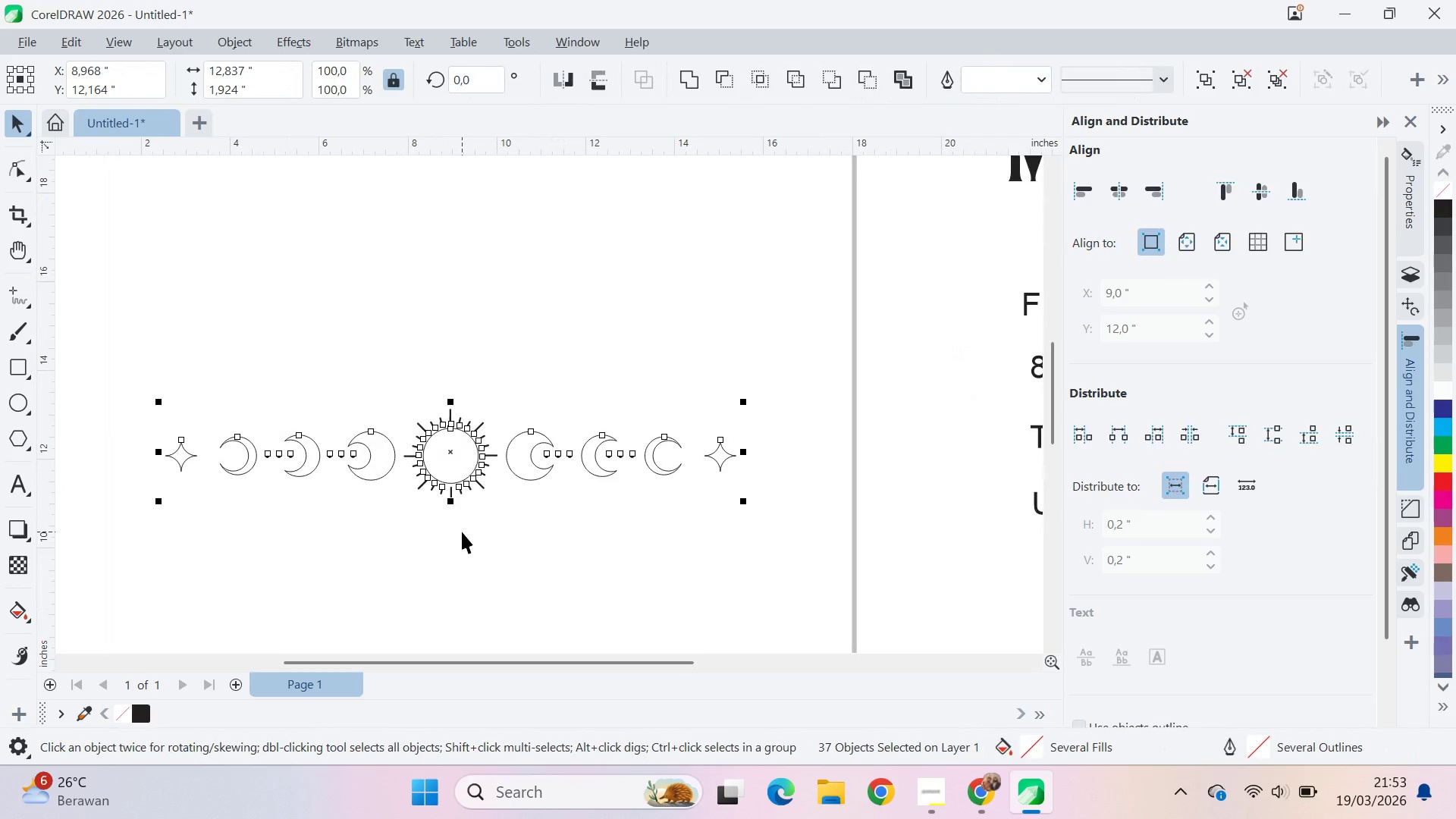 
key(Control+Z)
 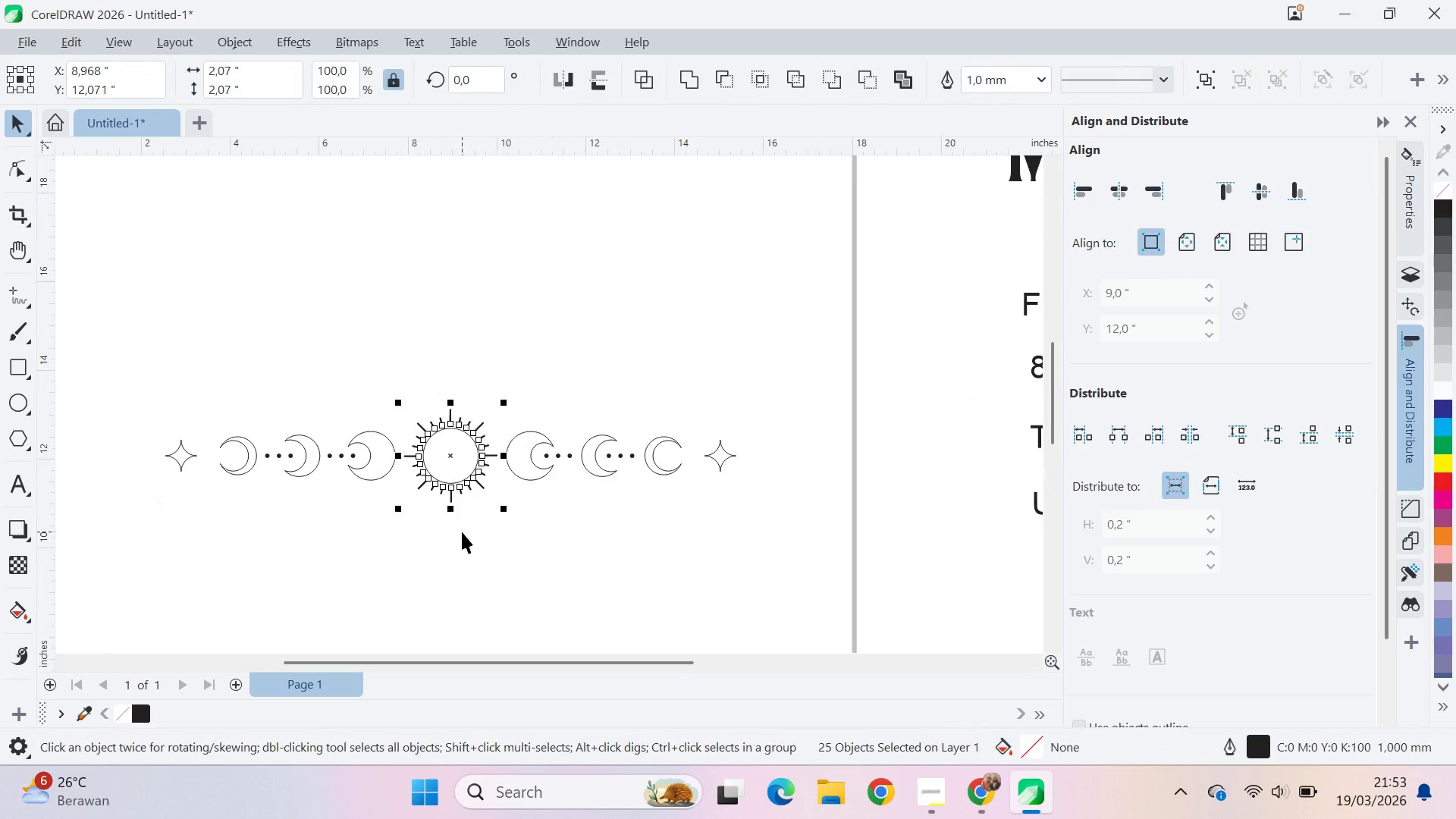 
left_click([462, 532])
 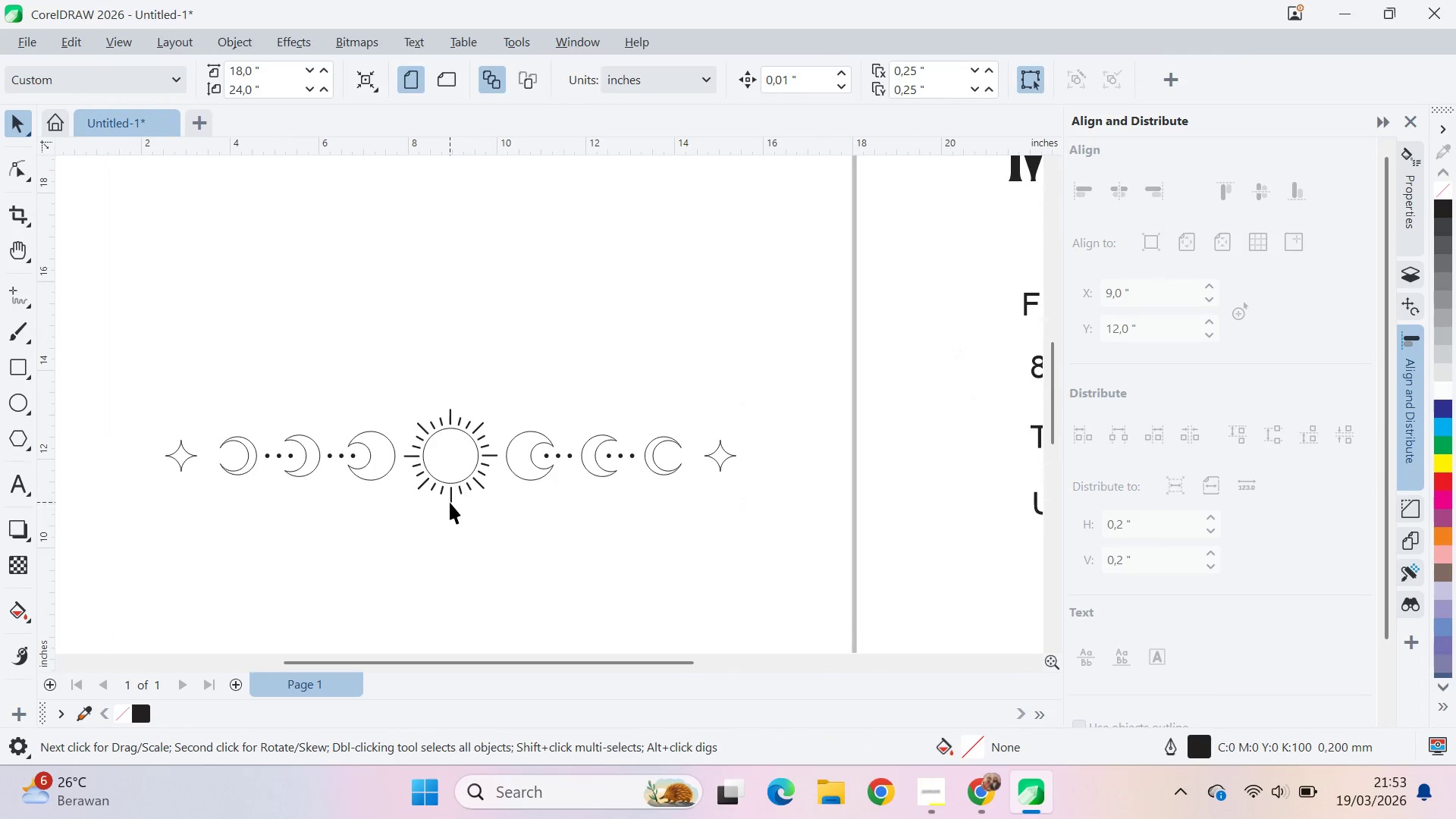 
left_click([450, 502])
 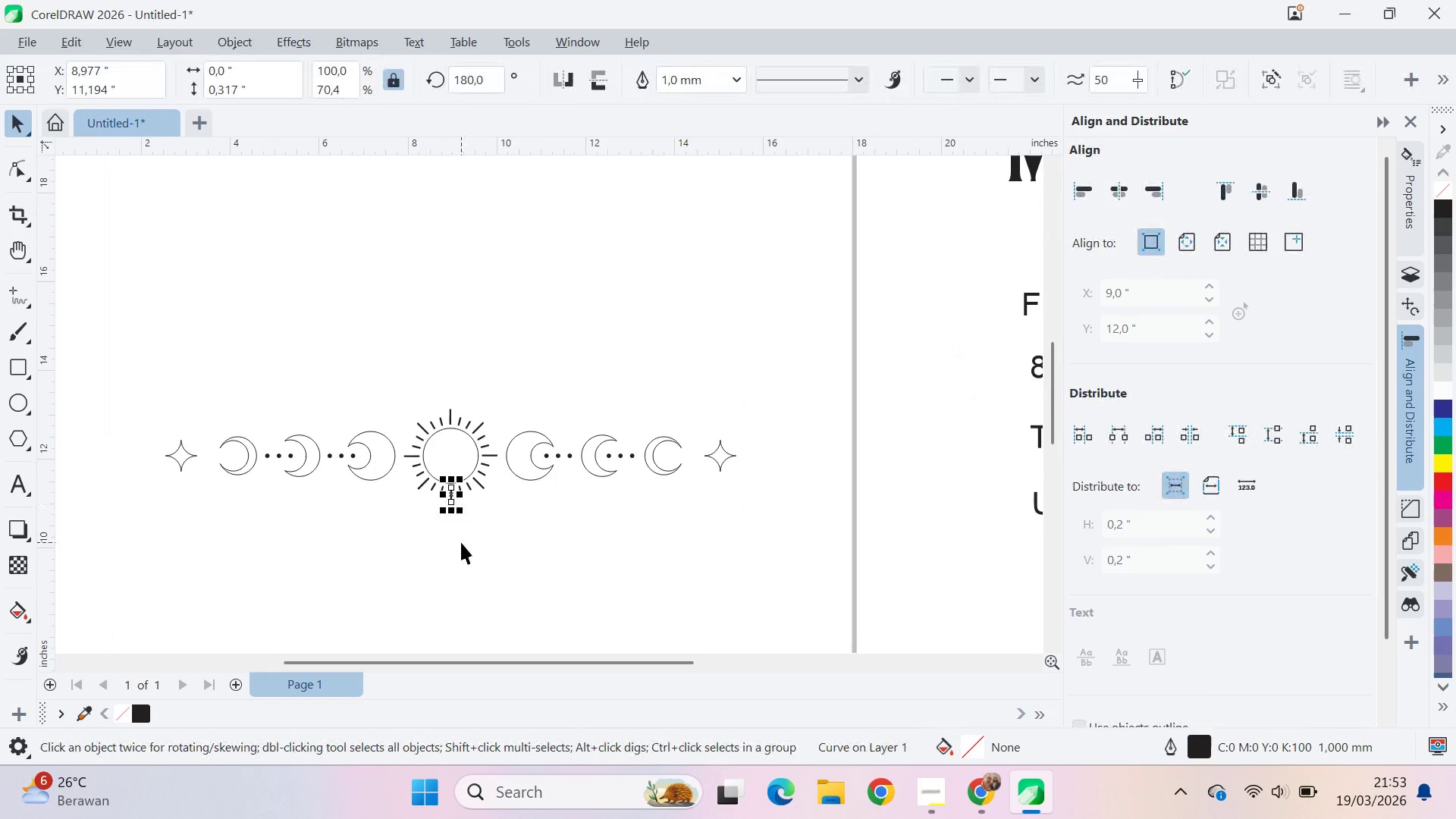 
key(Control+Shift+Q)
 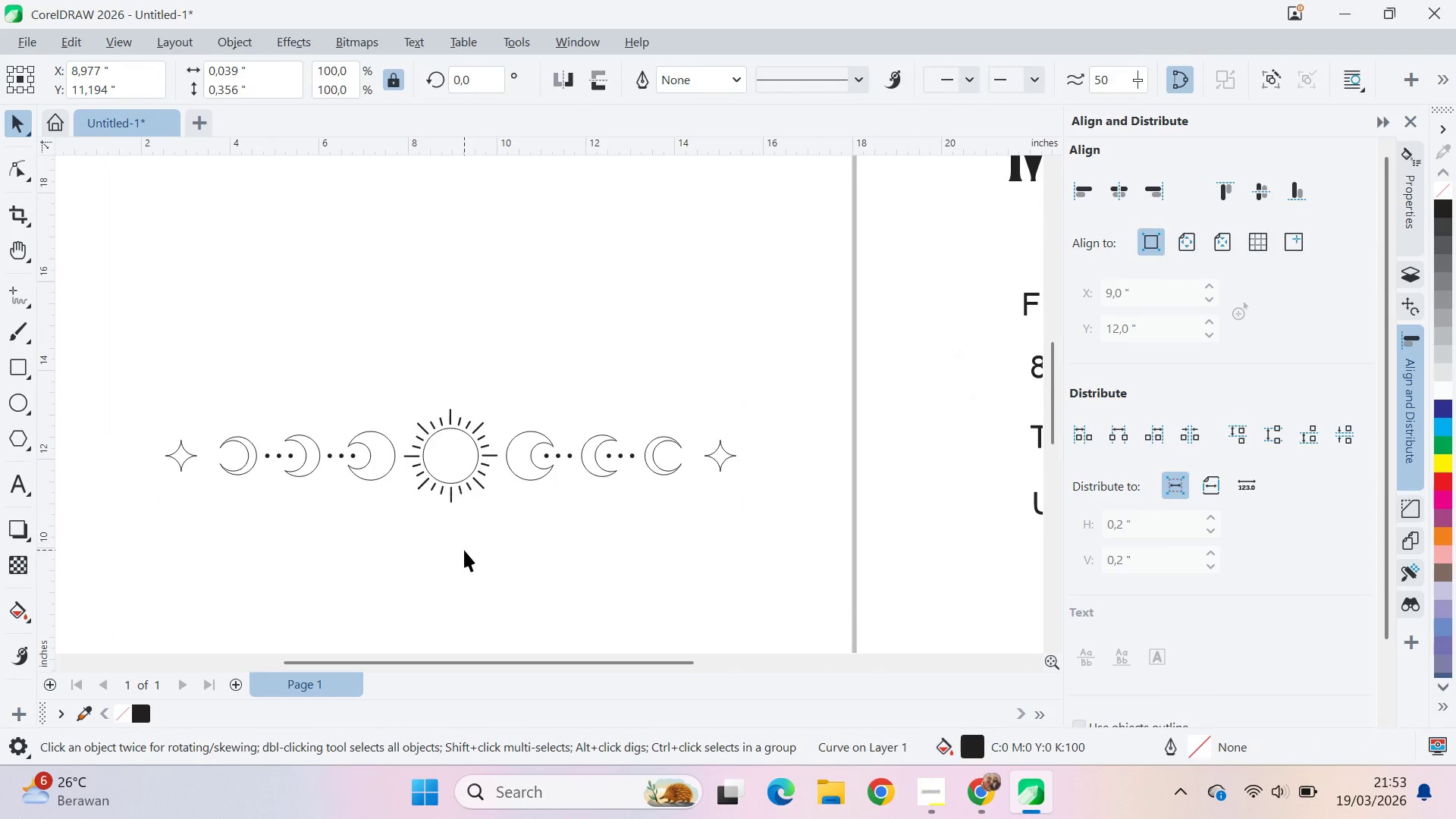 
left_click([464, 550])
 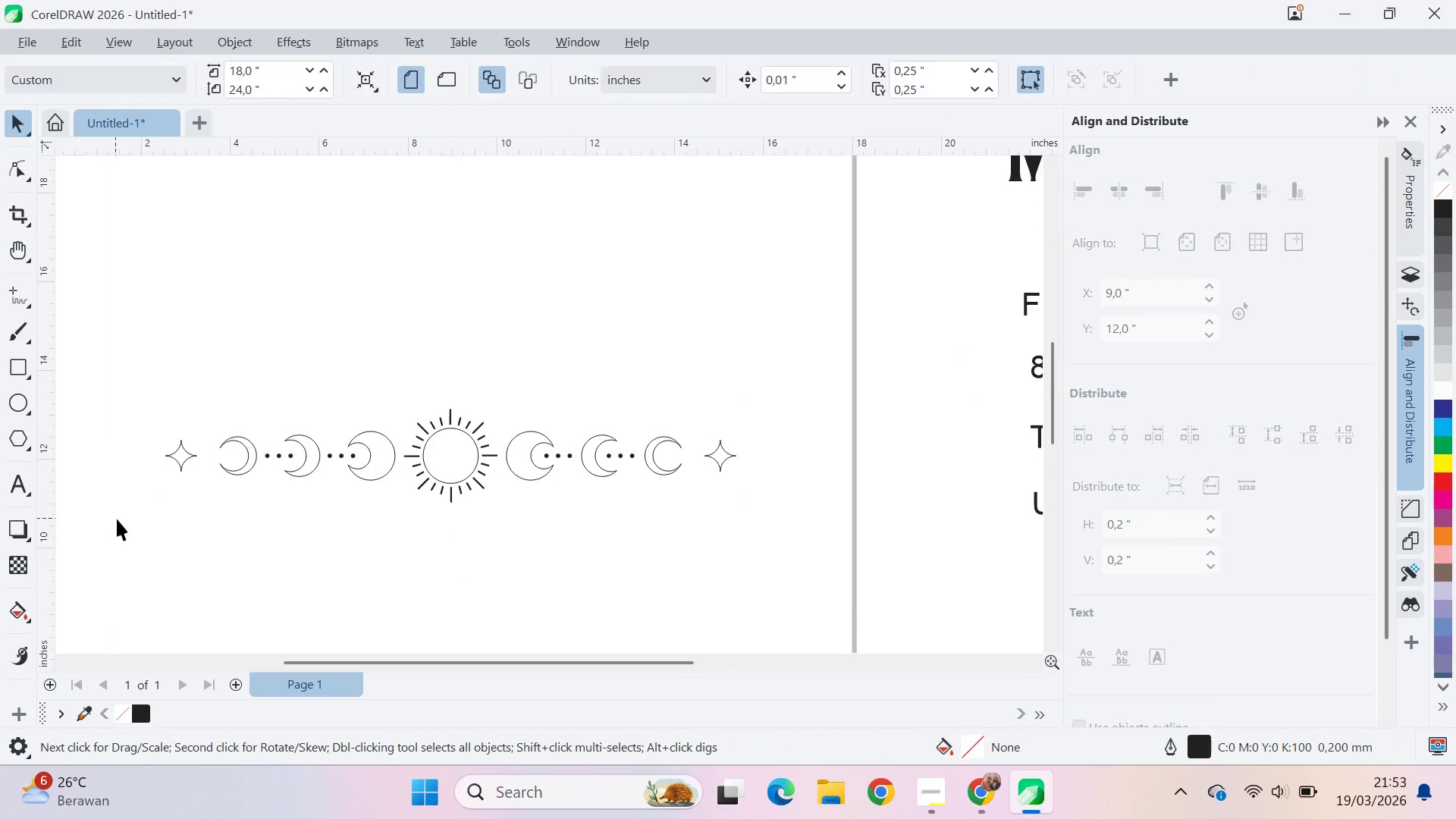 
left_click_drag(start_coordinate=[119, 520], to_coordinate=[787, 352])
 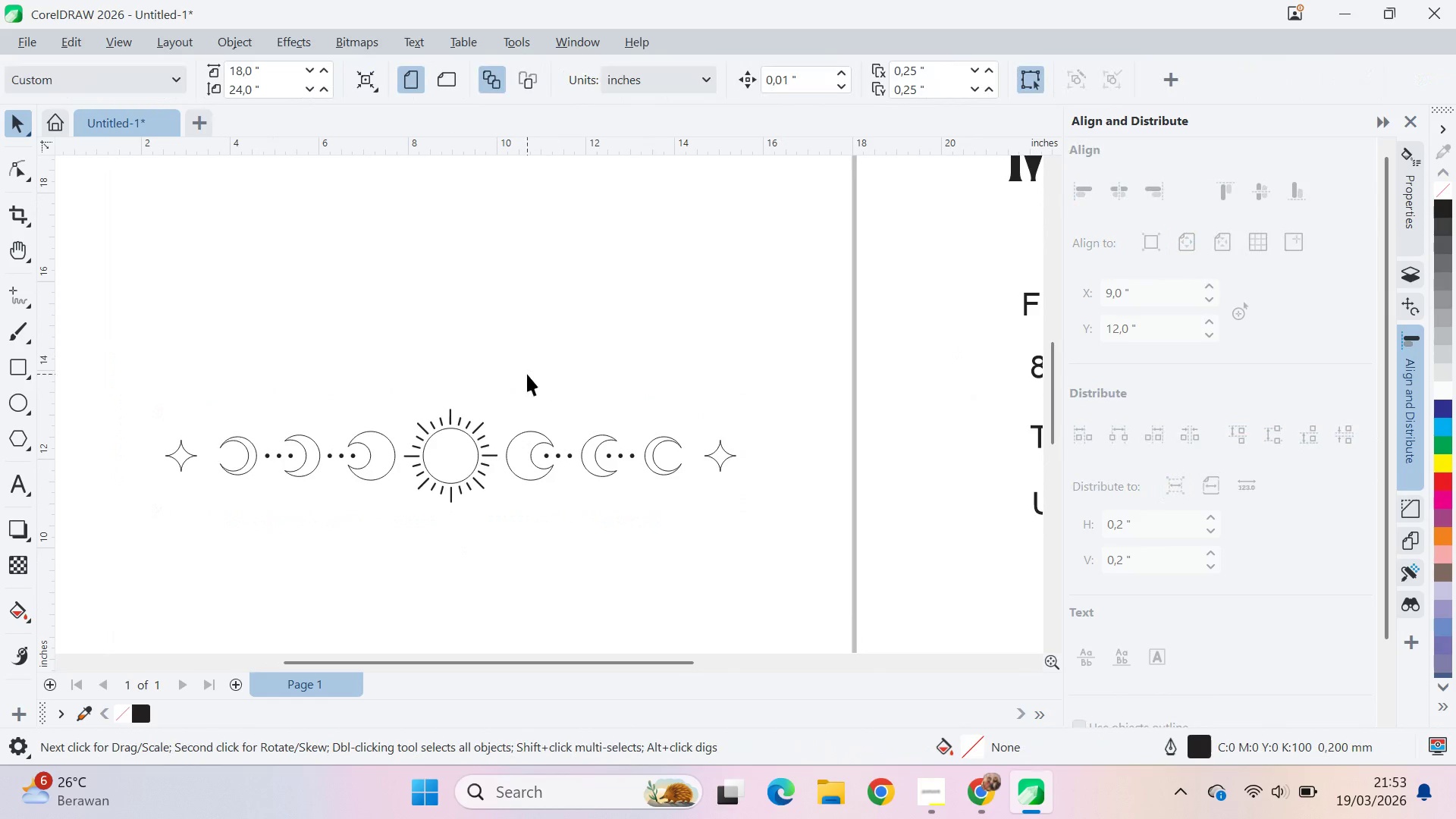 
left_click_drag(start_coordinate=[515, 372], to_coordinate=[510, 375])
 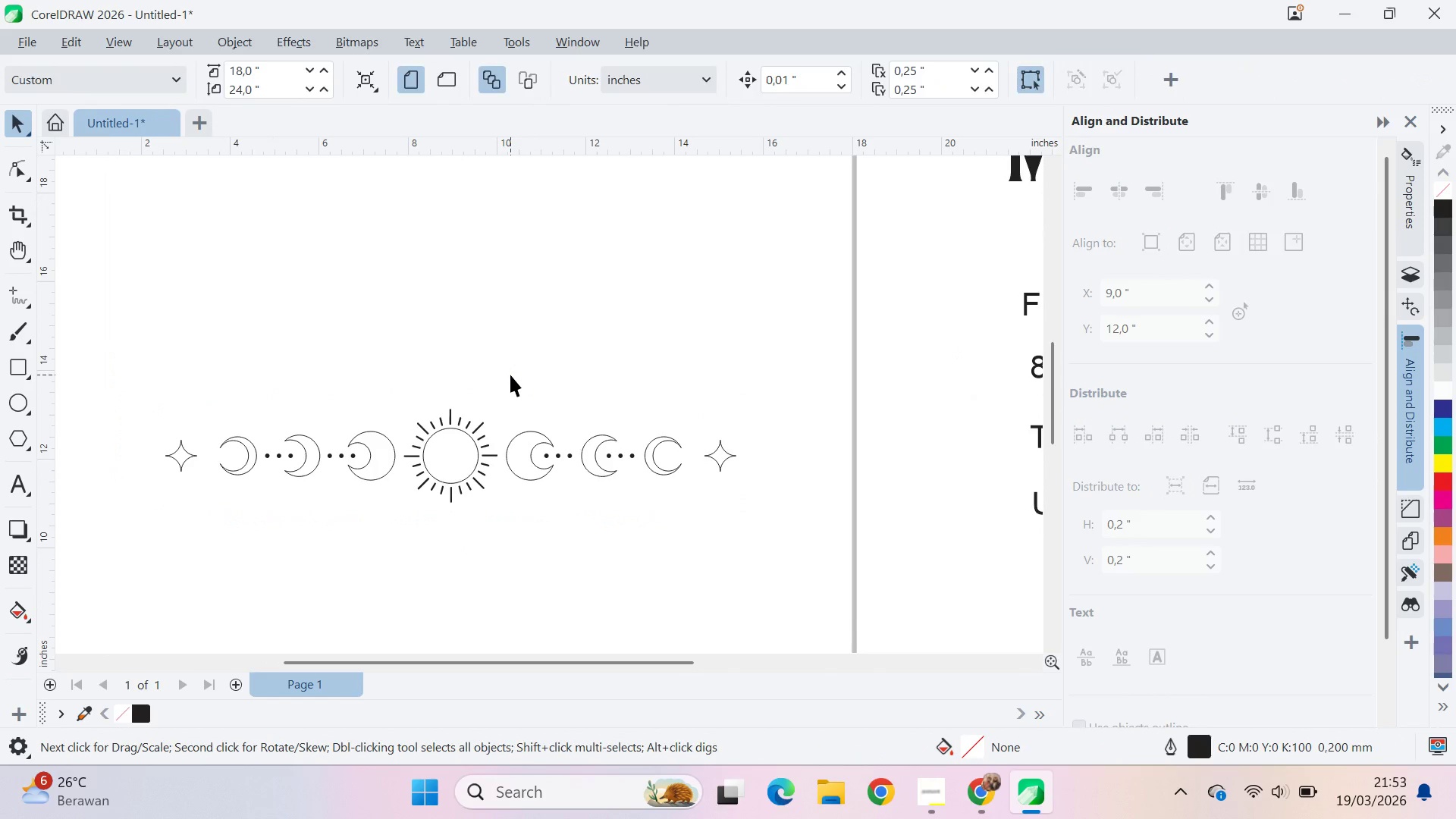 
key(Control+Z)
 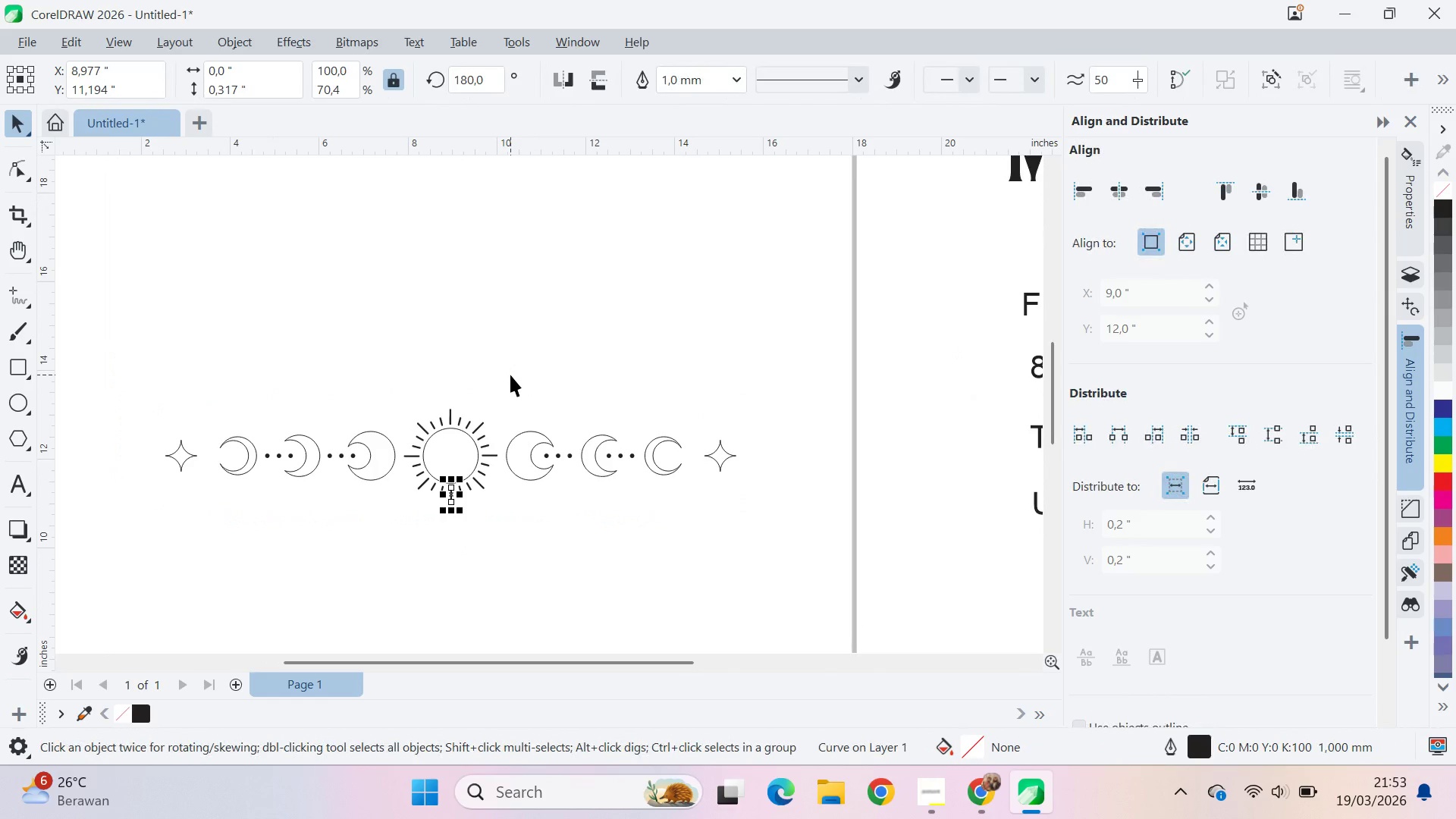 
left_click_drag(start_coordinate=[510, 375], to_coordinate=[397, 532])
 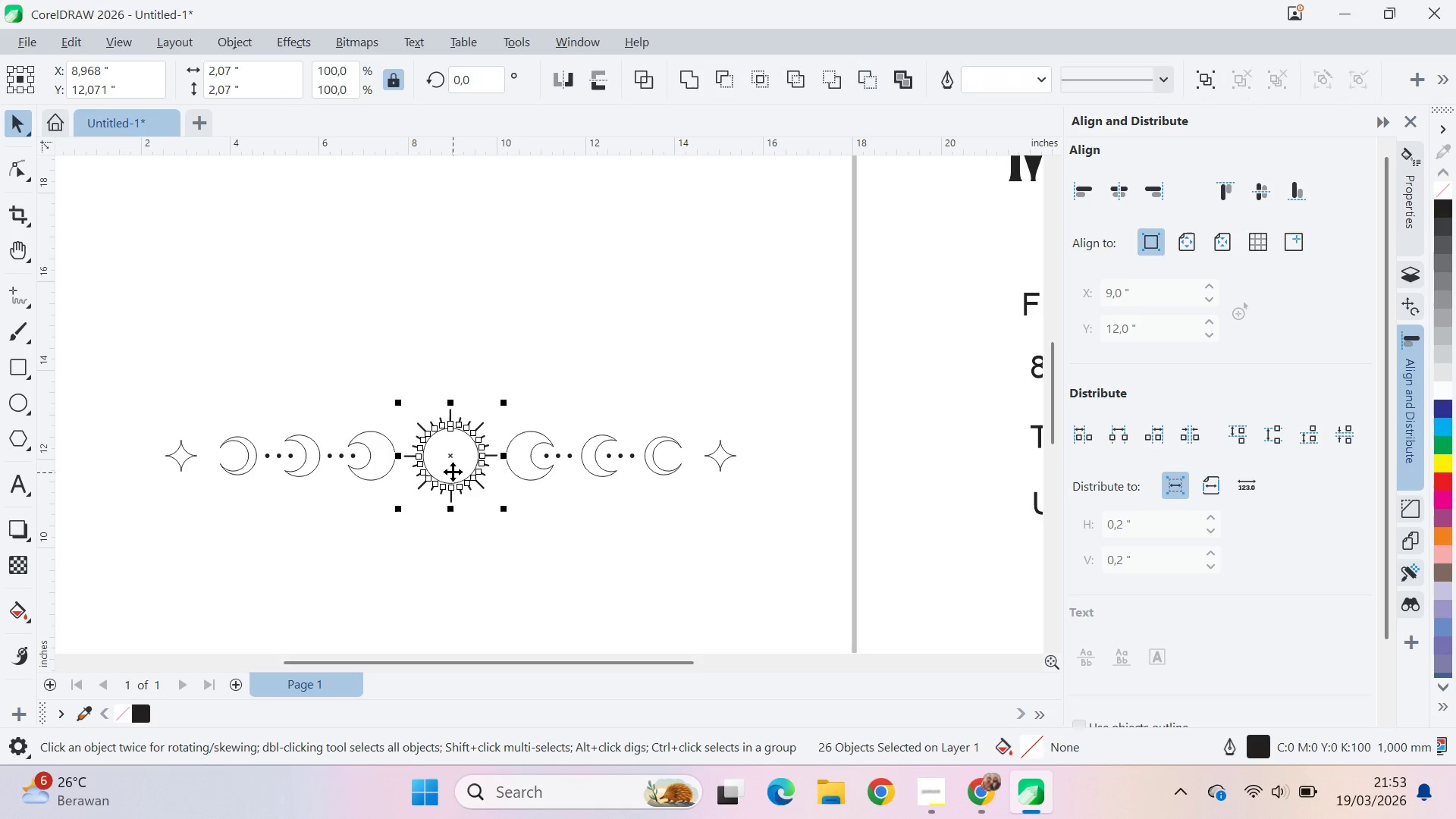 
hold_key(key=ShiftLeft, duration=0.39)
 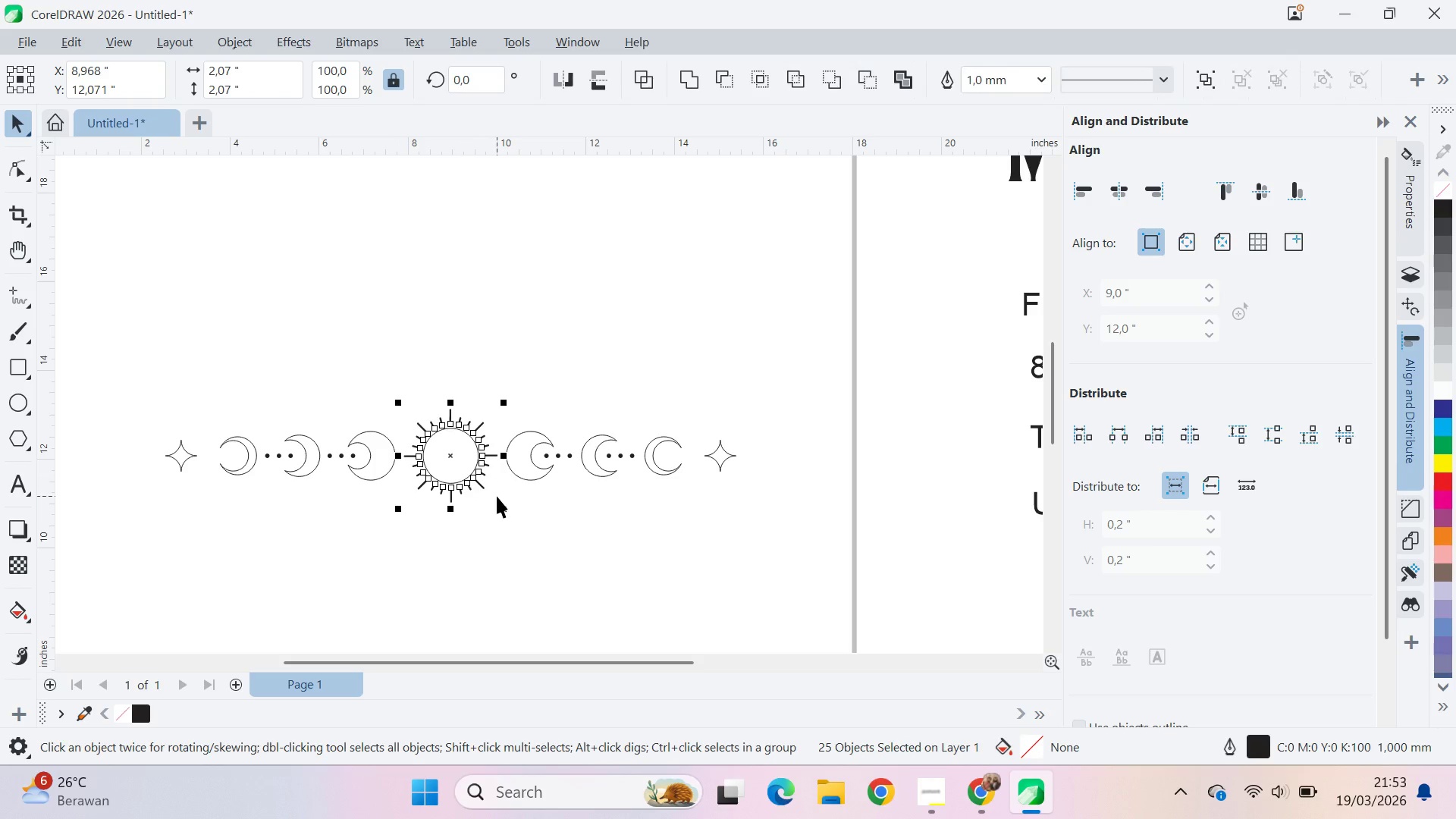 
key(Control+Shift+Q)
 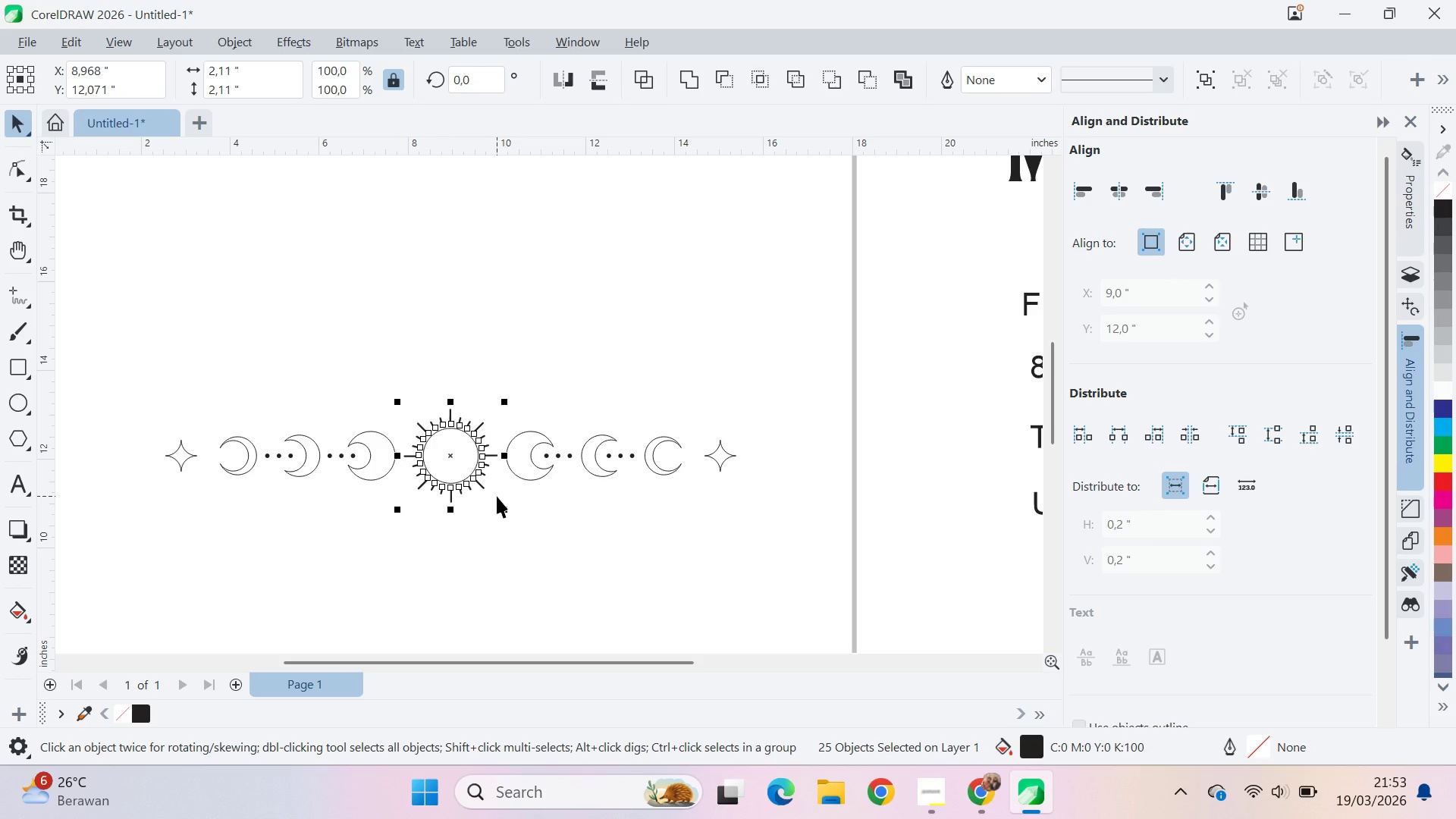 
key(Control+Shift+Q)
 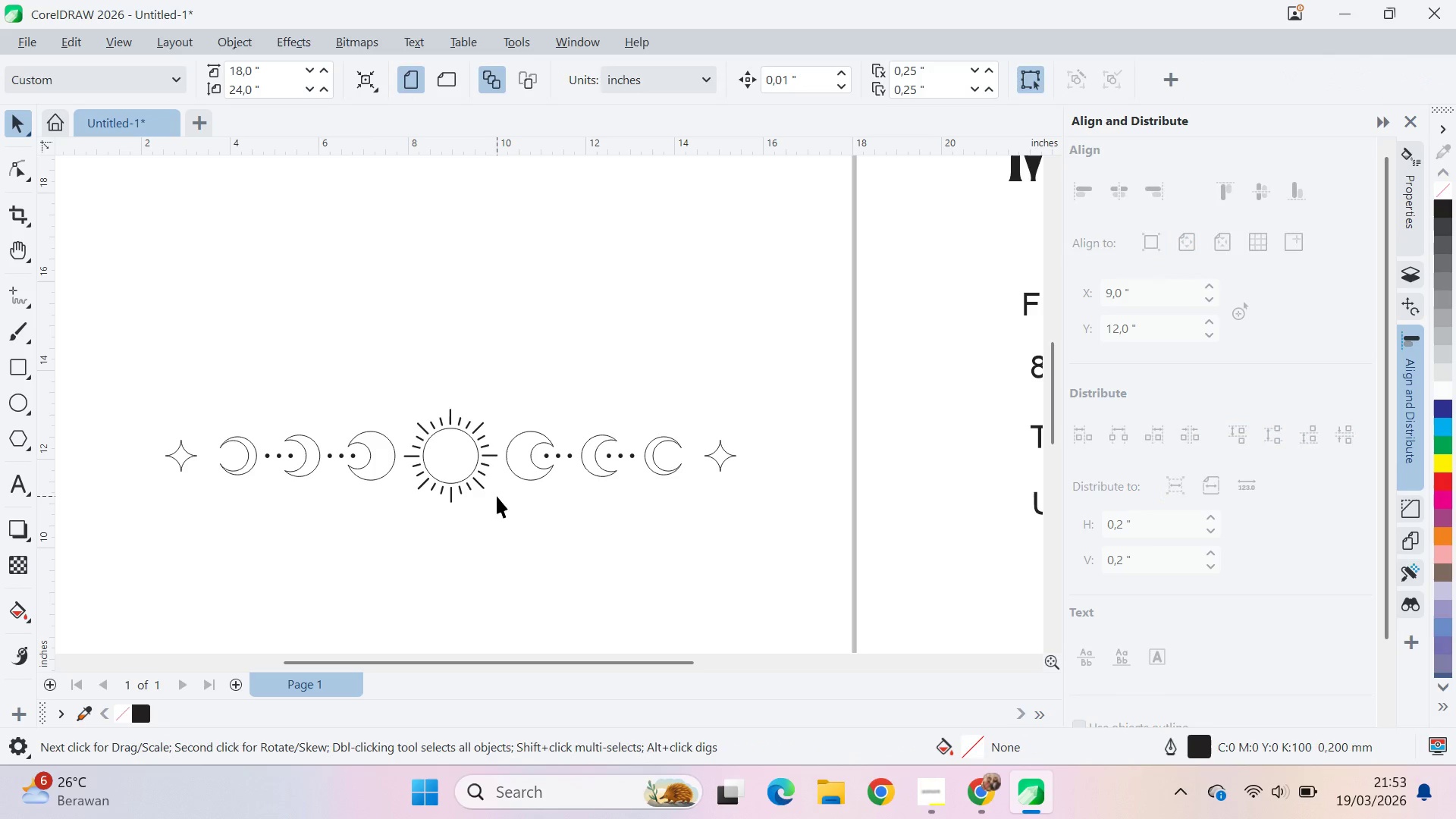 
key(Control+Shift+Q)
 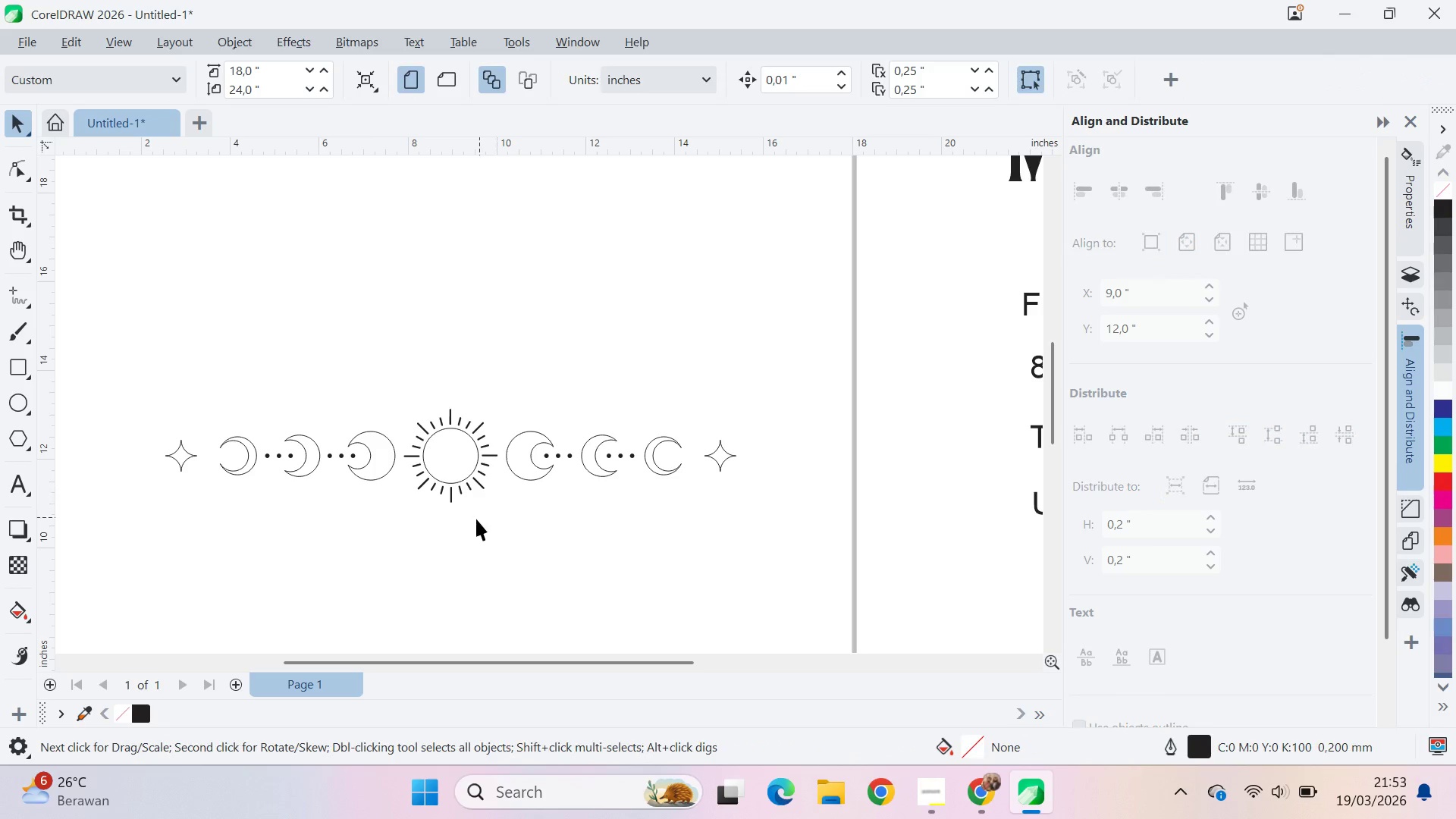 
key(Control+Shift+Q)
 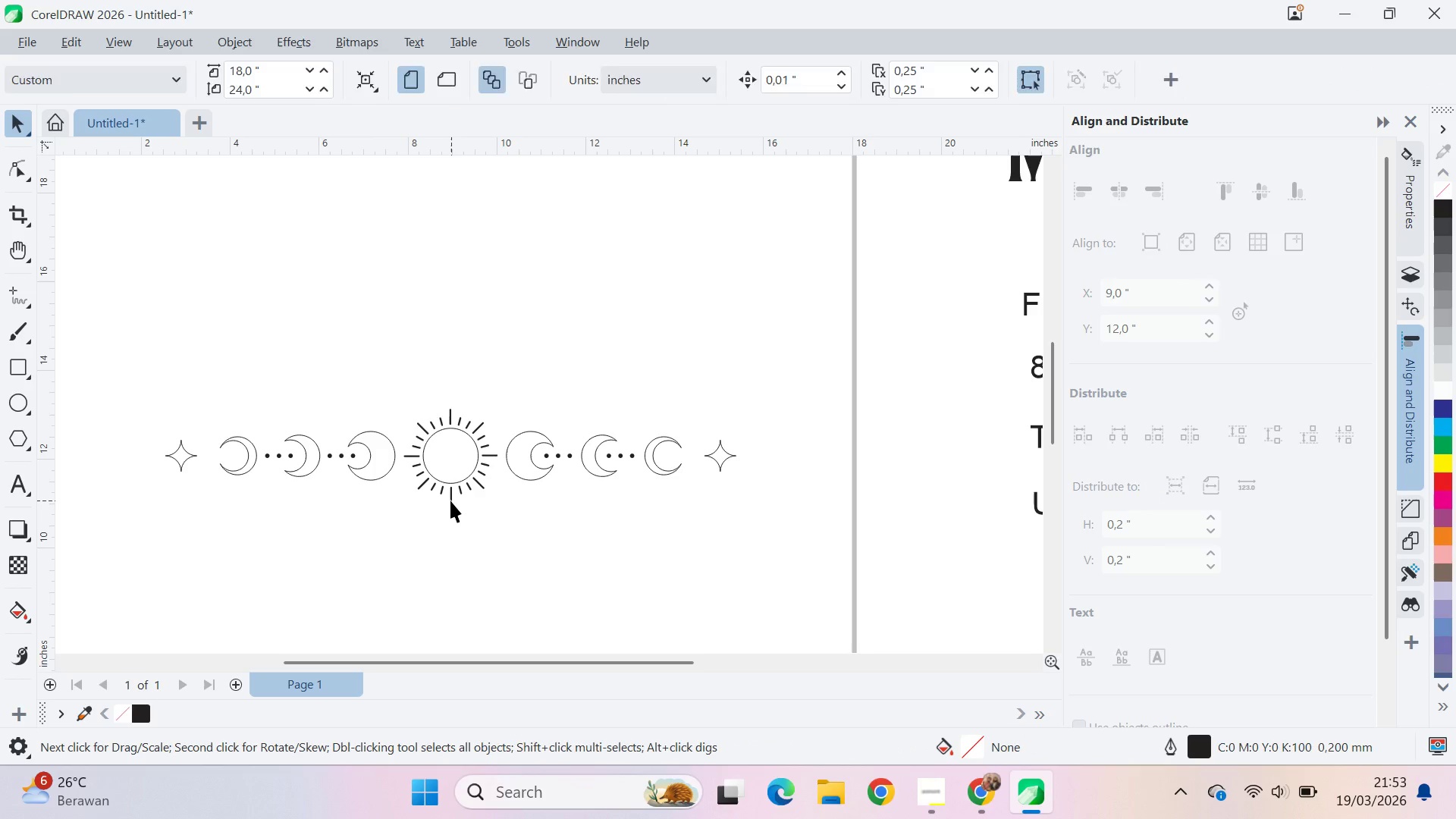 
left_click([450, 500])
 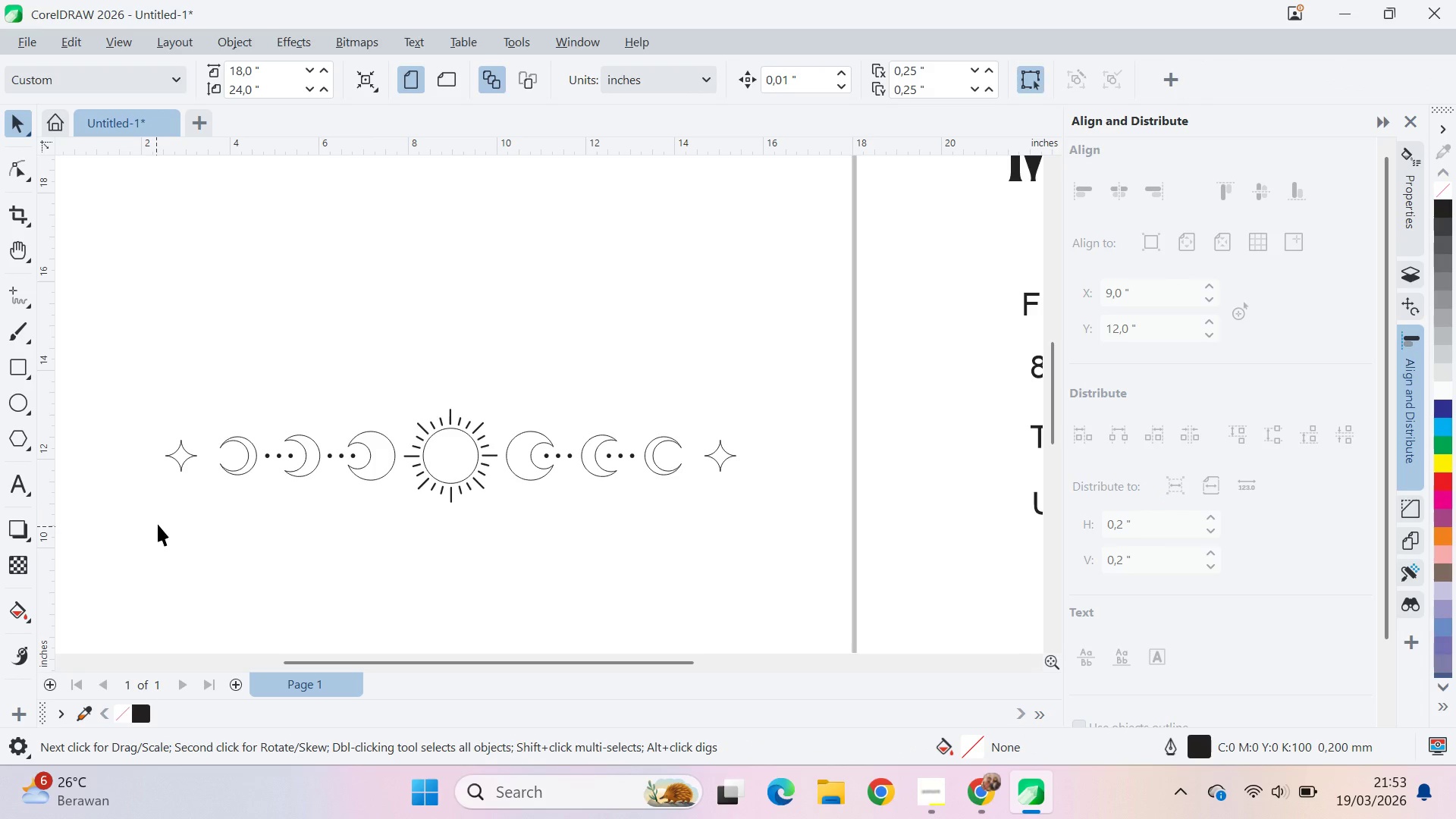 
left_click_drag(start_coordinate=[152, 498], to_coordinate=[868, 354])
 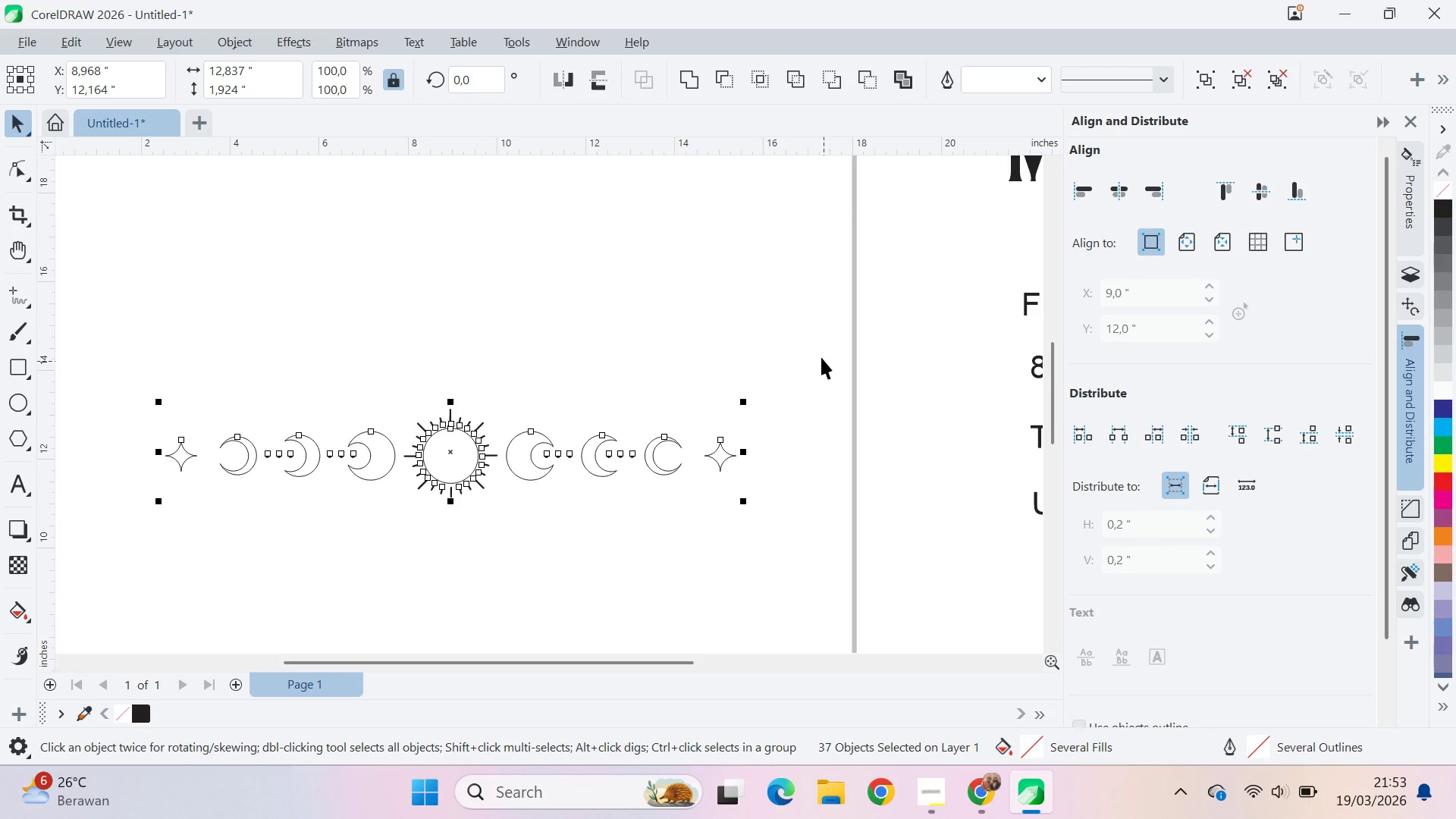 
left_click_drag(start_coordinate=[820, 355], to_coordinate=[136, 573])
 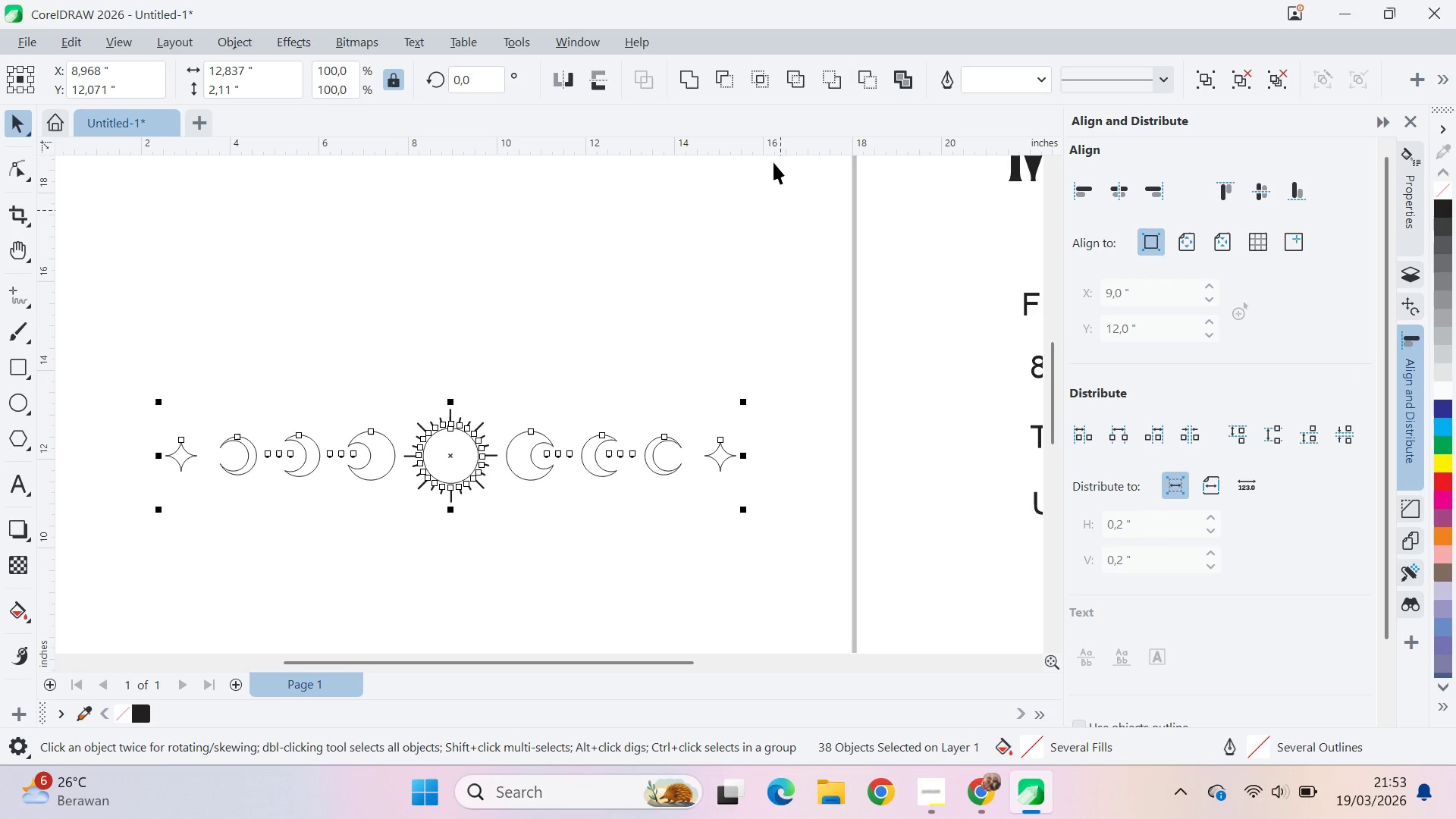 
left_click([700, 67])
 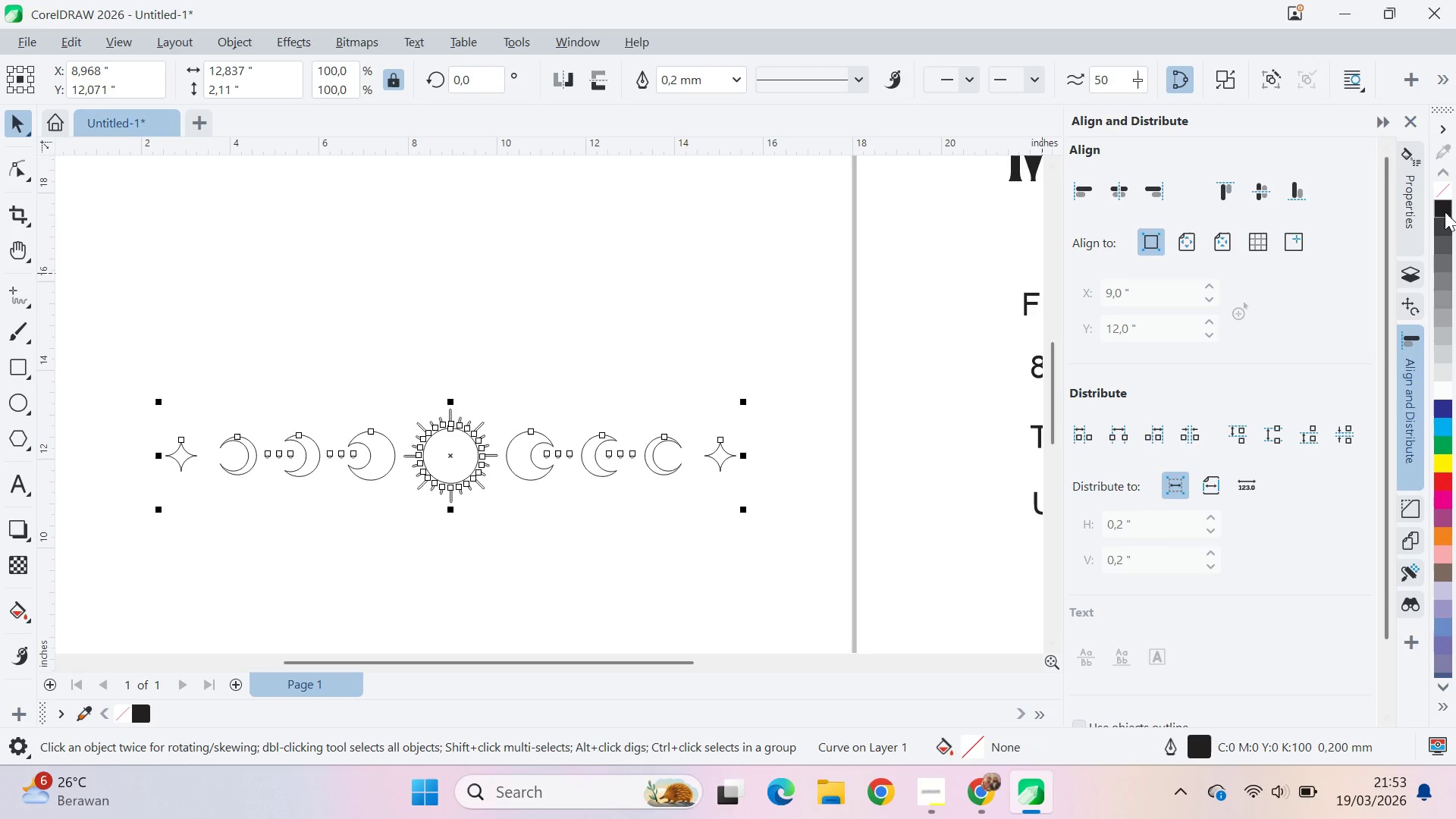 
left_click([1448, 202])
 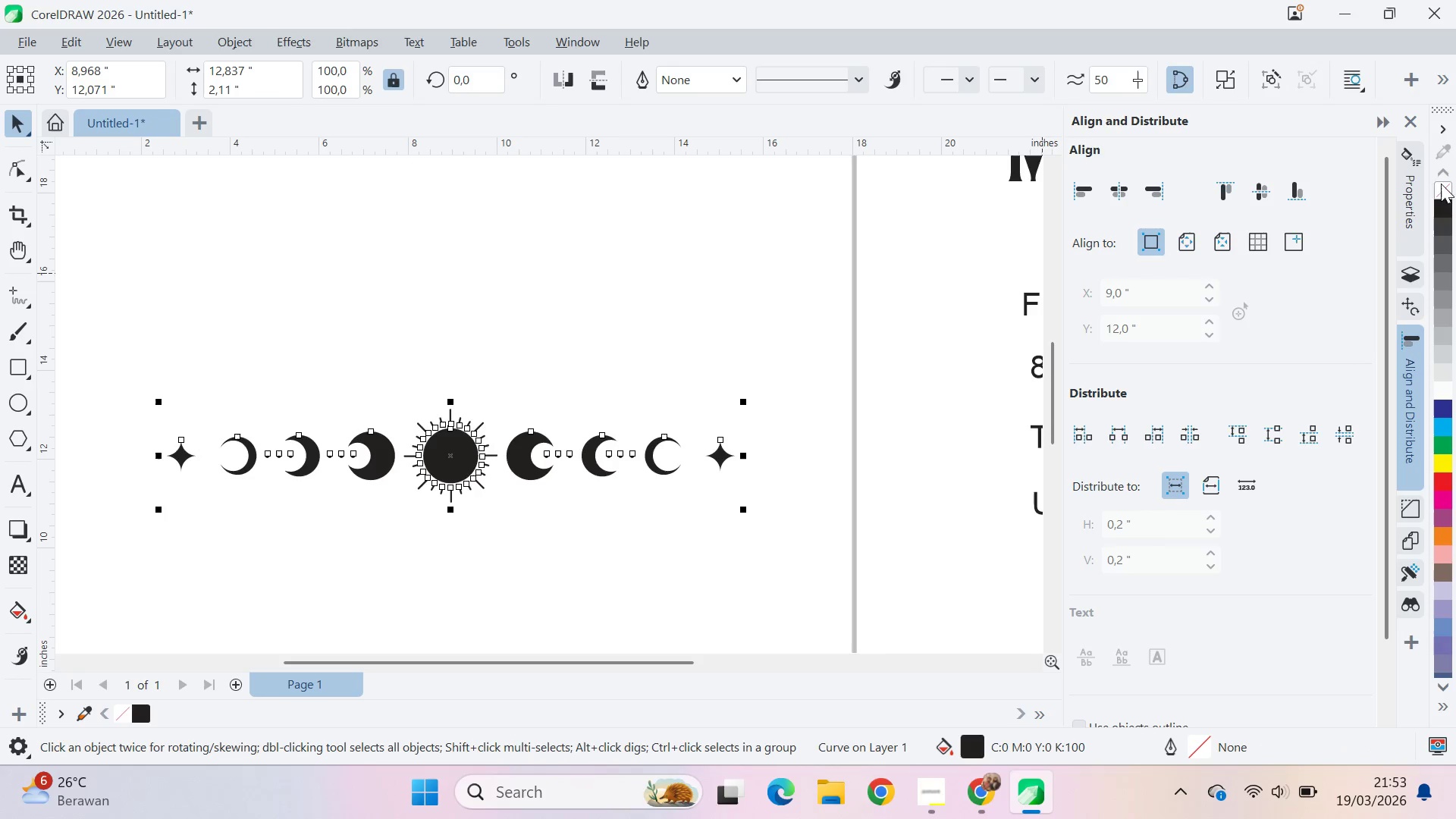 
left_click([615, 357])
 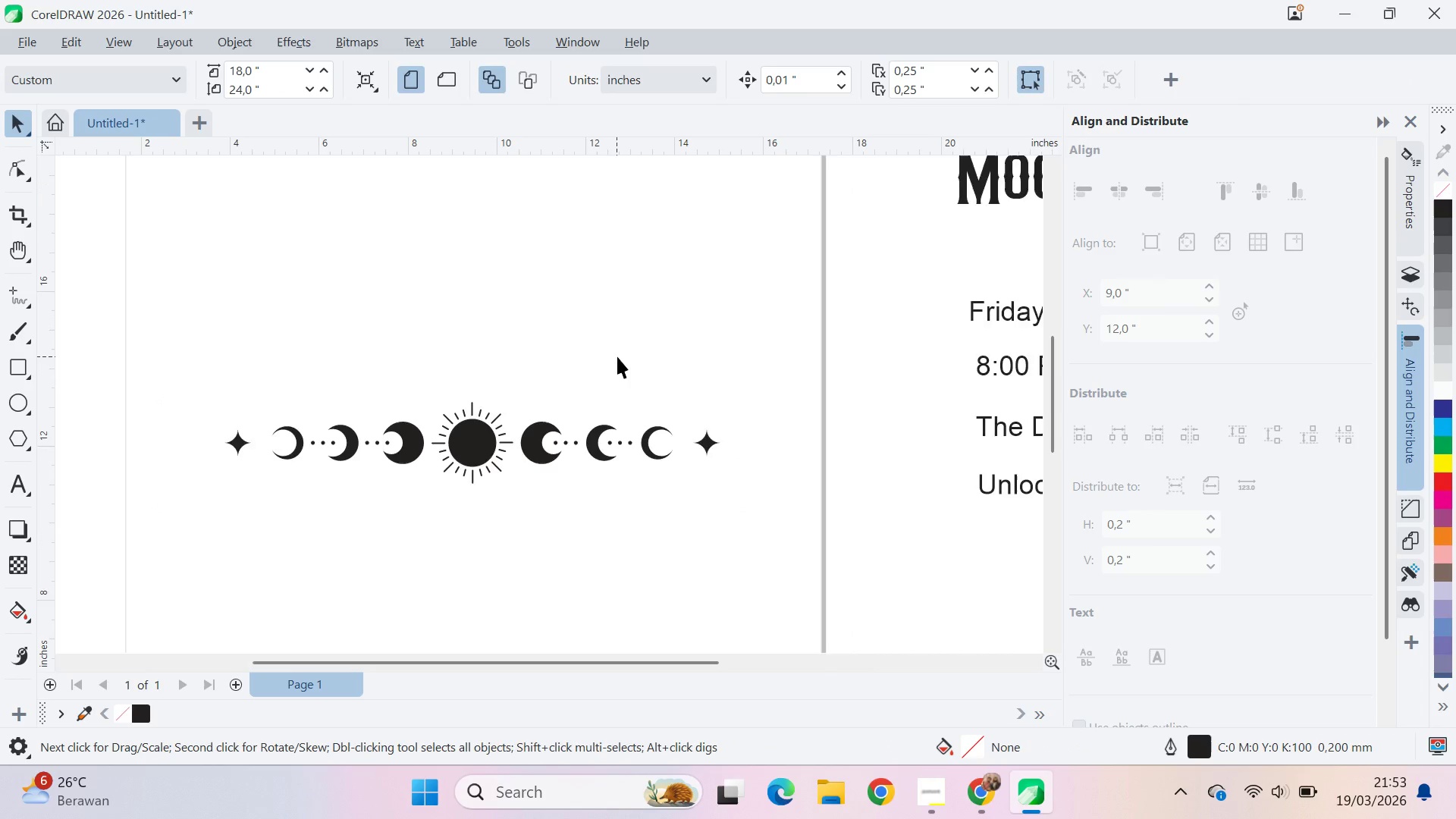 
key(Q)
 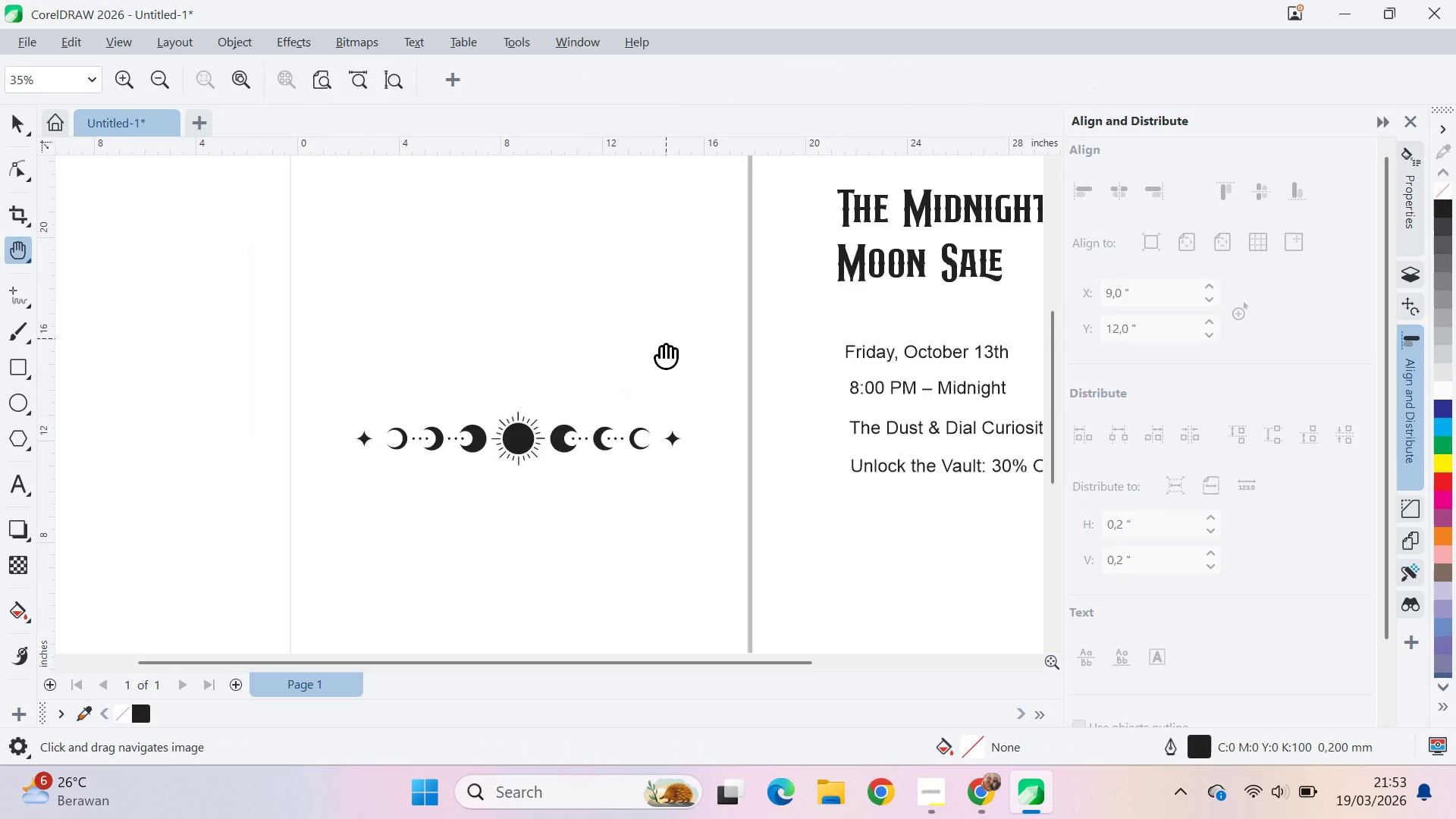 
left_click_drag(start_coordinate=[670, 313], to_coordinate=[648, 454])
 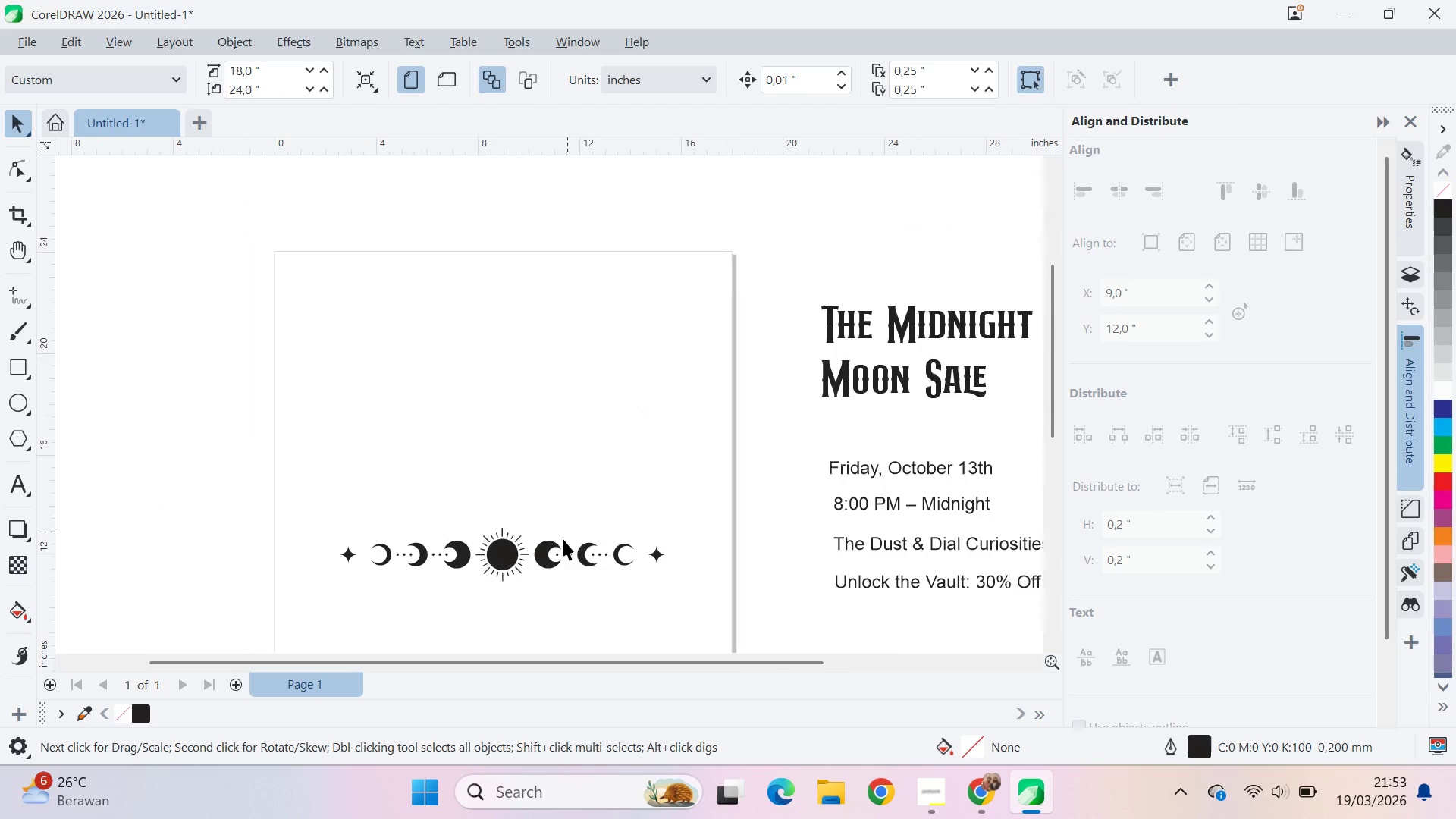 
scroll: coordinate [628, 358], scroll_direction: down, amount: 4.0
 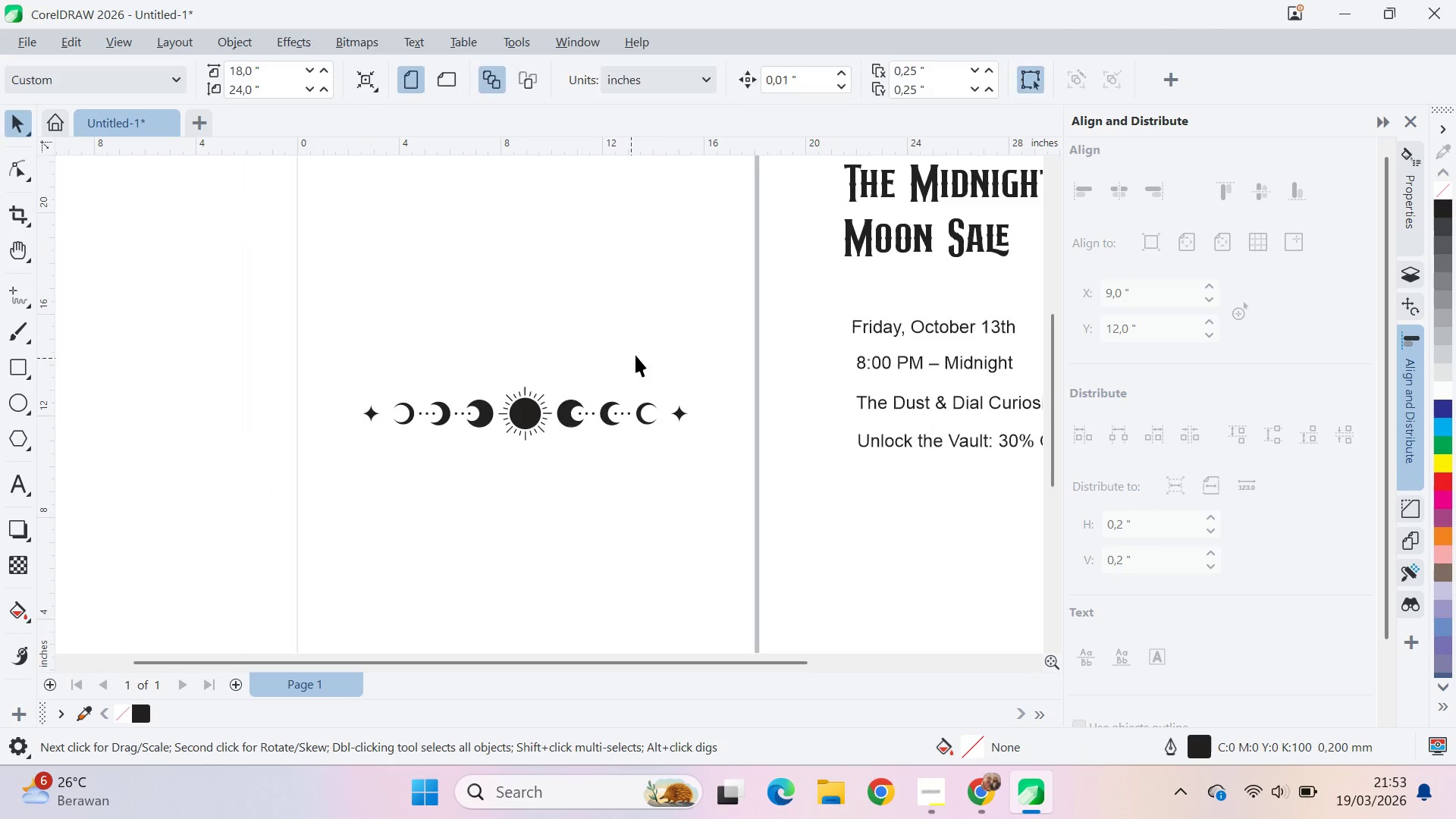 
type(va)
 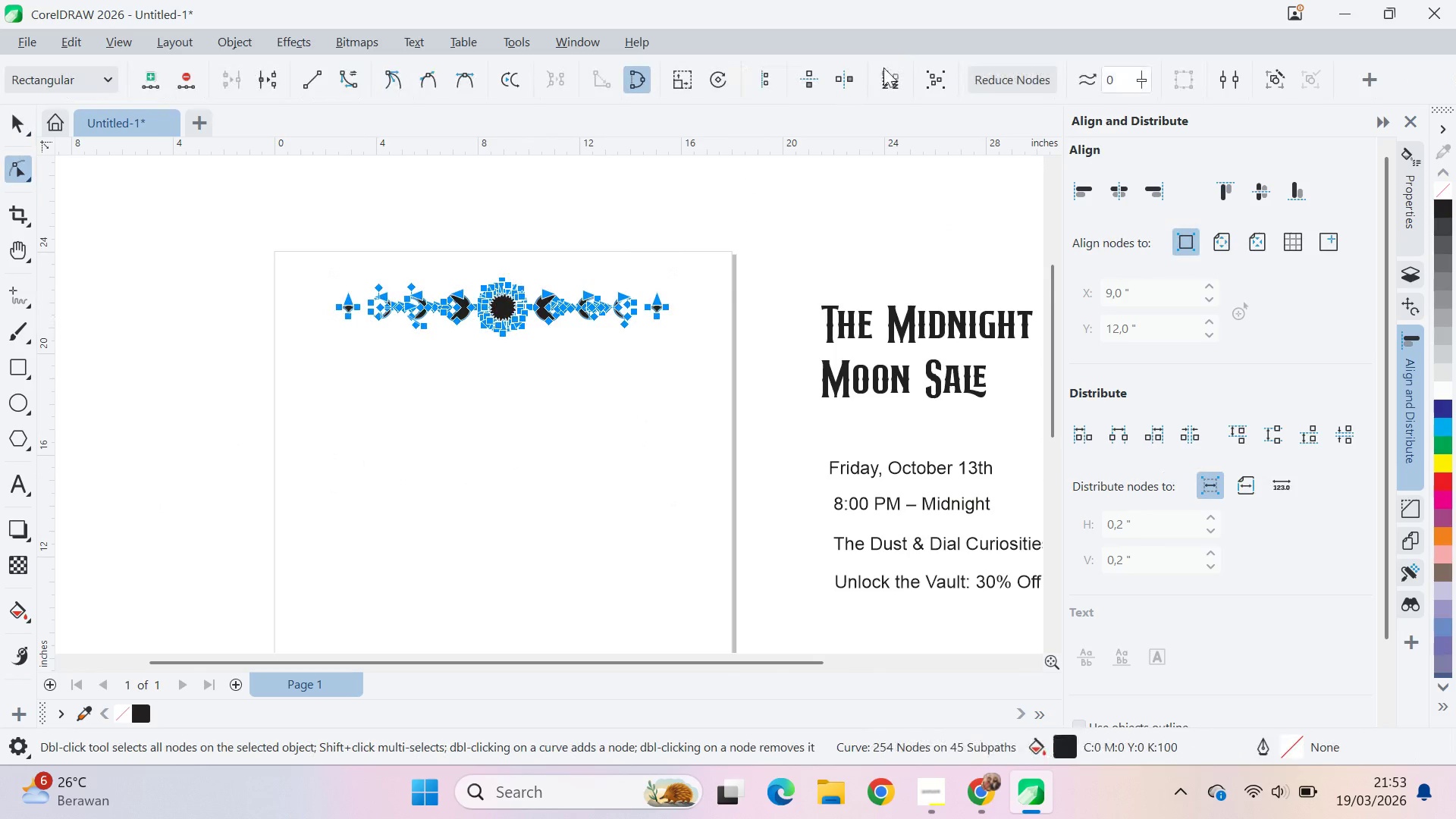 
left_click_drag(start_coordinate=[552, 559], to_coordinate=[542, 475])
 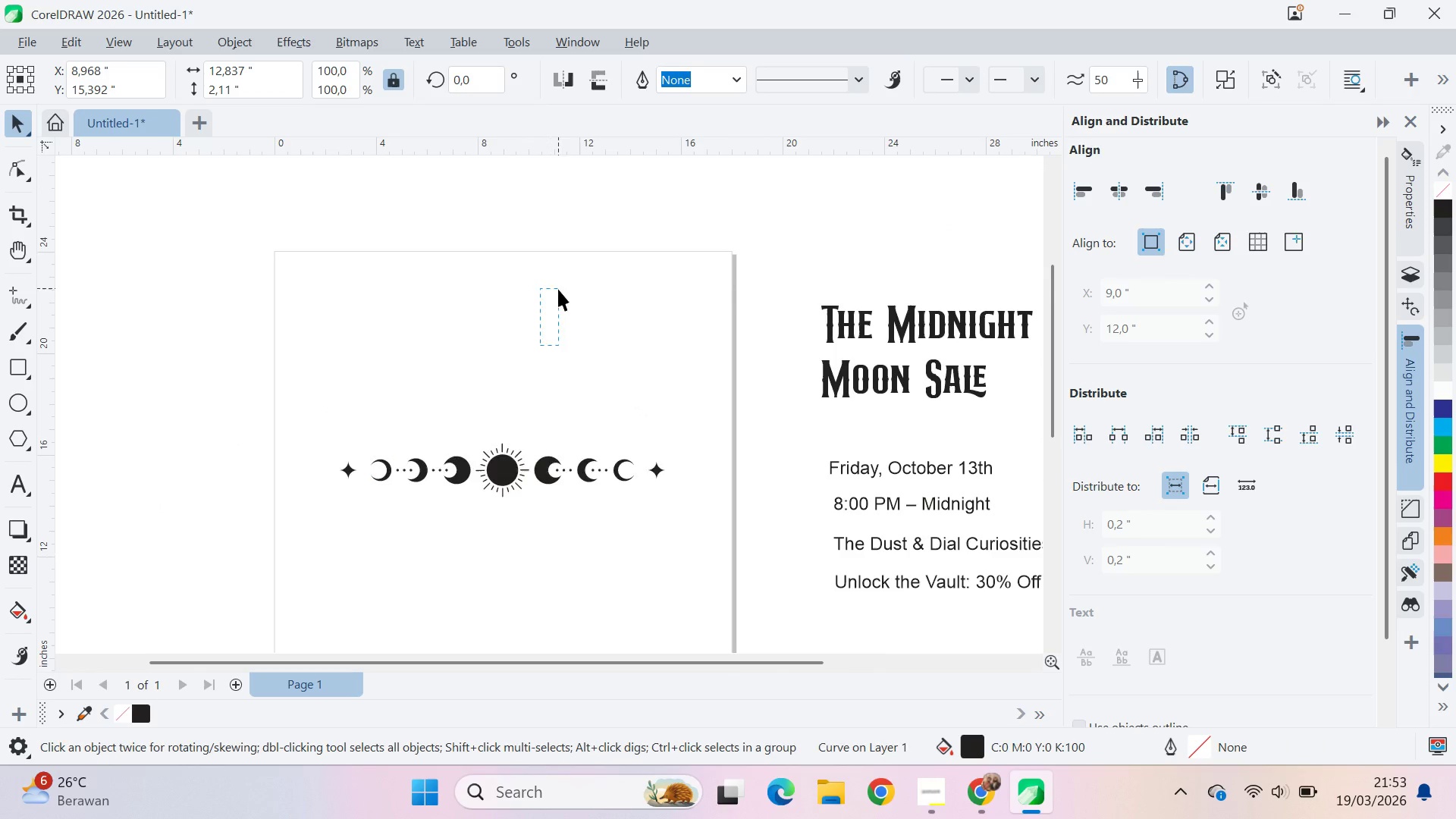 
left_click_drag(start_coordinate=[540, 345], to_coordinate=[559, 296])
 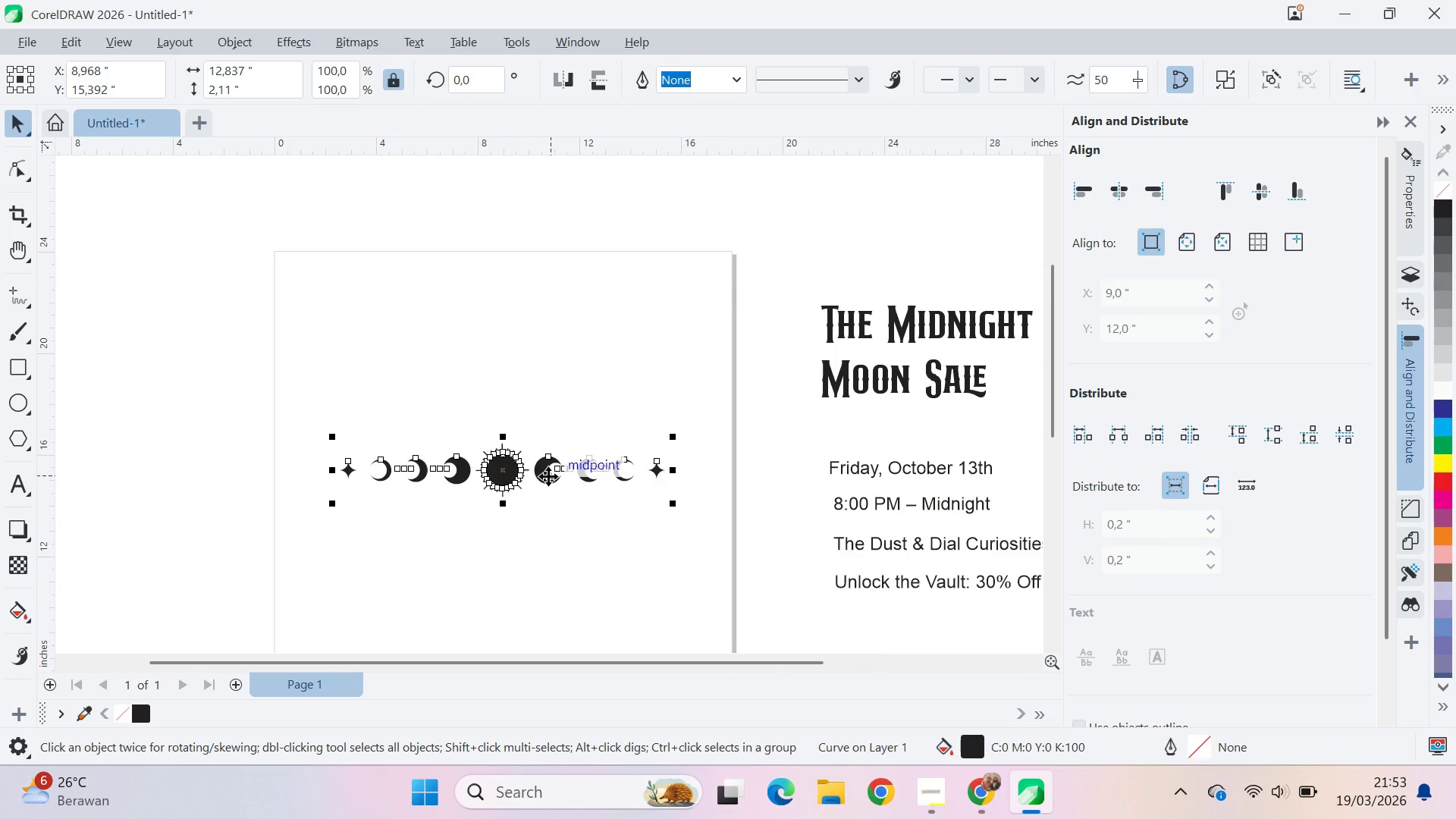 
left_click_drag(start_coordinate=[548, 476], to_coordinate=[544, 312])
 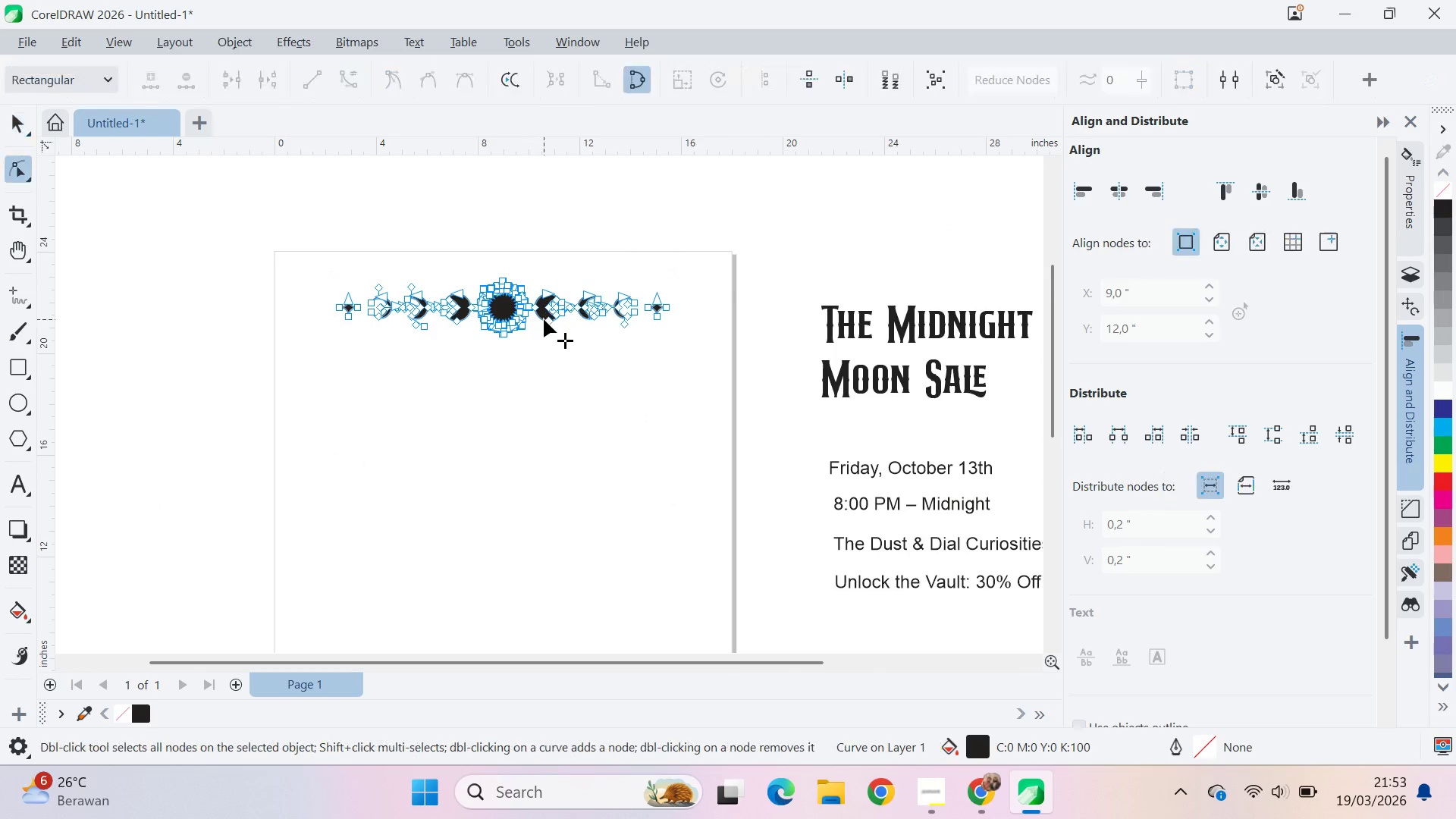 
key(Control+A)
 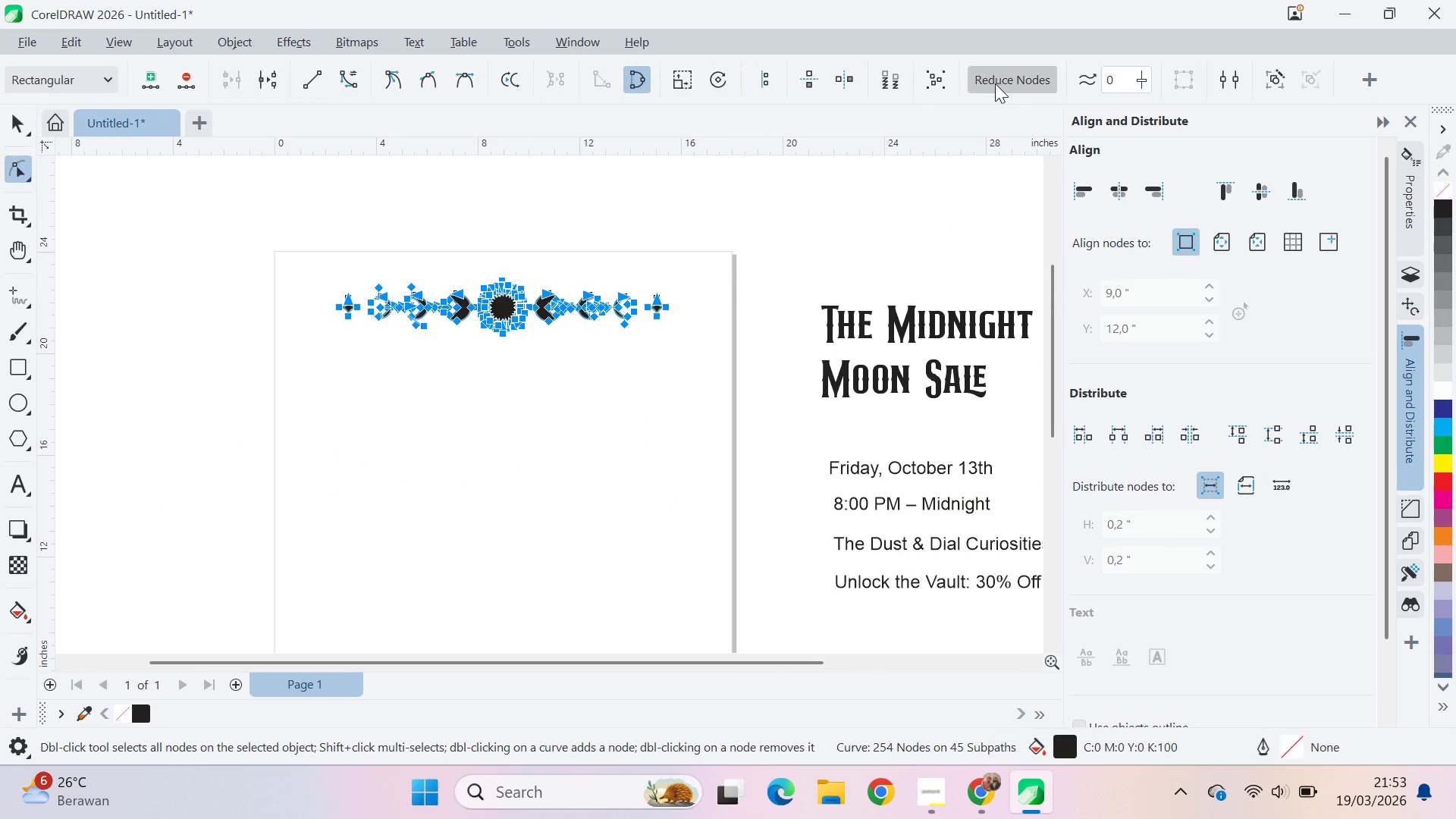 
key(V)
 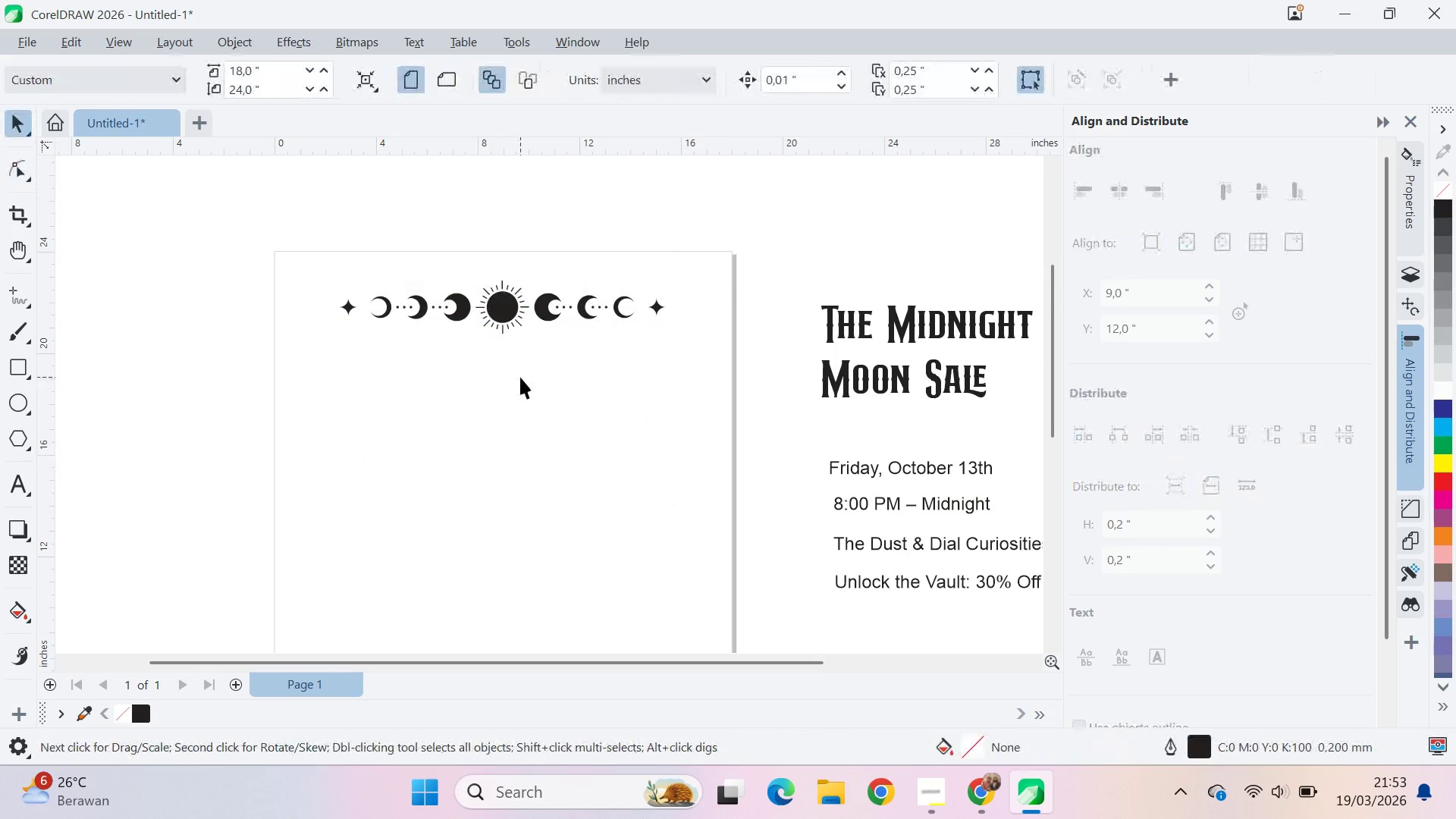 
double_click([520, 377])
 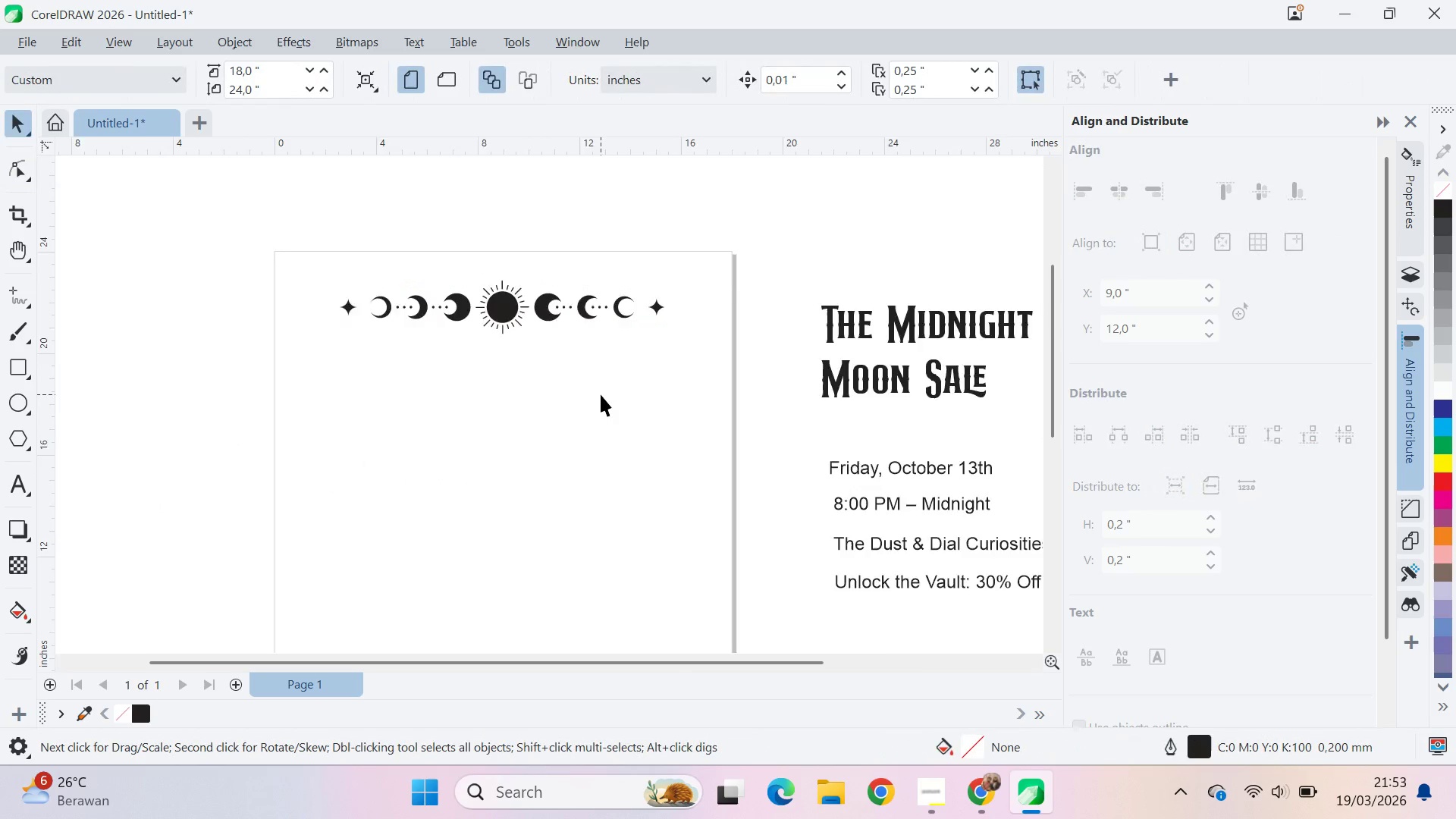 
key(Q)
 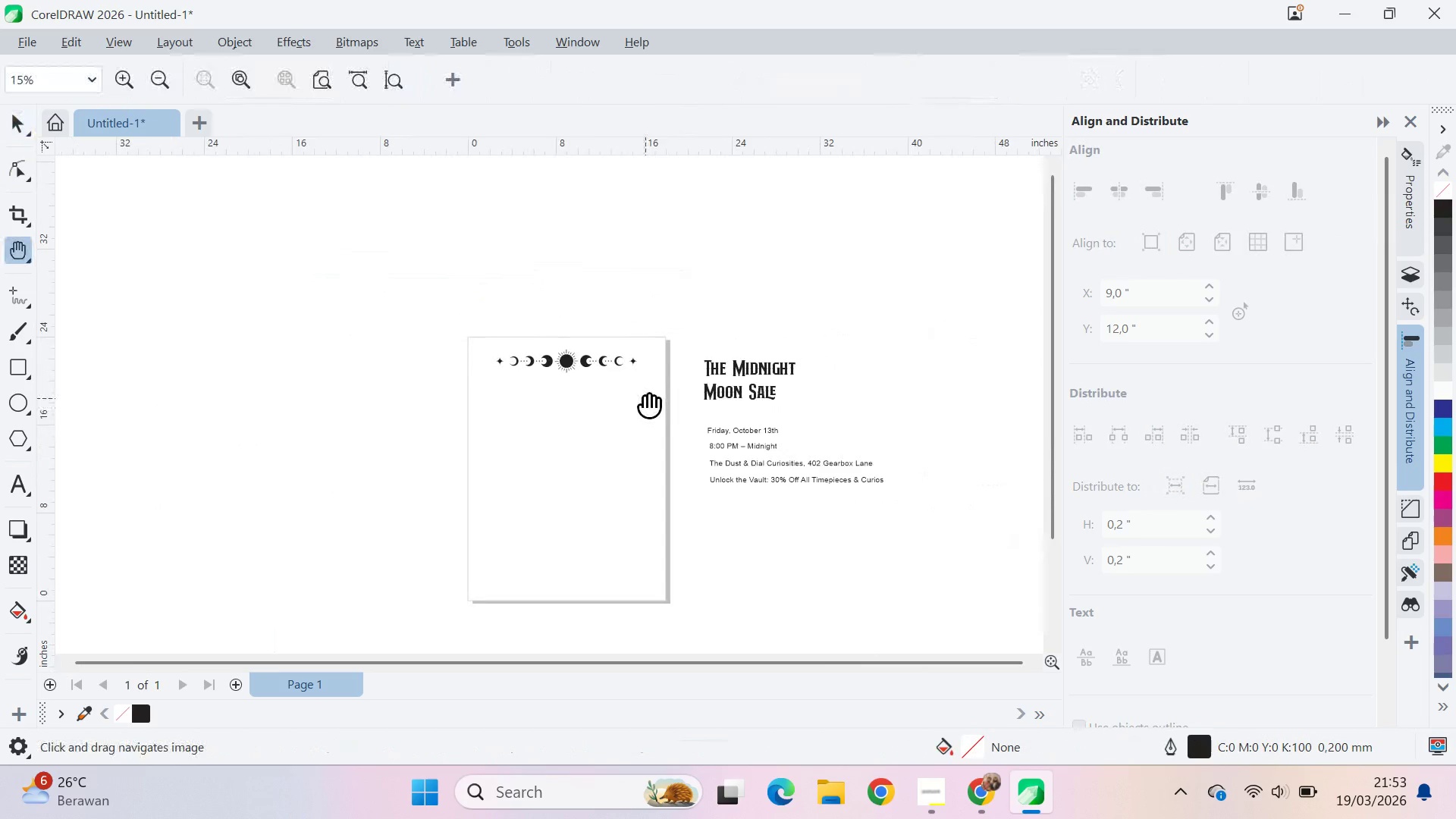 
left_click_drag(start_coordinate=[645, 398], to_coordinate=[573, 355])
 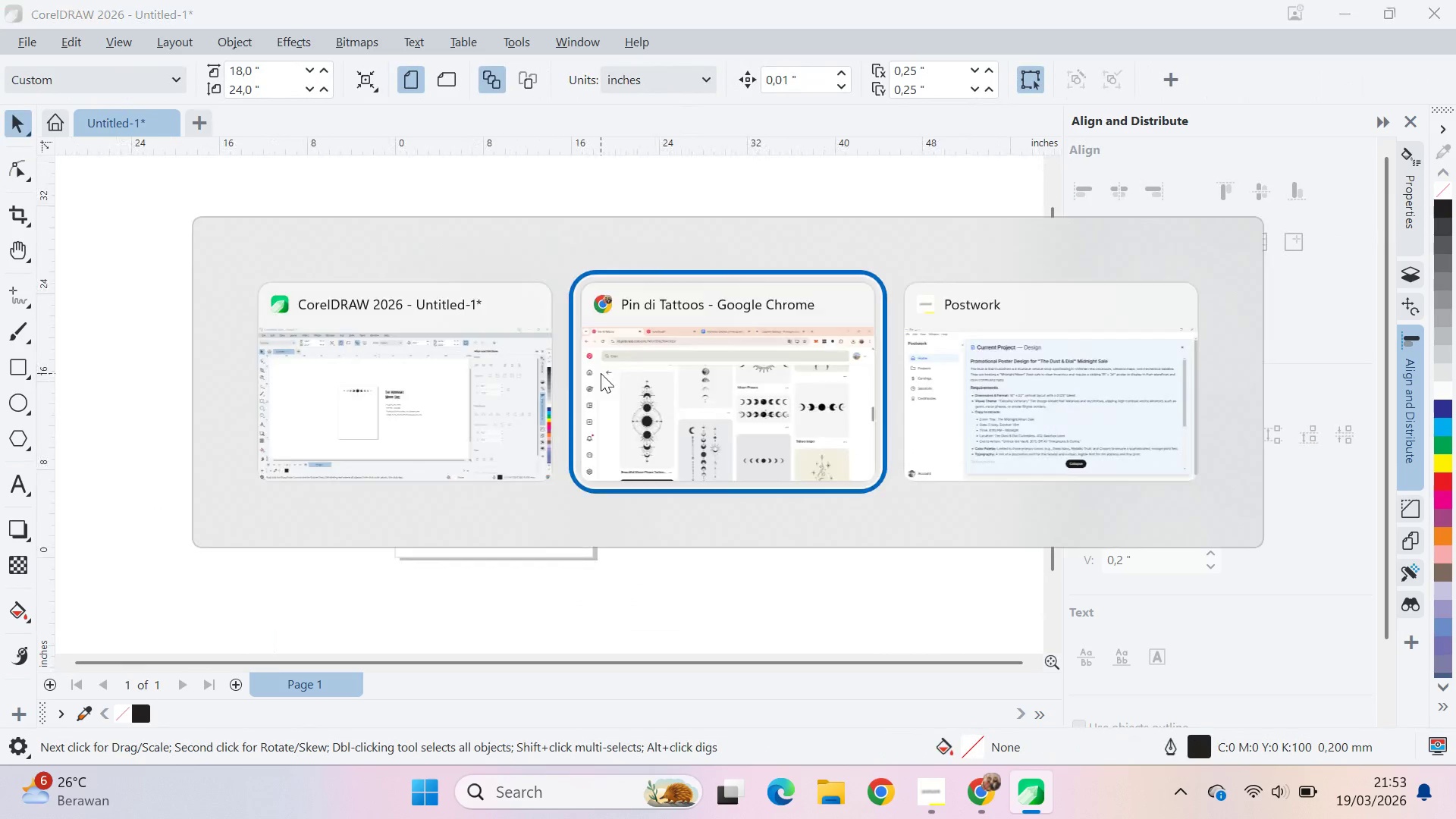 
scroll: coordinate [625, 407], scroll_direction: down, amount: 6.0
 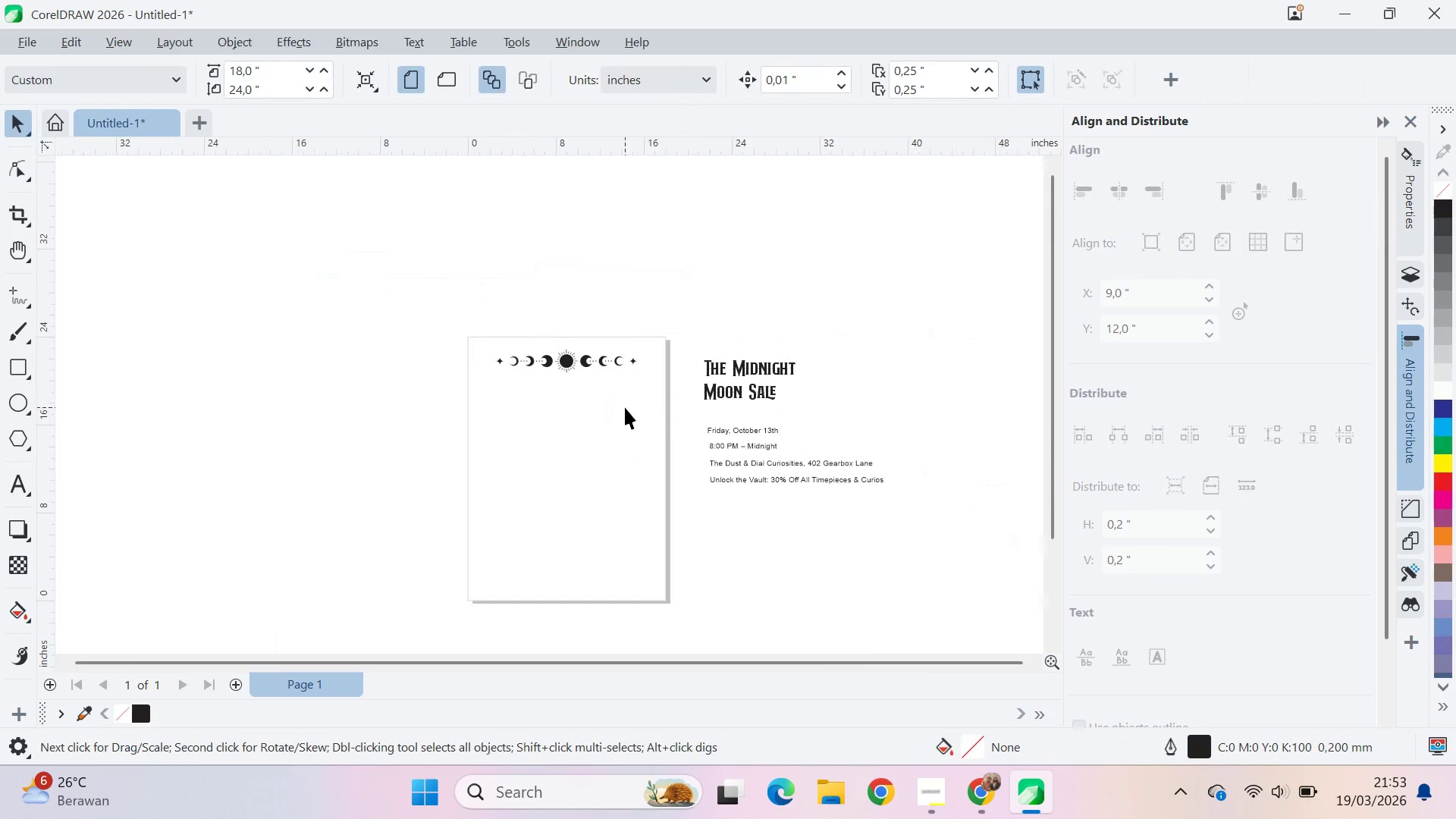 
key(V)
 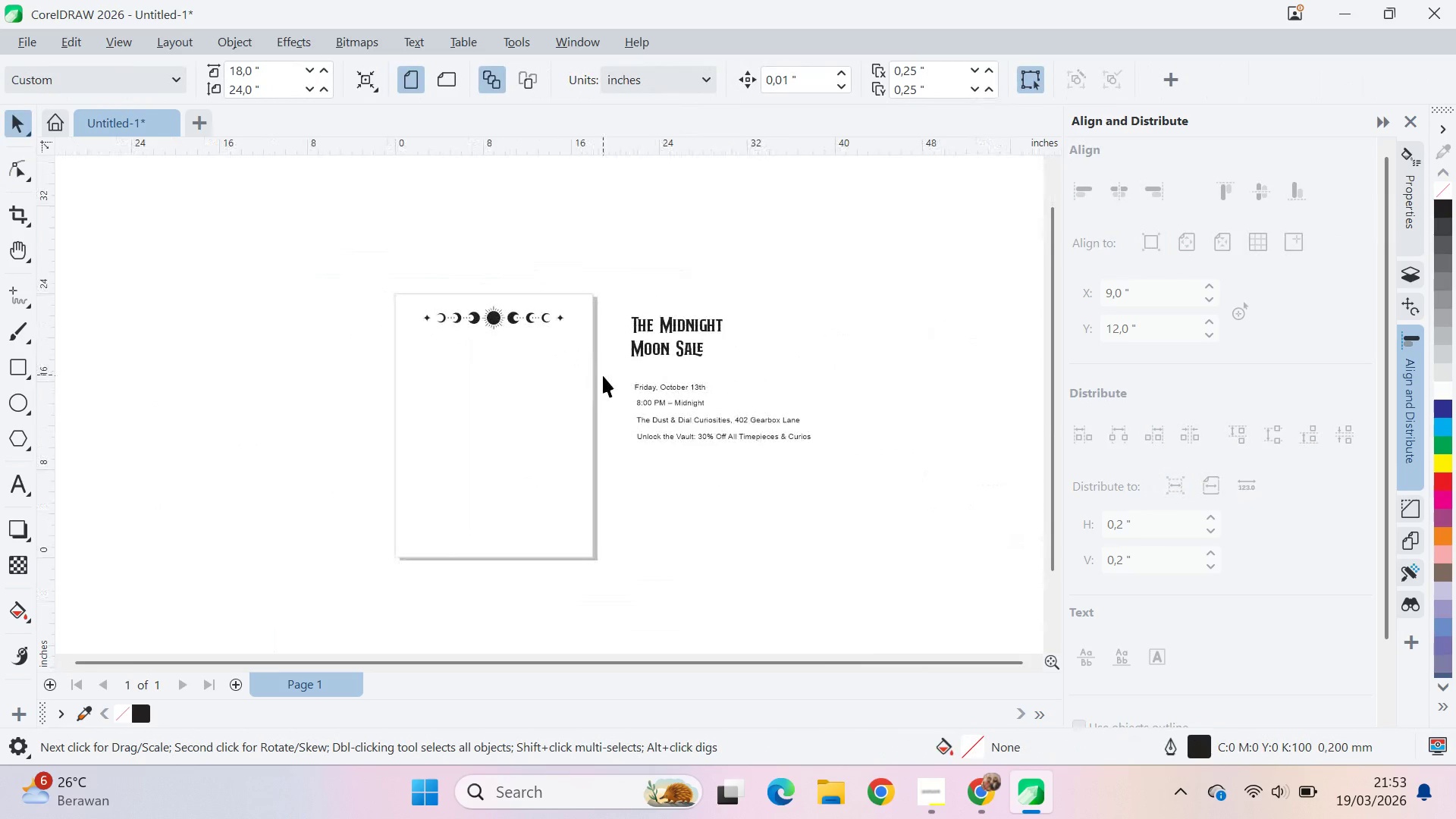 
key(Alt+AltLeft)
 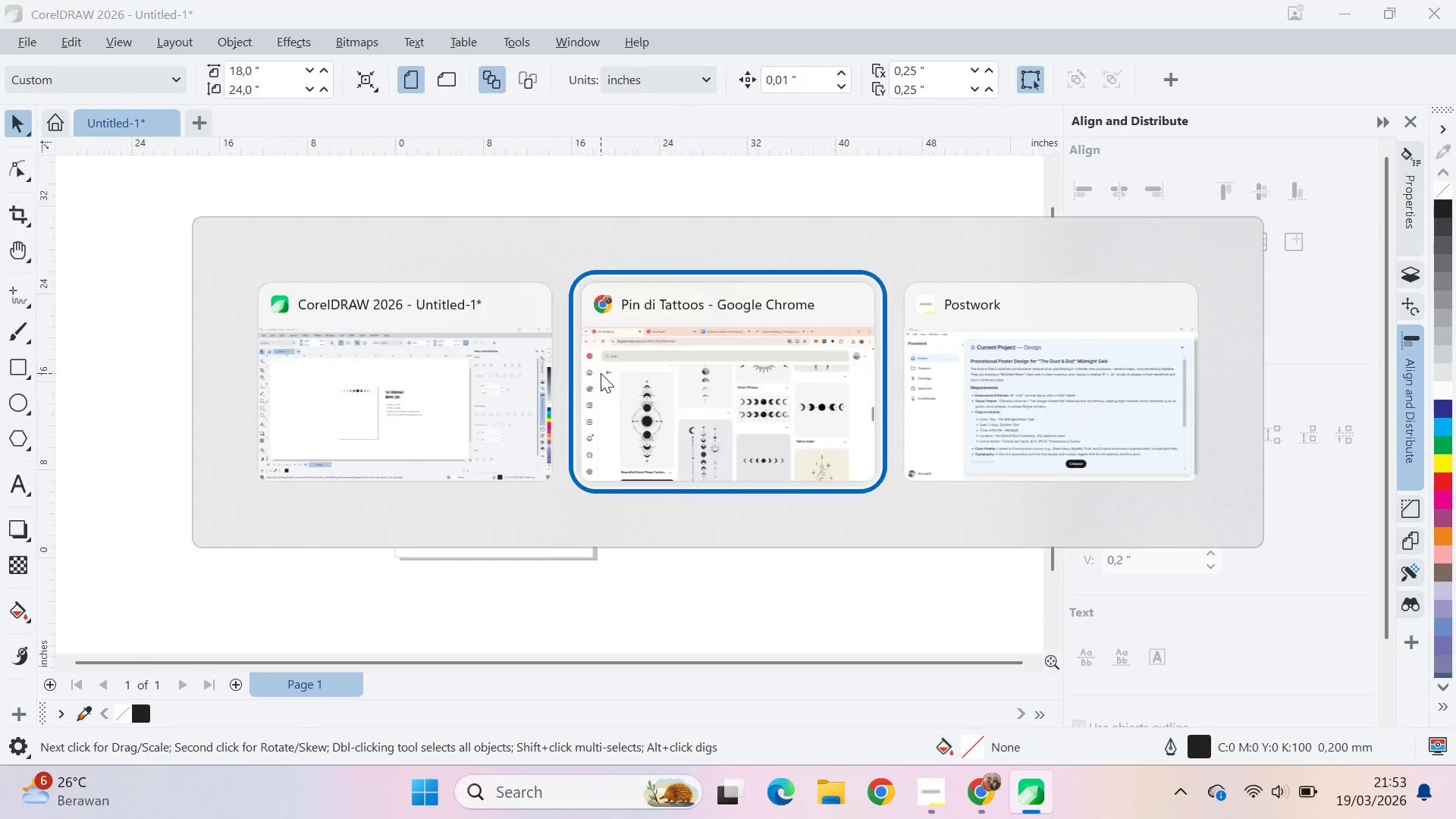 
key(Alt+Tab)
 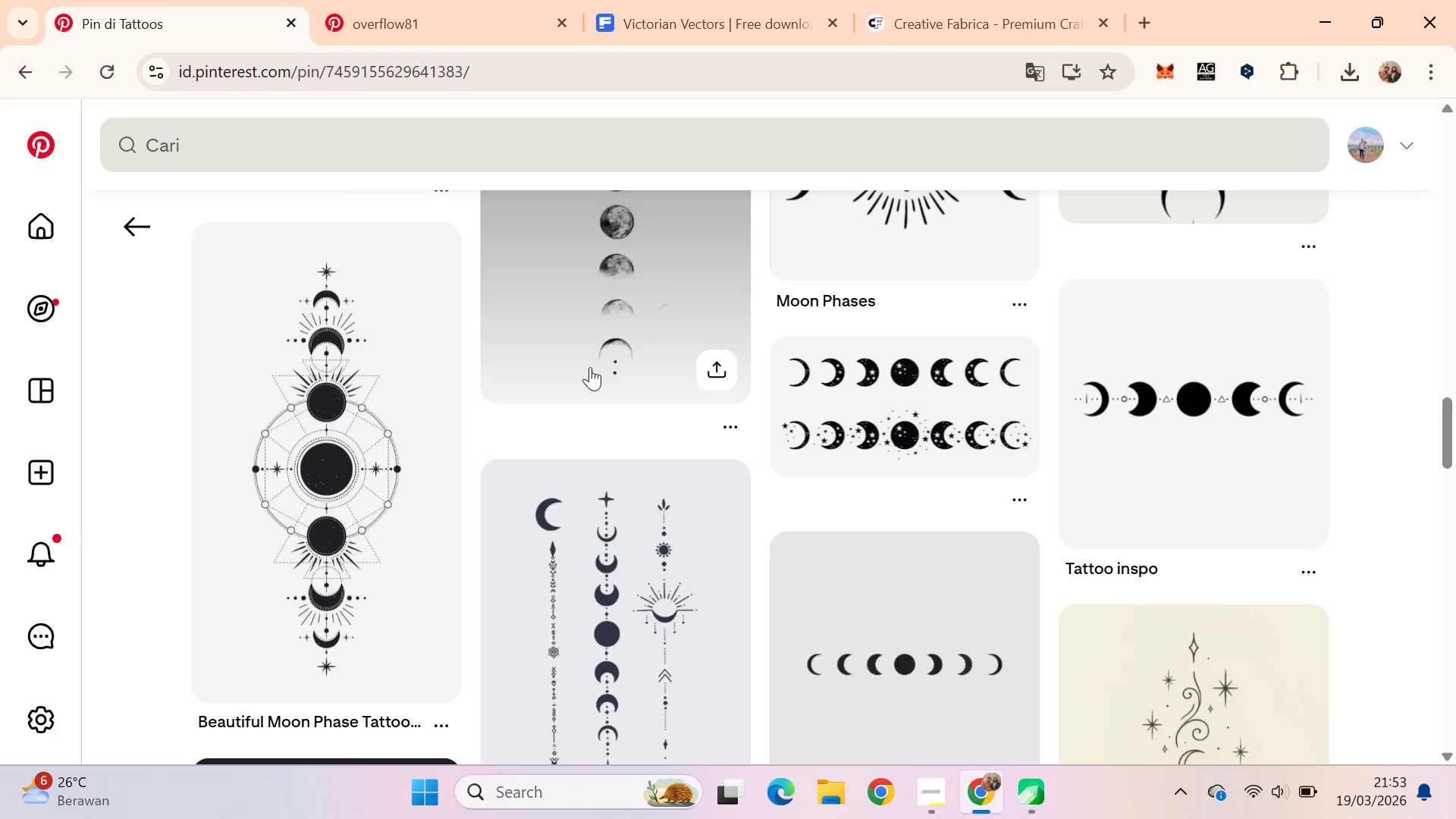 
left_click([651, 0])
 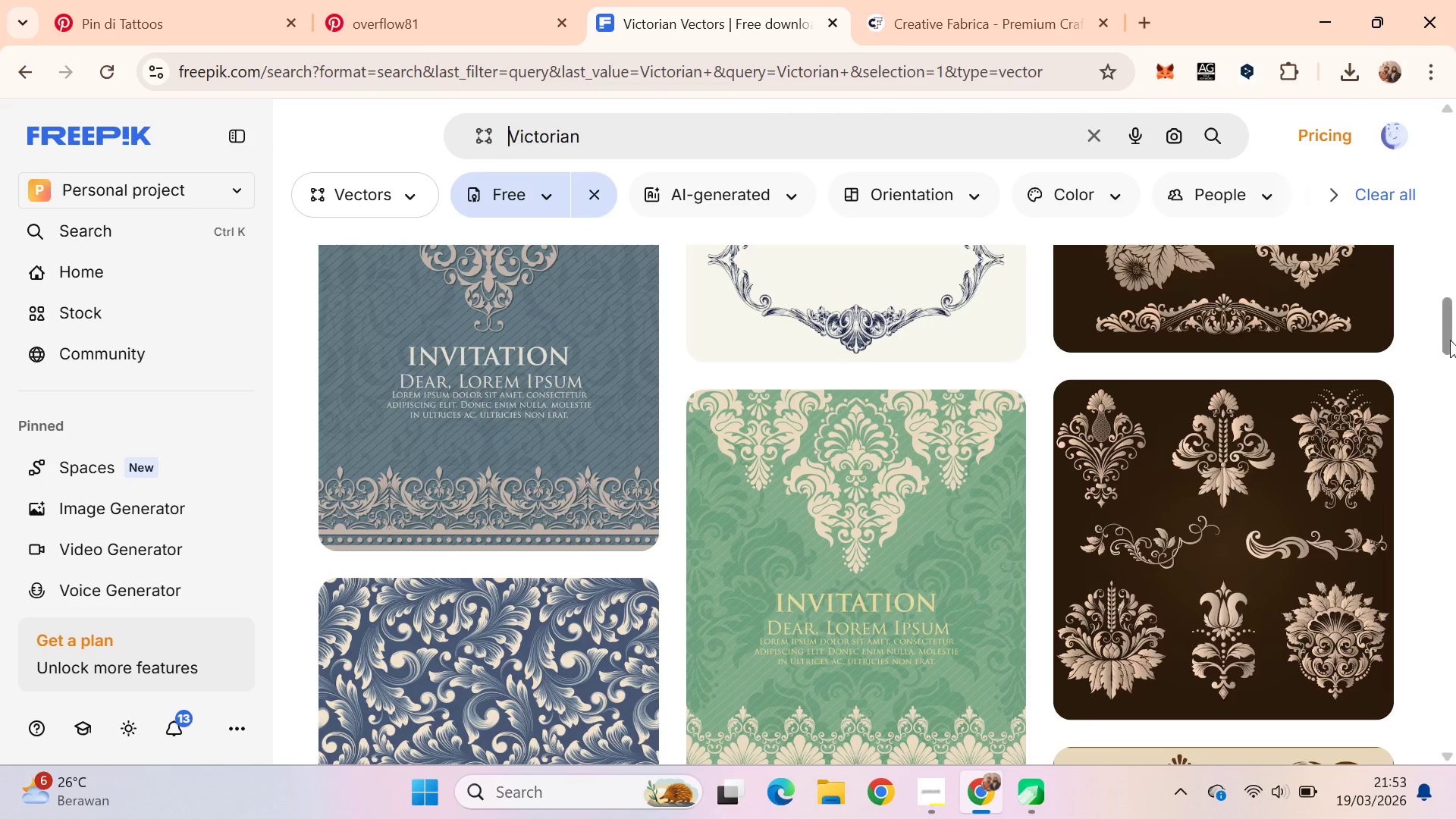 
left_click_drag(start_coordinate=[1451, 328], to_coordinate=[1455, 406])
 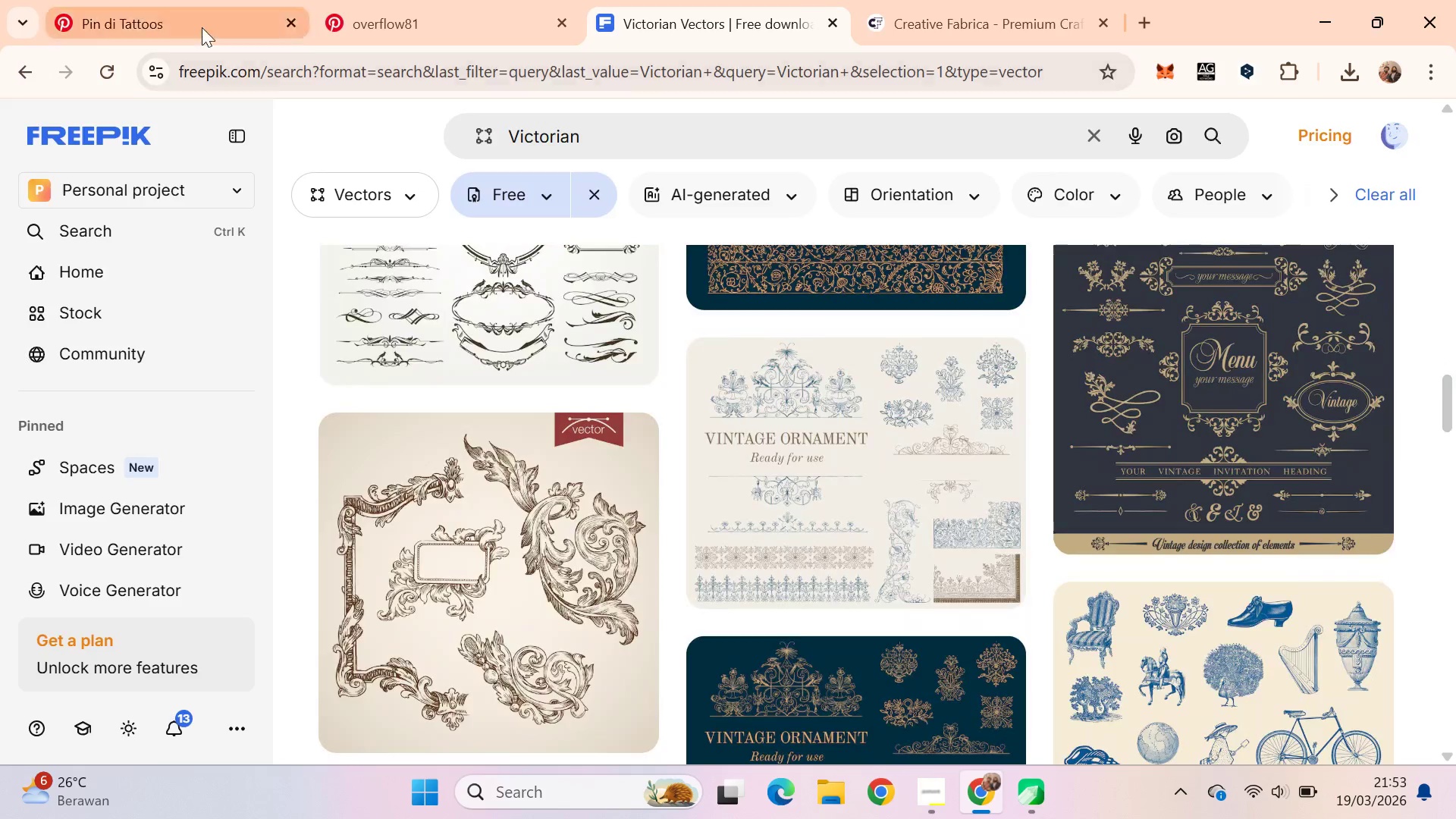 
left_click([202, 27])
 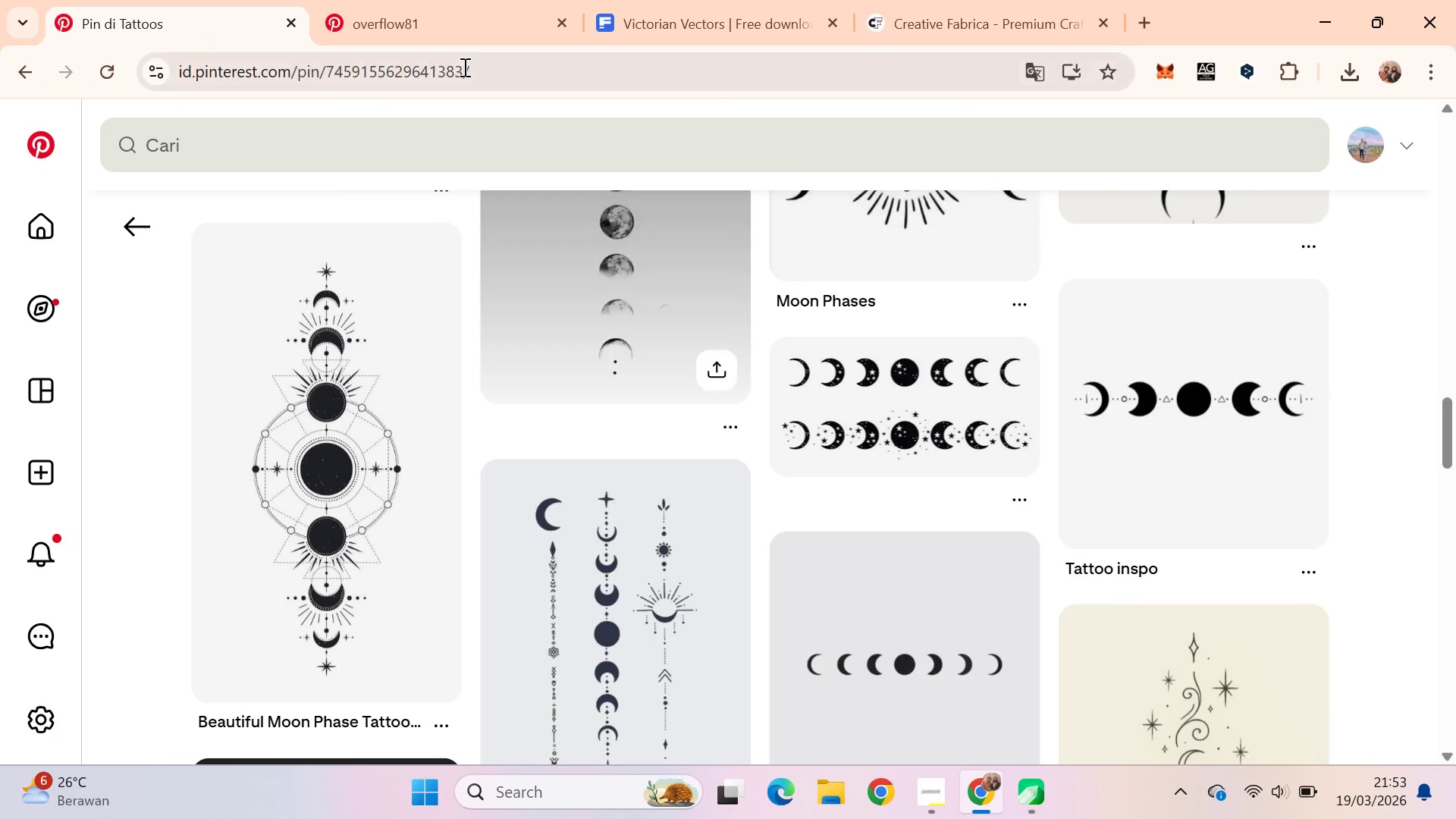 
left_click([416, 0])
 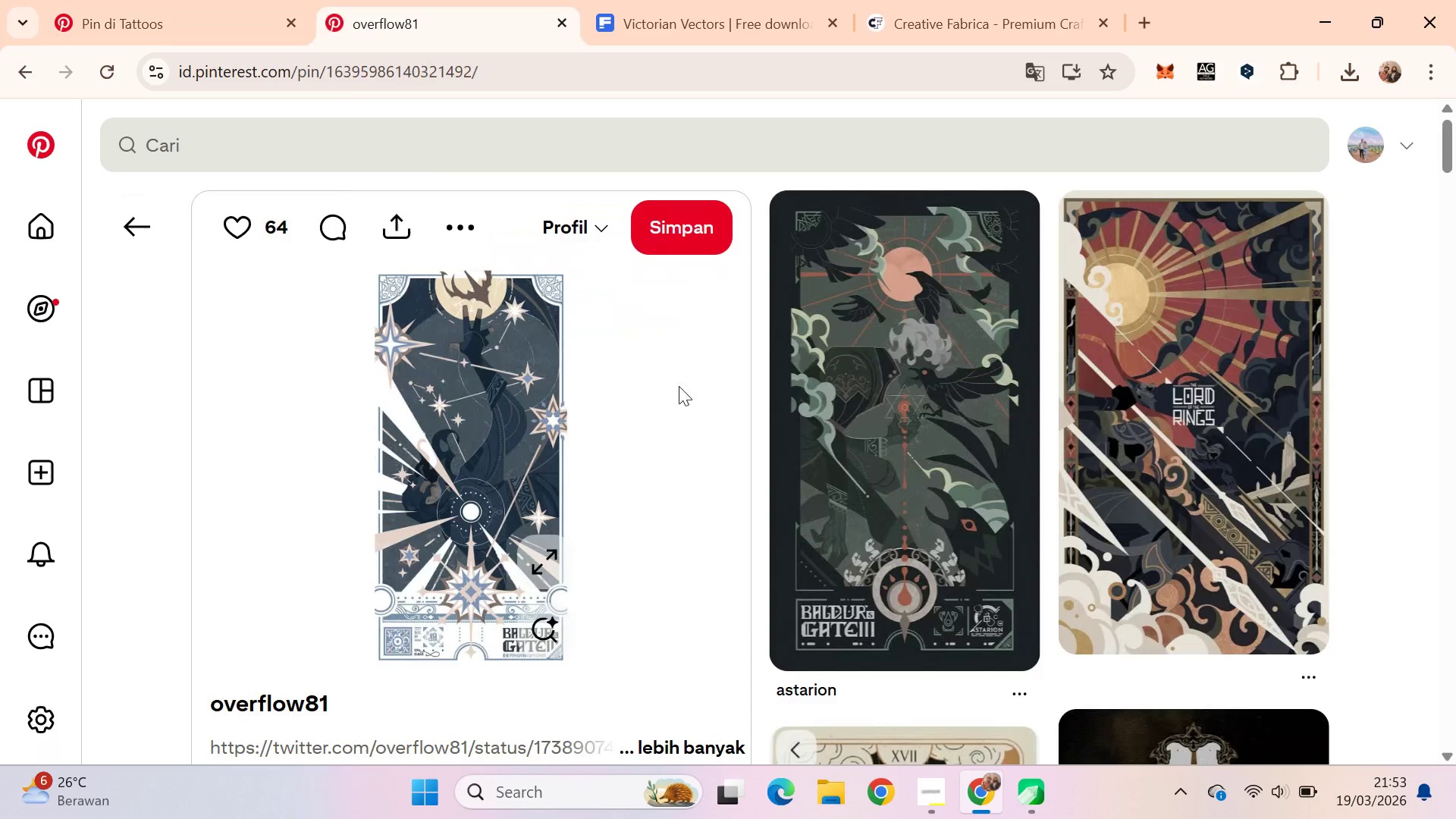 
scroll: coordinate [679, 386], scroll_direction: up, amount: 10.0
 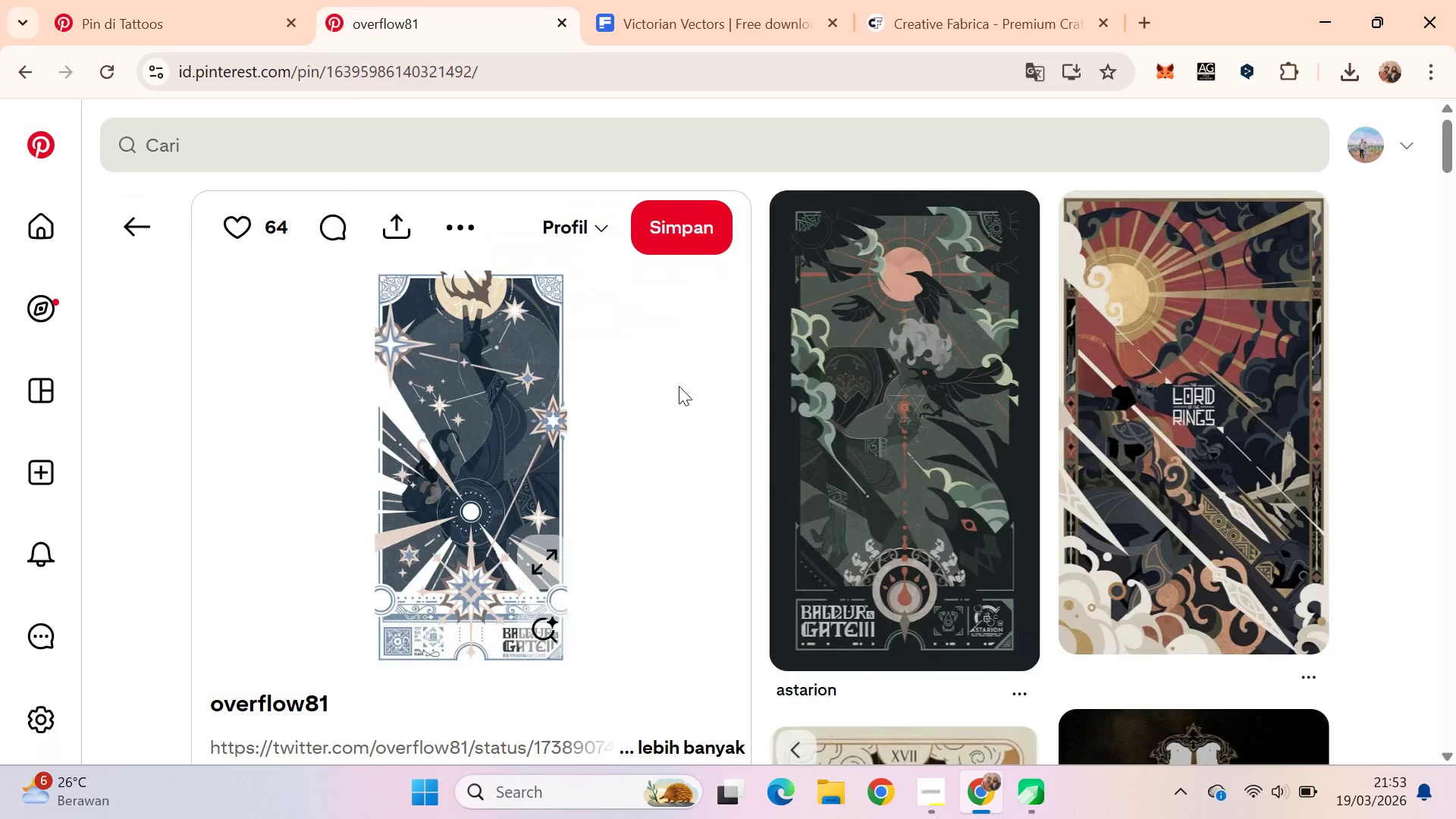 
scroll: coordinate [679, 386], scroll_direction: down, amount: 2.0
 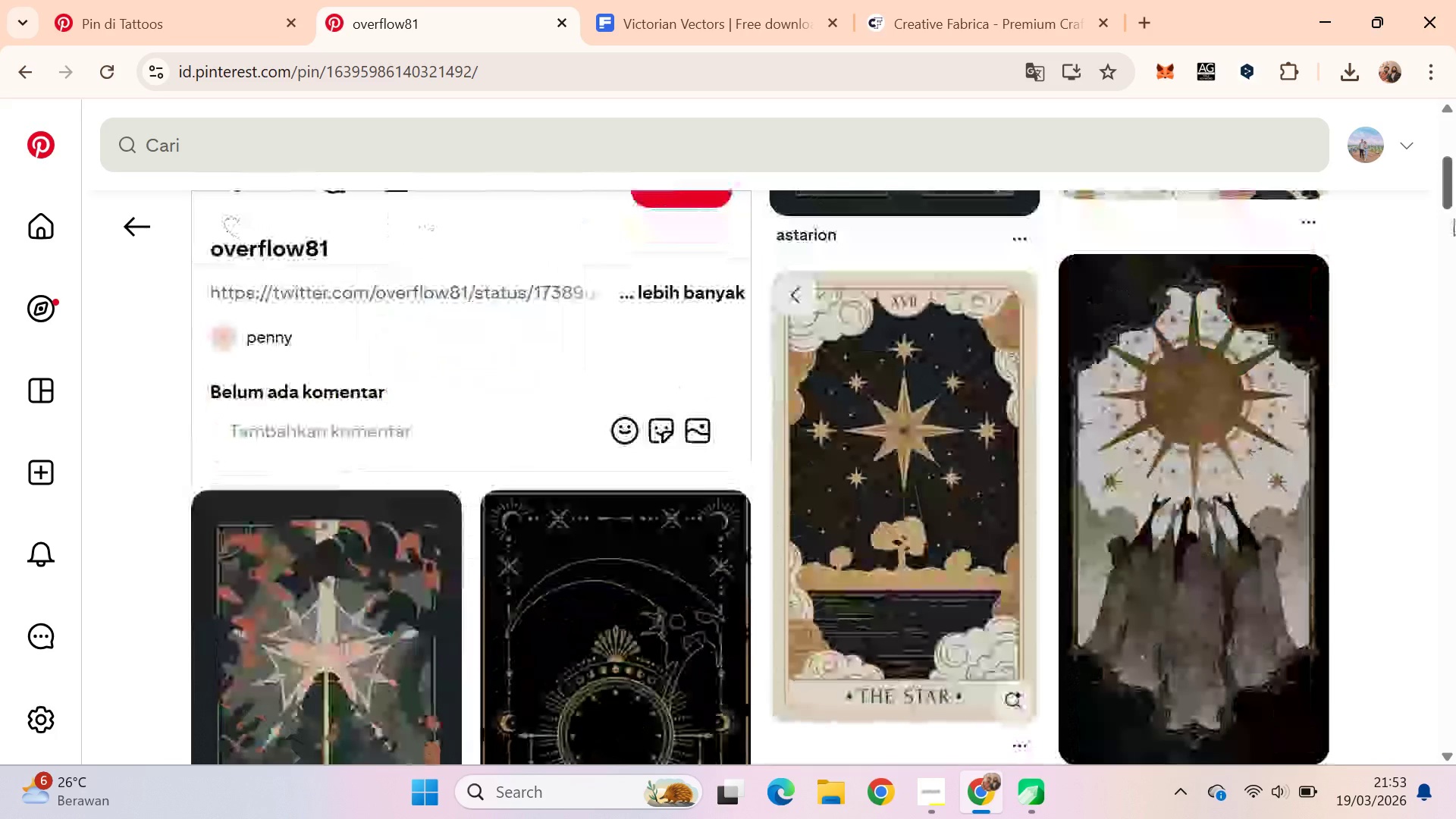 
left_click_drag(start_coordinate=[1448, 194], to_coordinate=[1455, 150])
 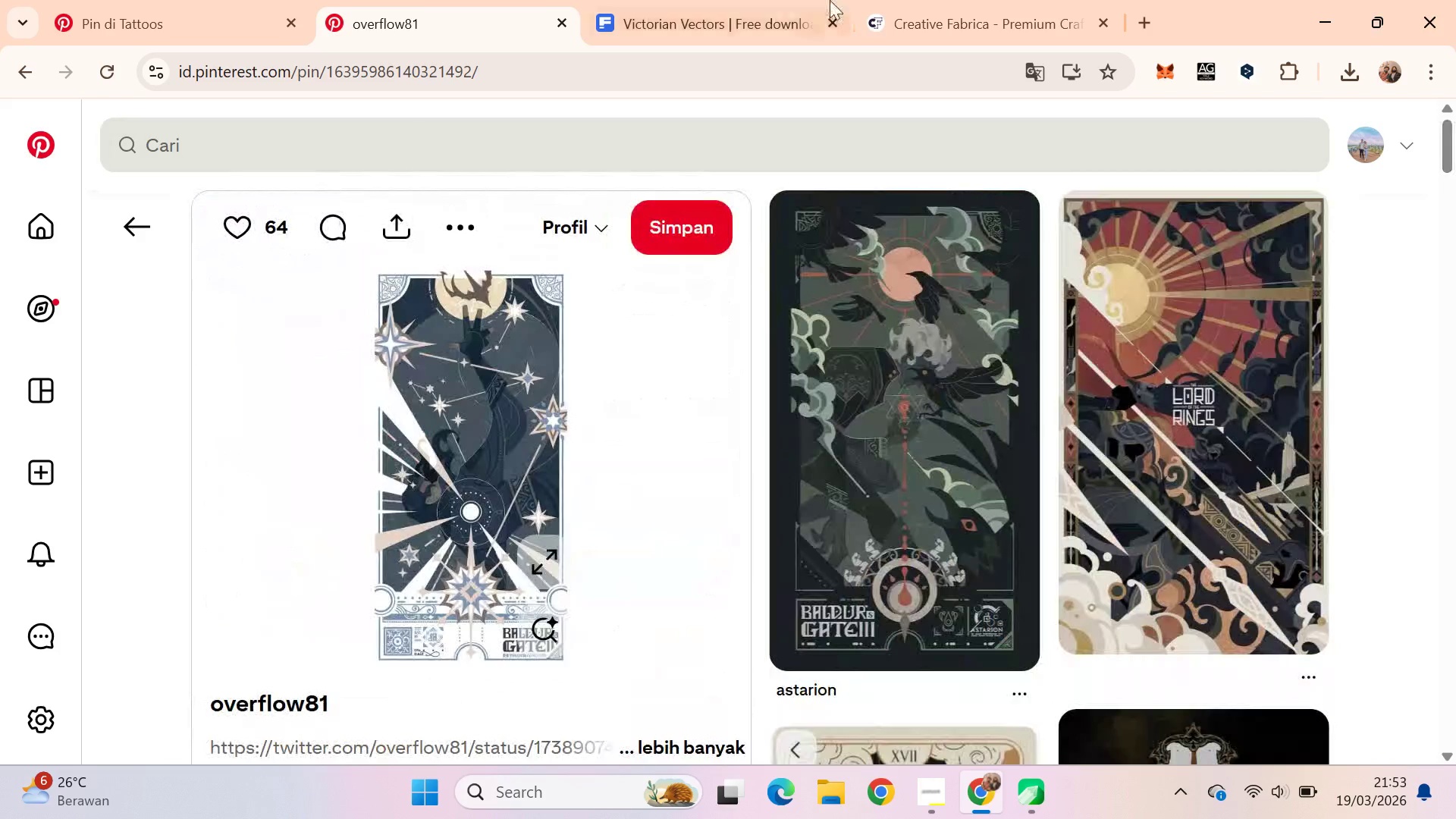 
left_click([829, 0])
 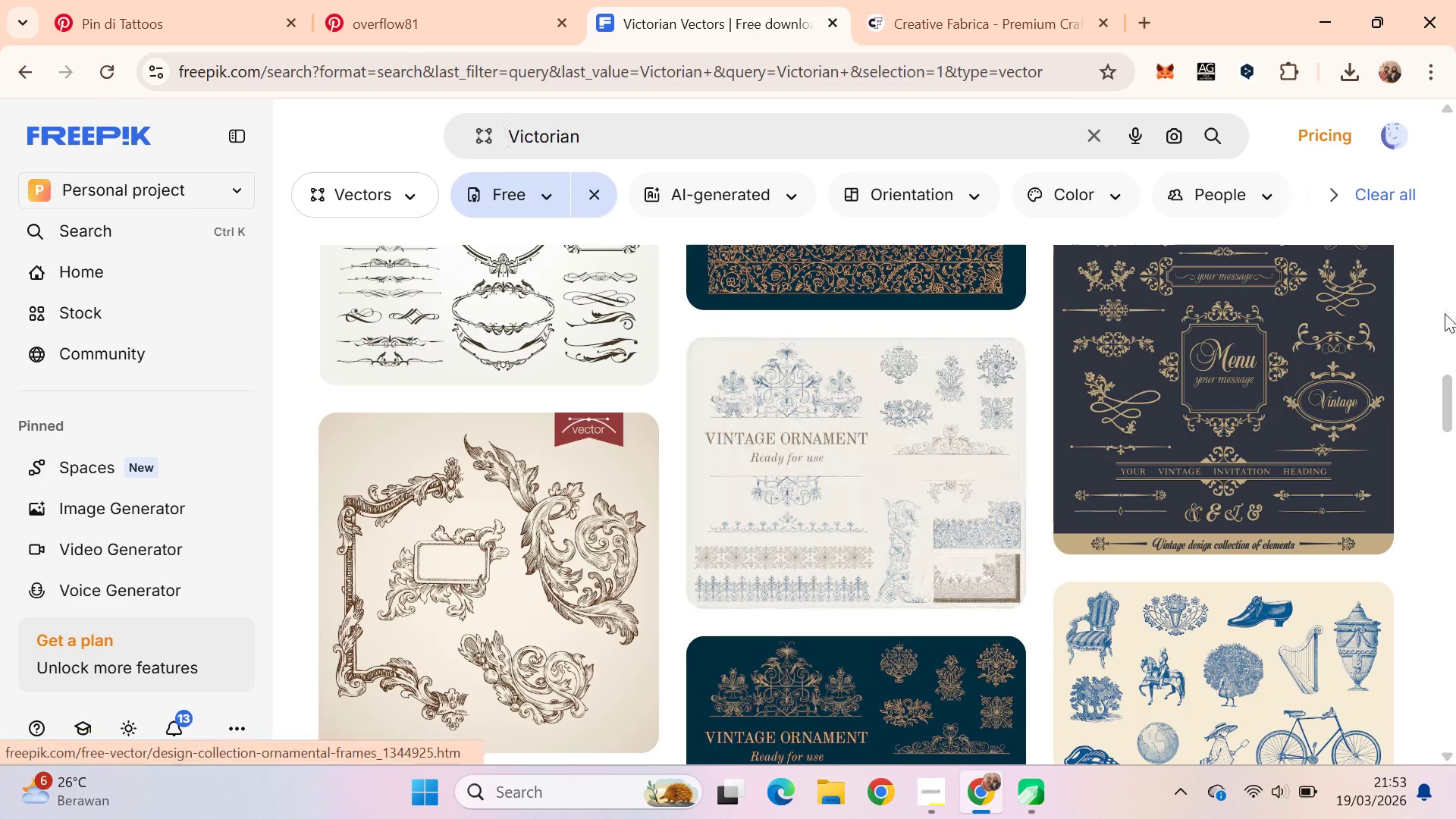 
left_click_drag(start_coordinate=[1455, 410], to_coordinate=[1455, 528])
 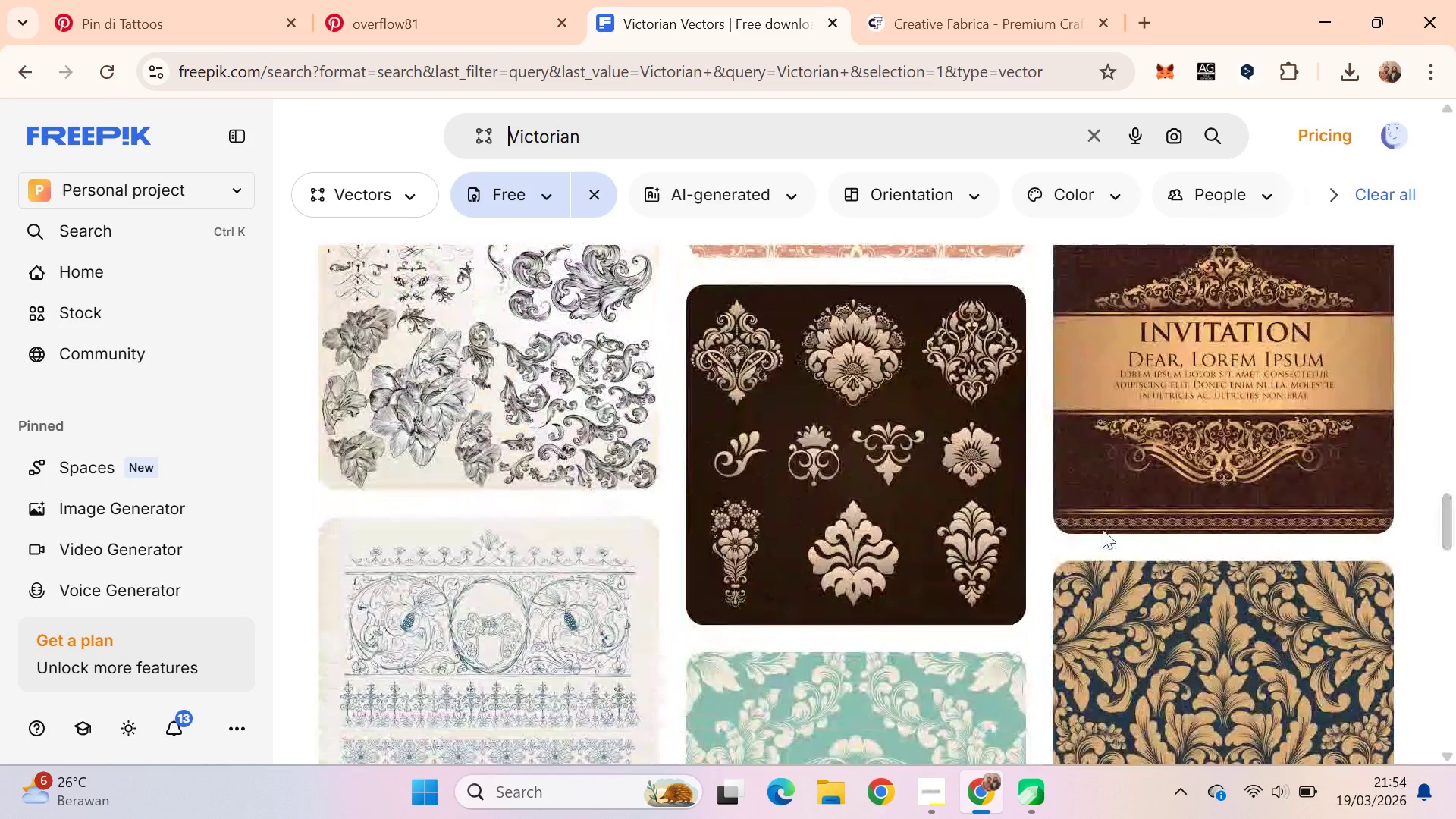 
key(Meta+MetaLeft)
 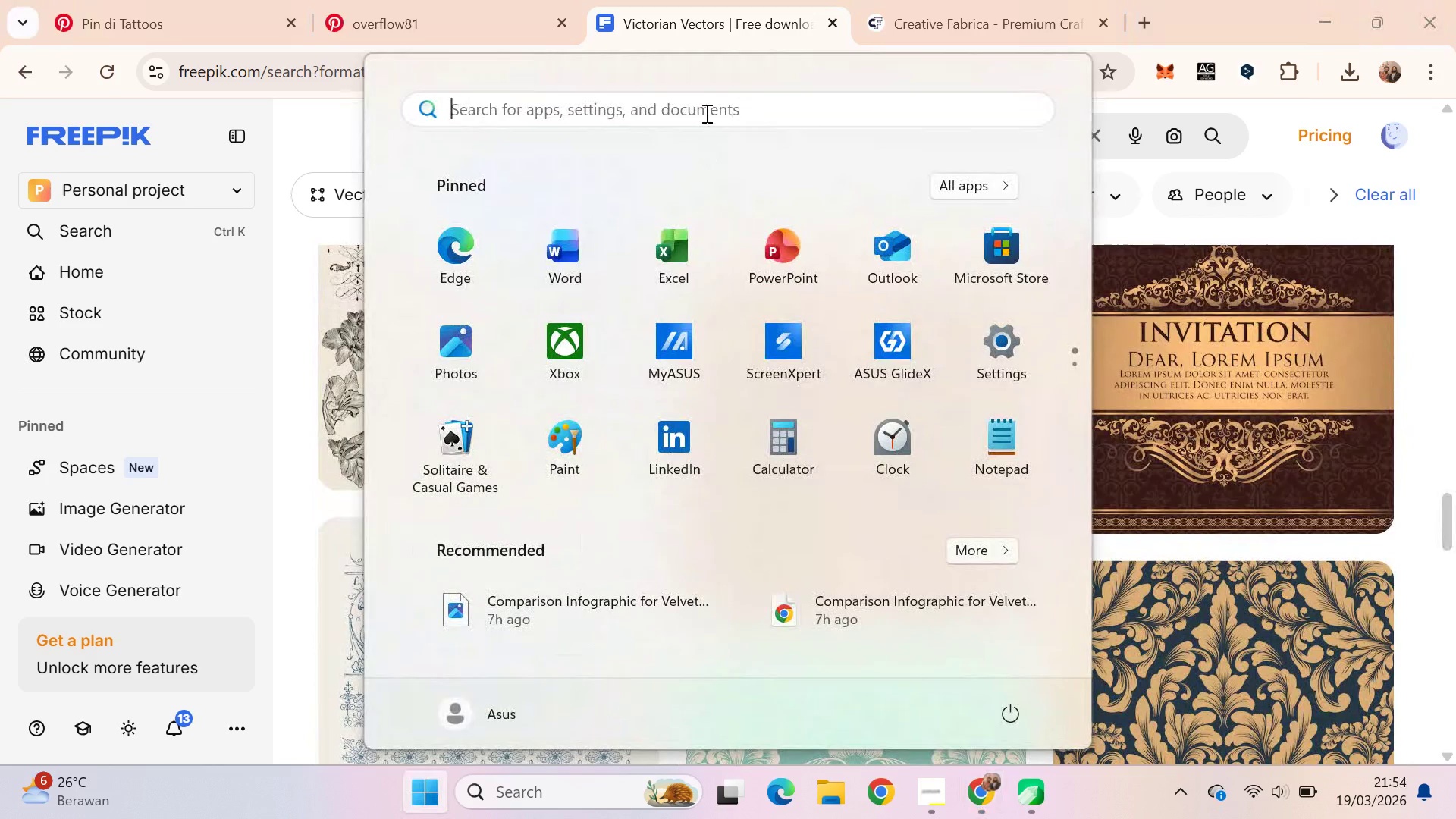 
type(carac)
 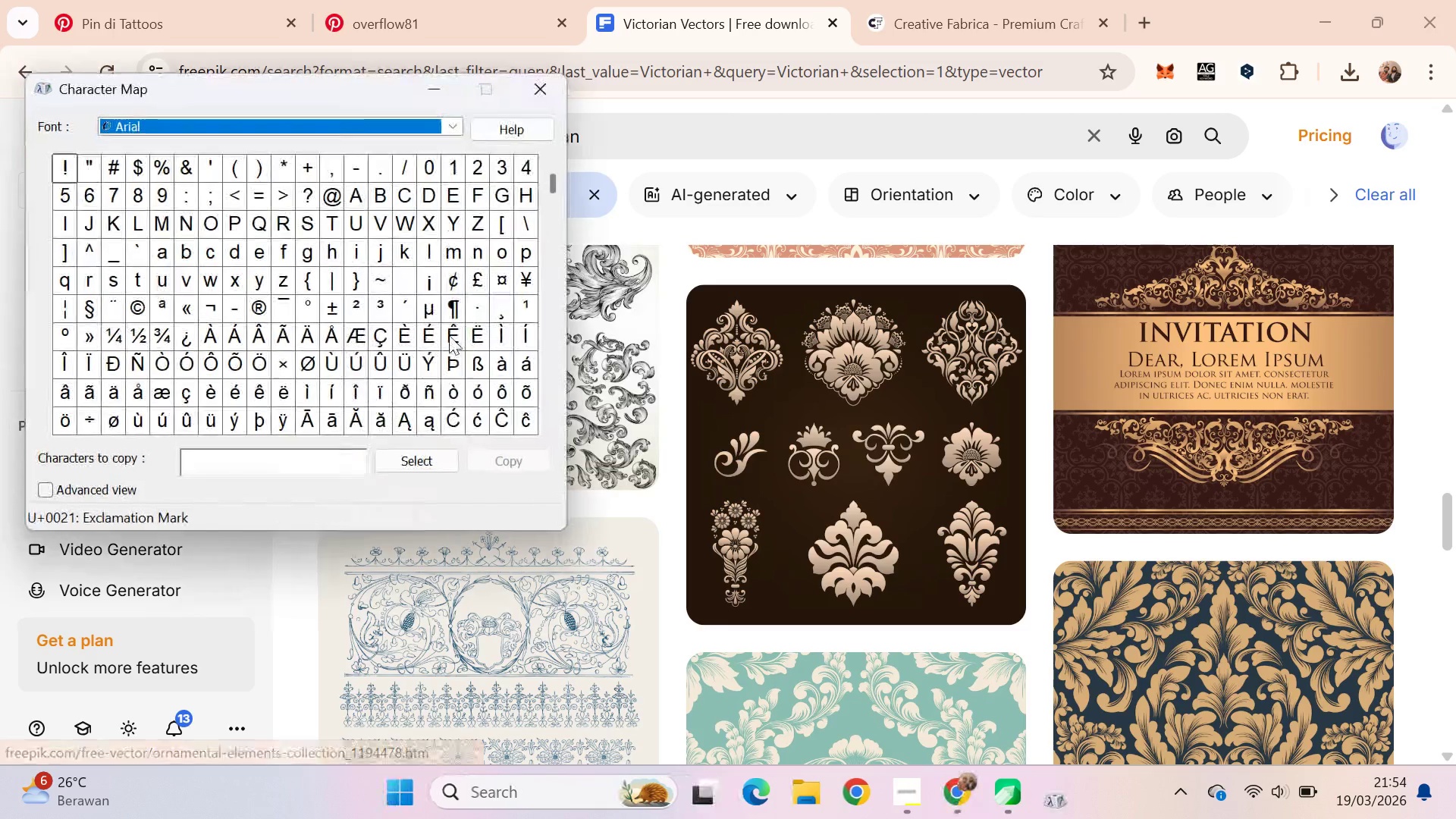 
mouse_move([380, 127])
 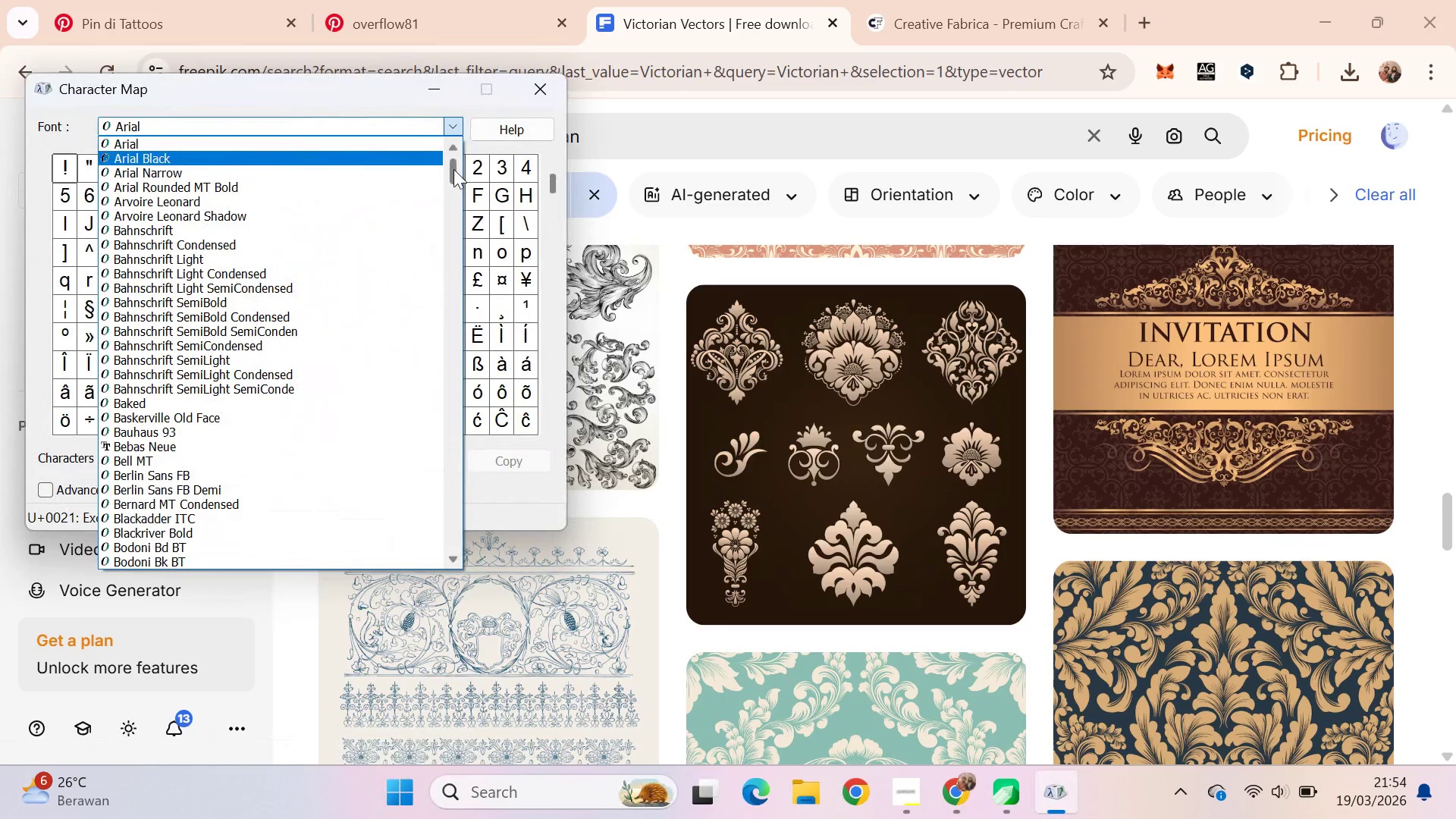 
left_click_drag(start_coordinate=[452, 168], to_coordinate=[447, 204])
 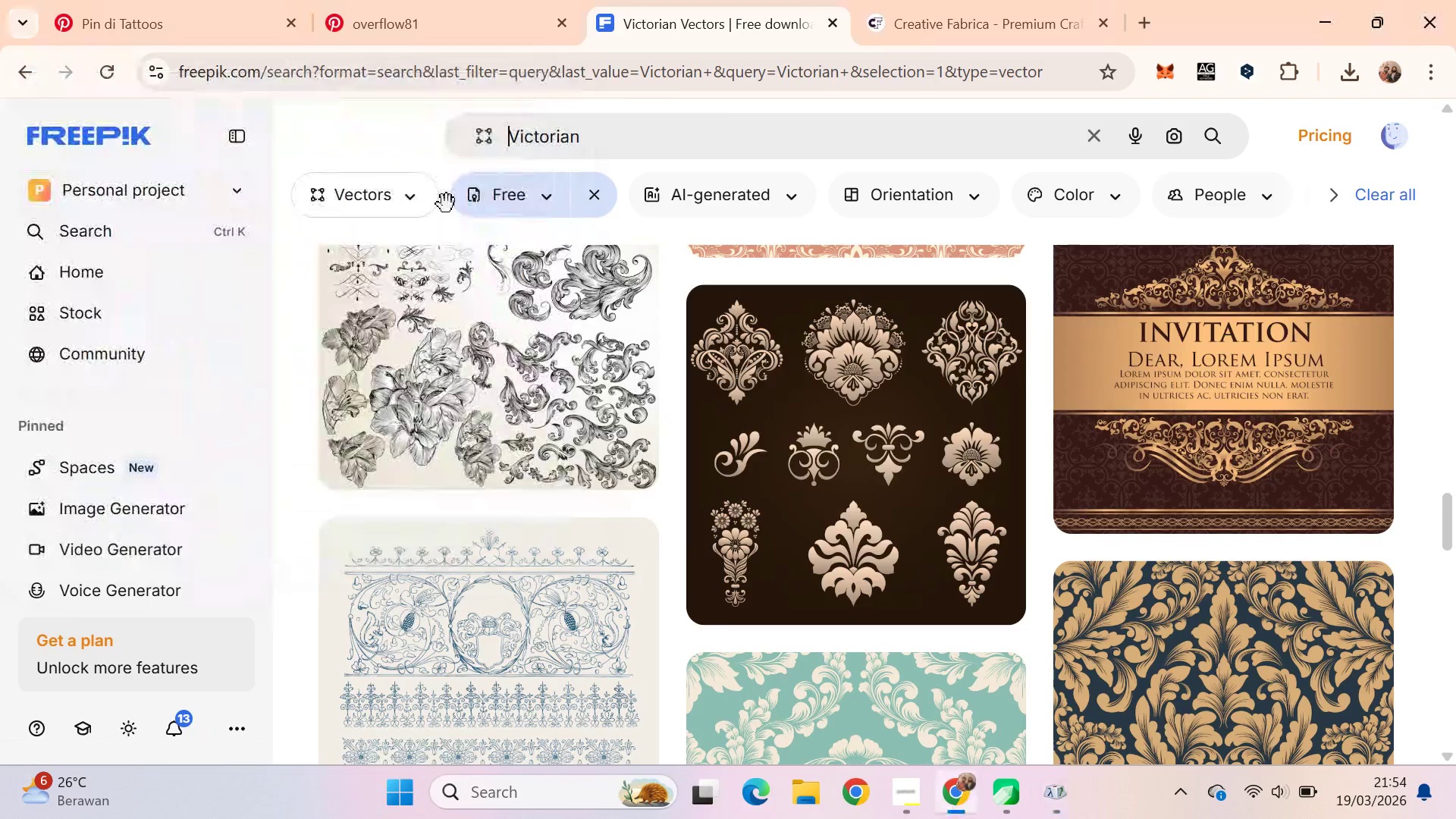 
key(Alt+AltLeft)
 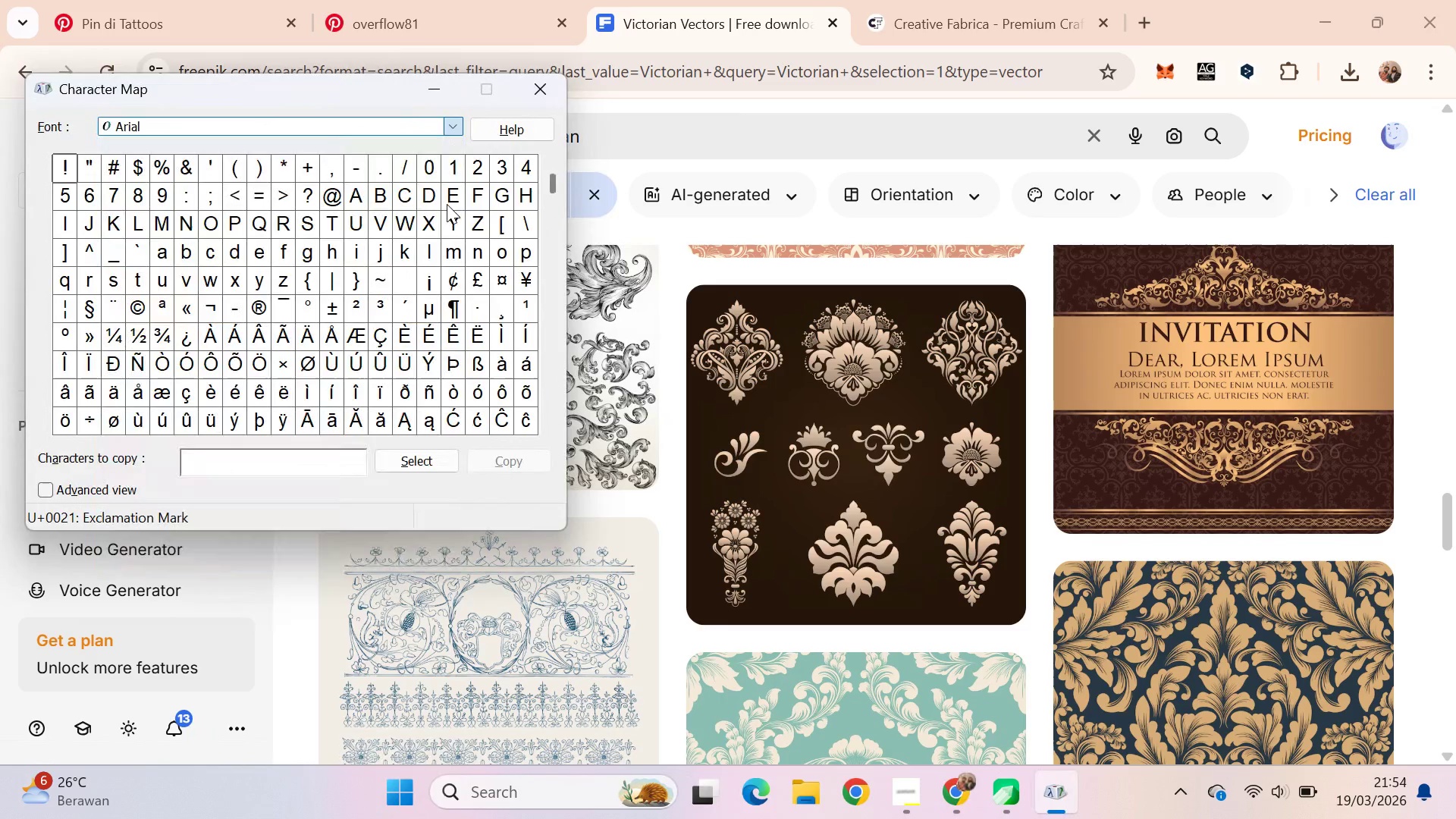 
key(Alt+Tab)
 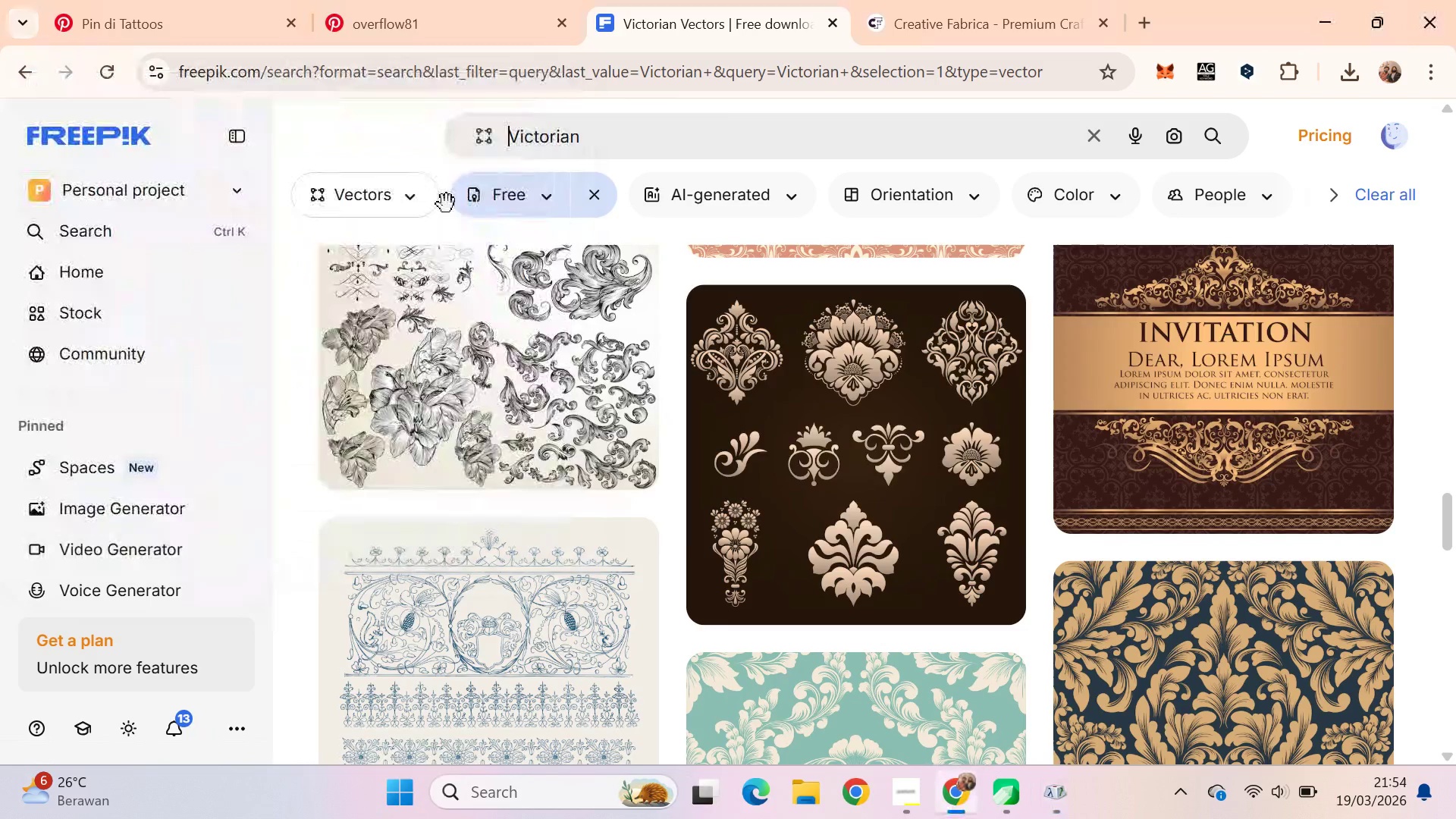 
key(Alt+Tab)
 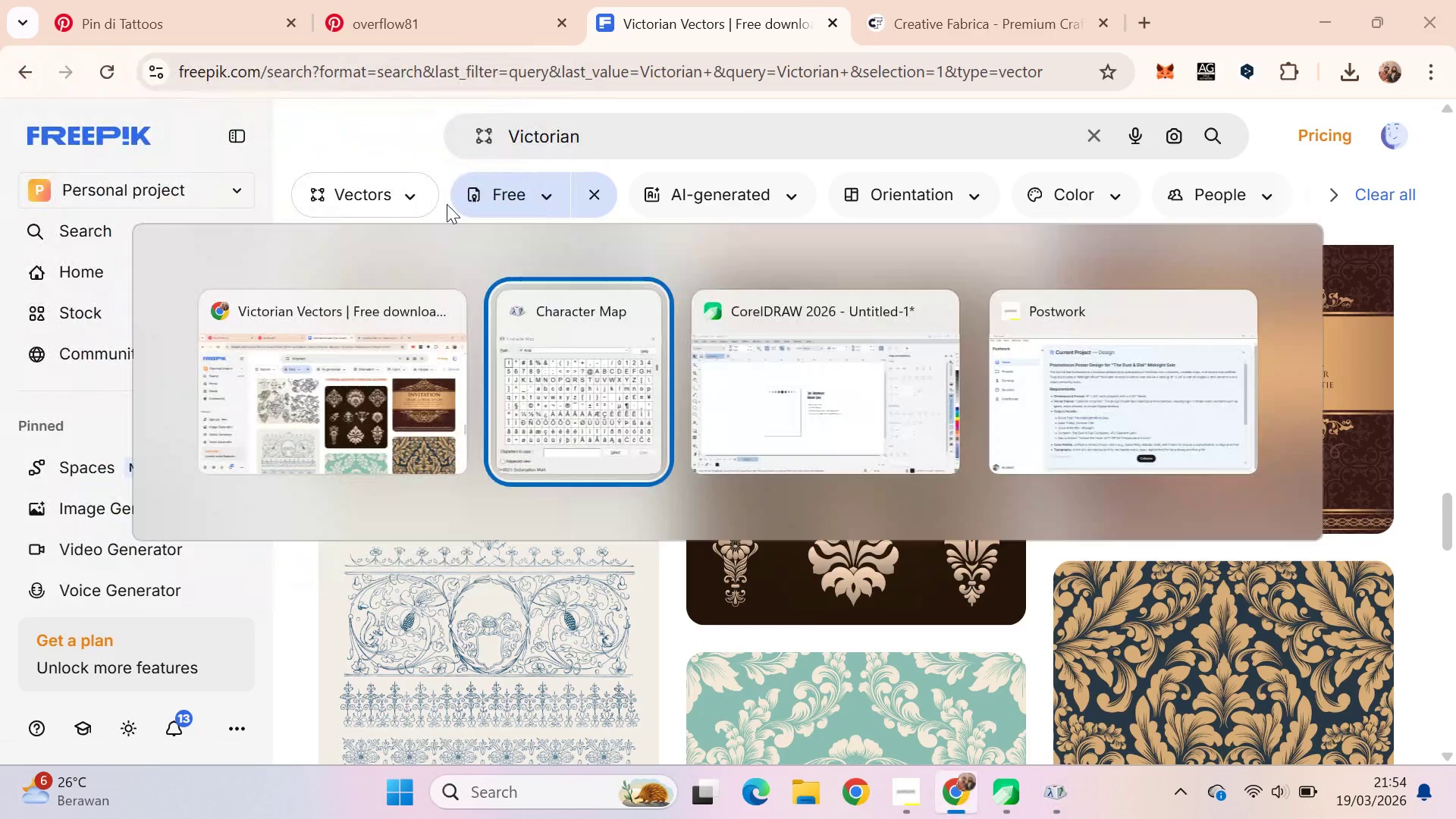 
key(Alt+Tab)
 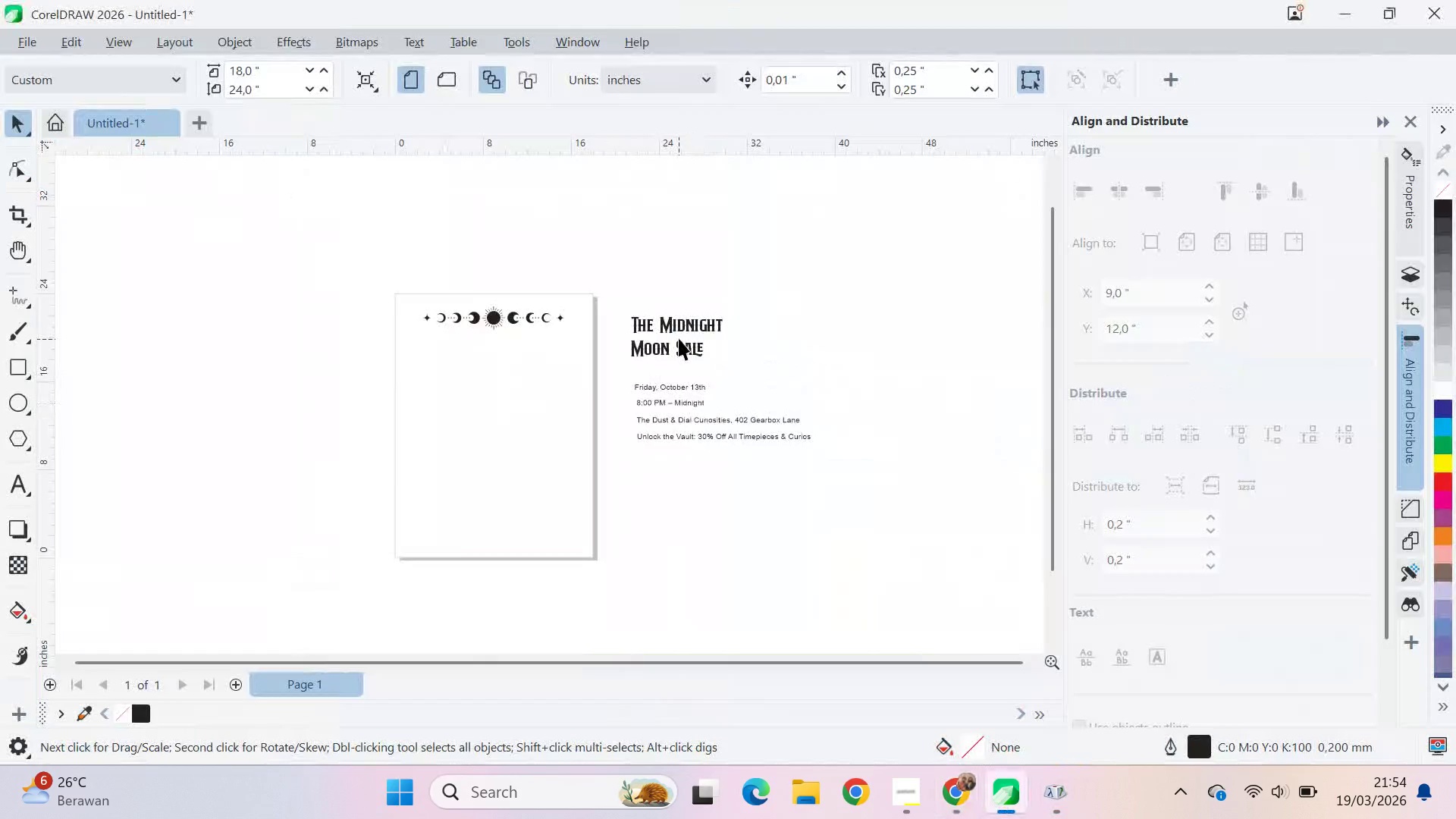 
left_click([679, 338])
 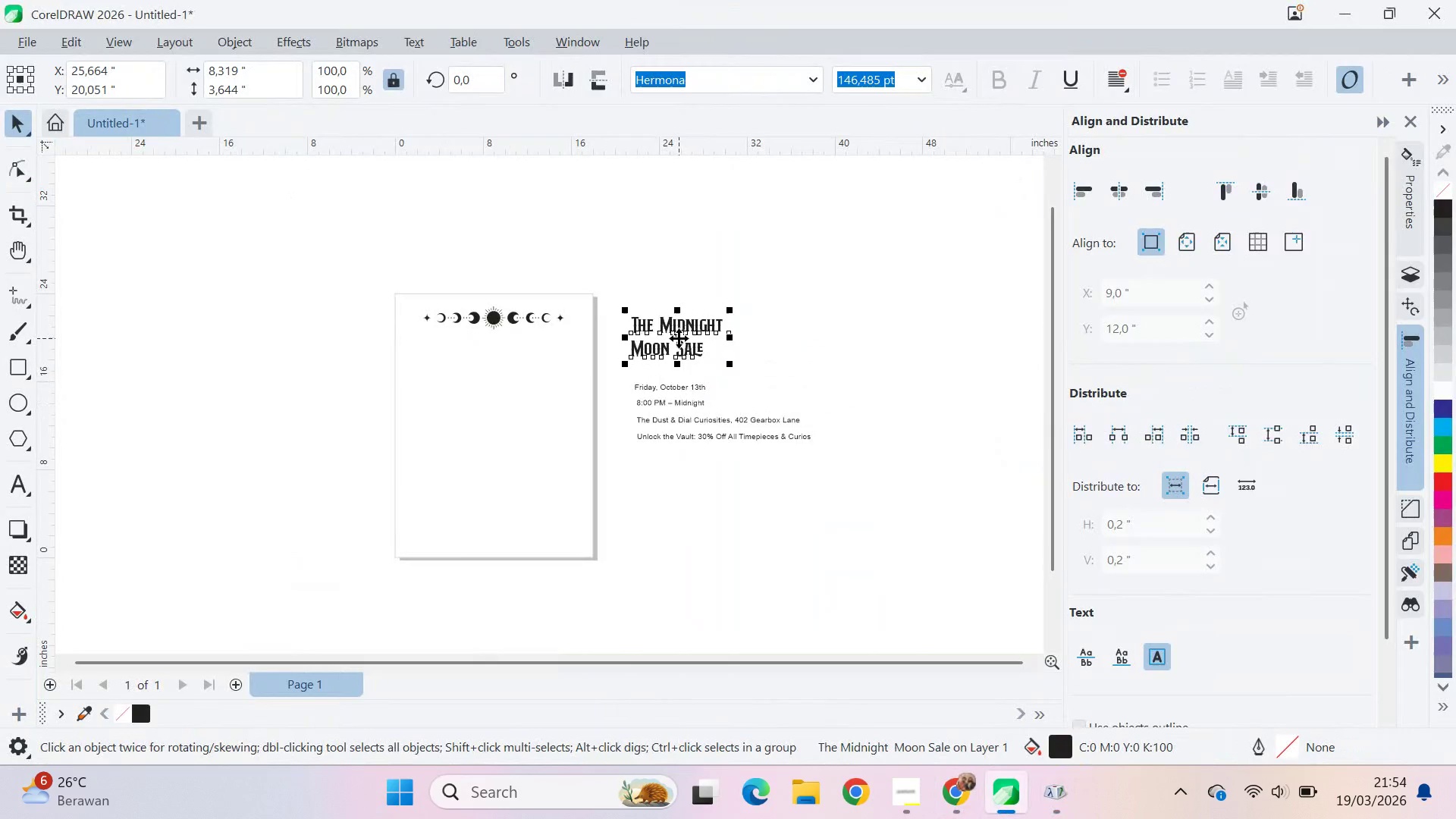 
key(Alt+AltLeft)
 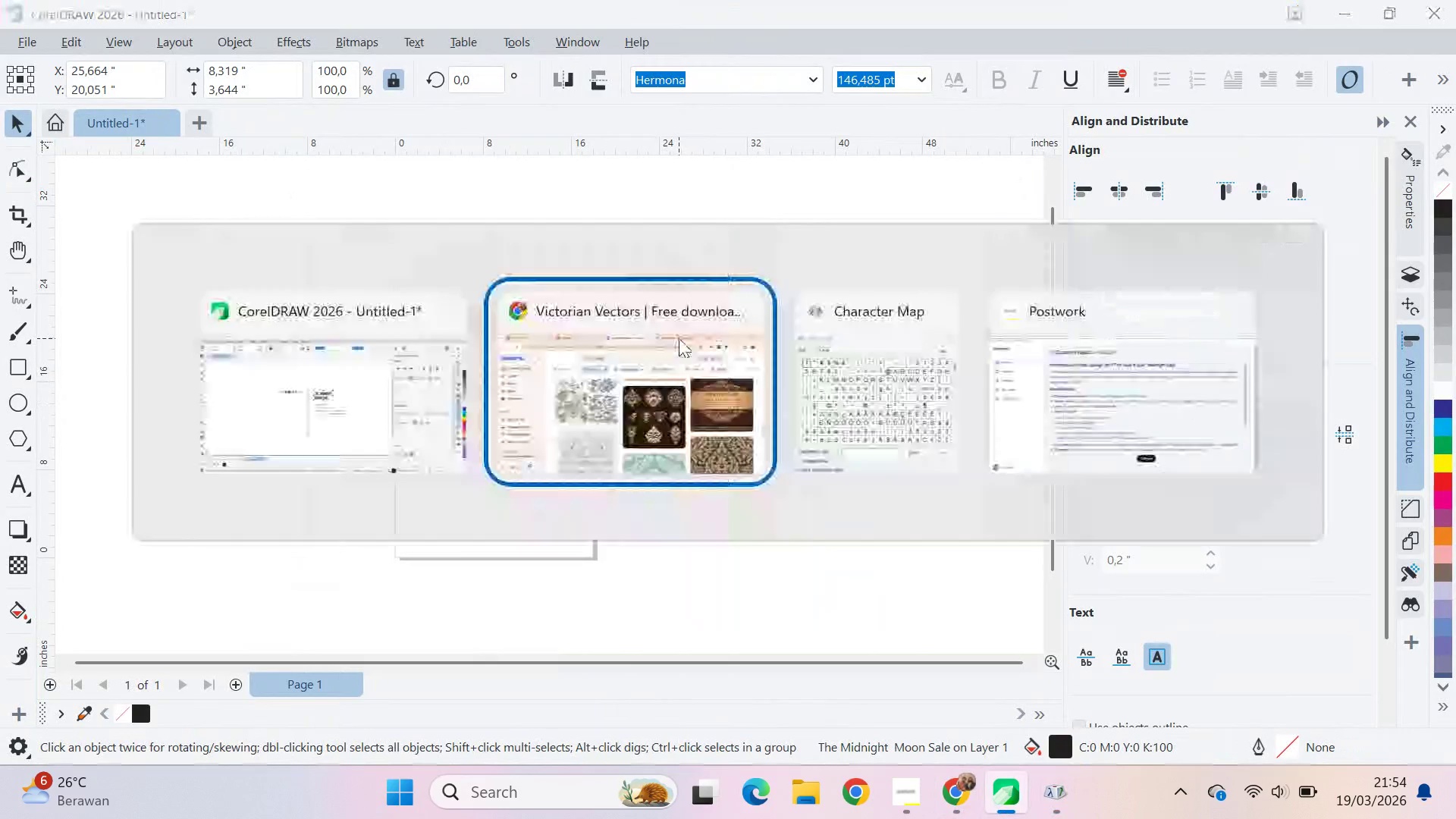 
key(Alt+Tab)
 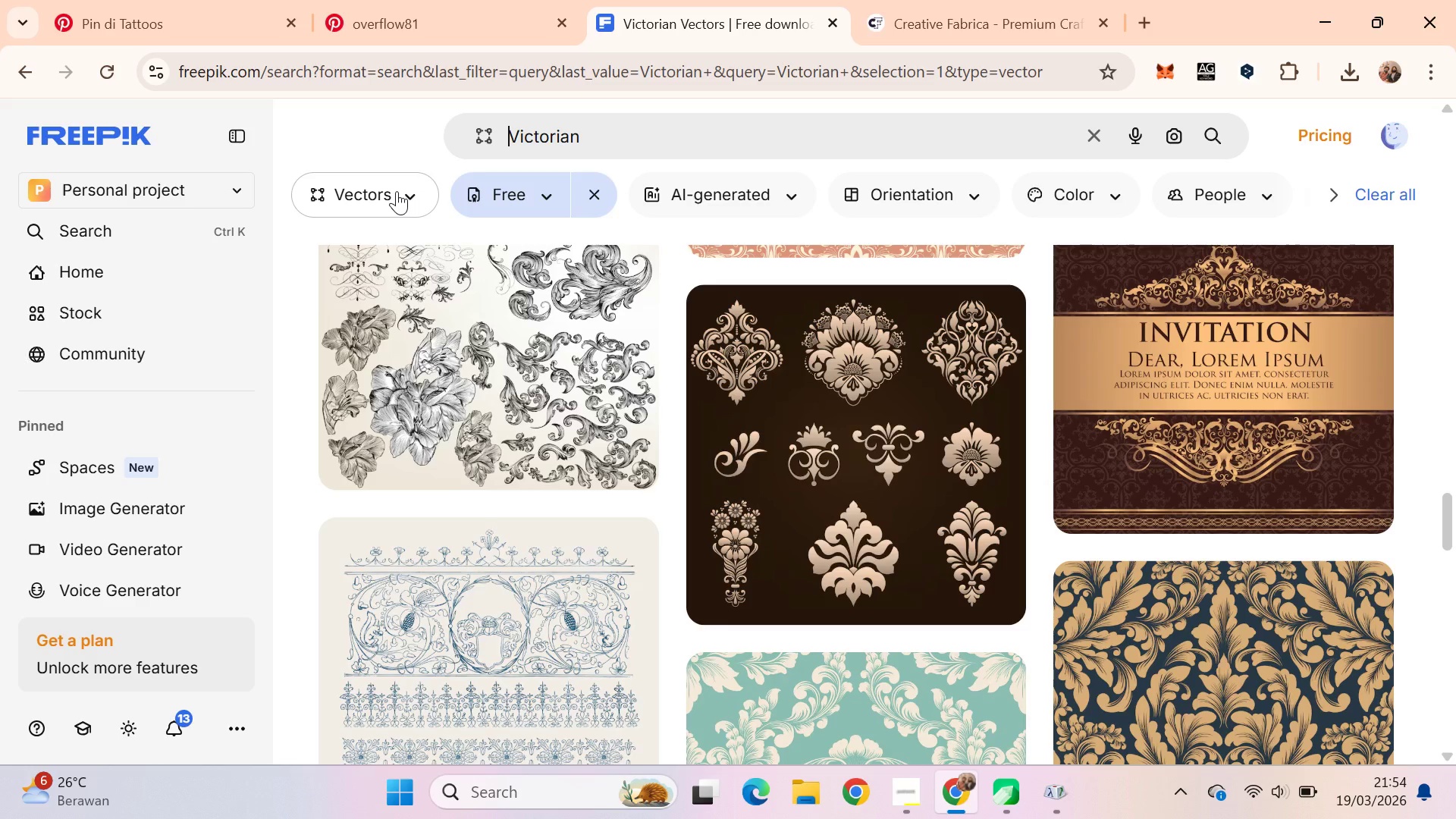 
key(Alt+Tab)
 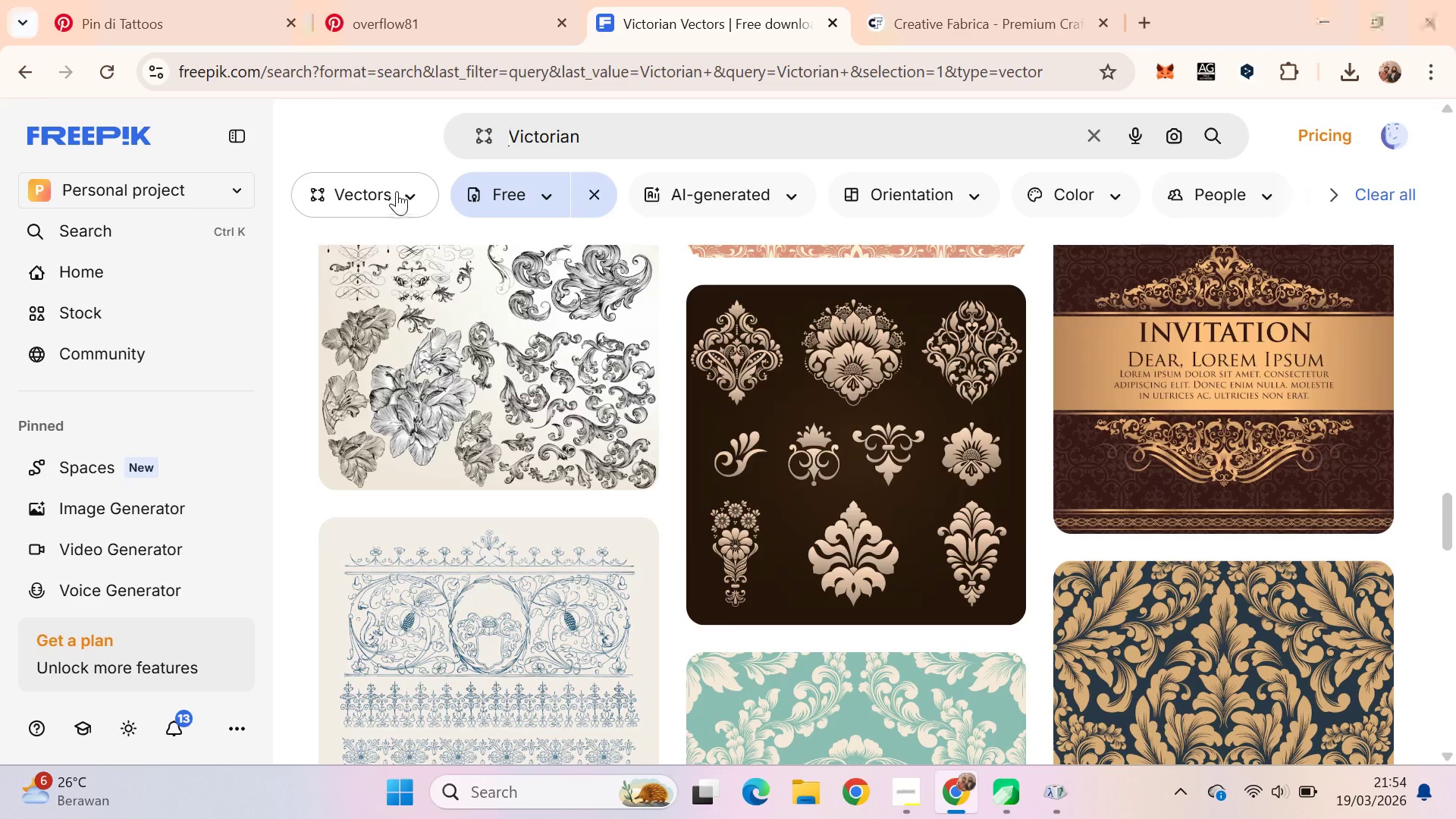 
key(Alt+Tab)
 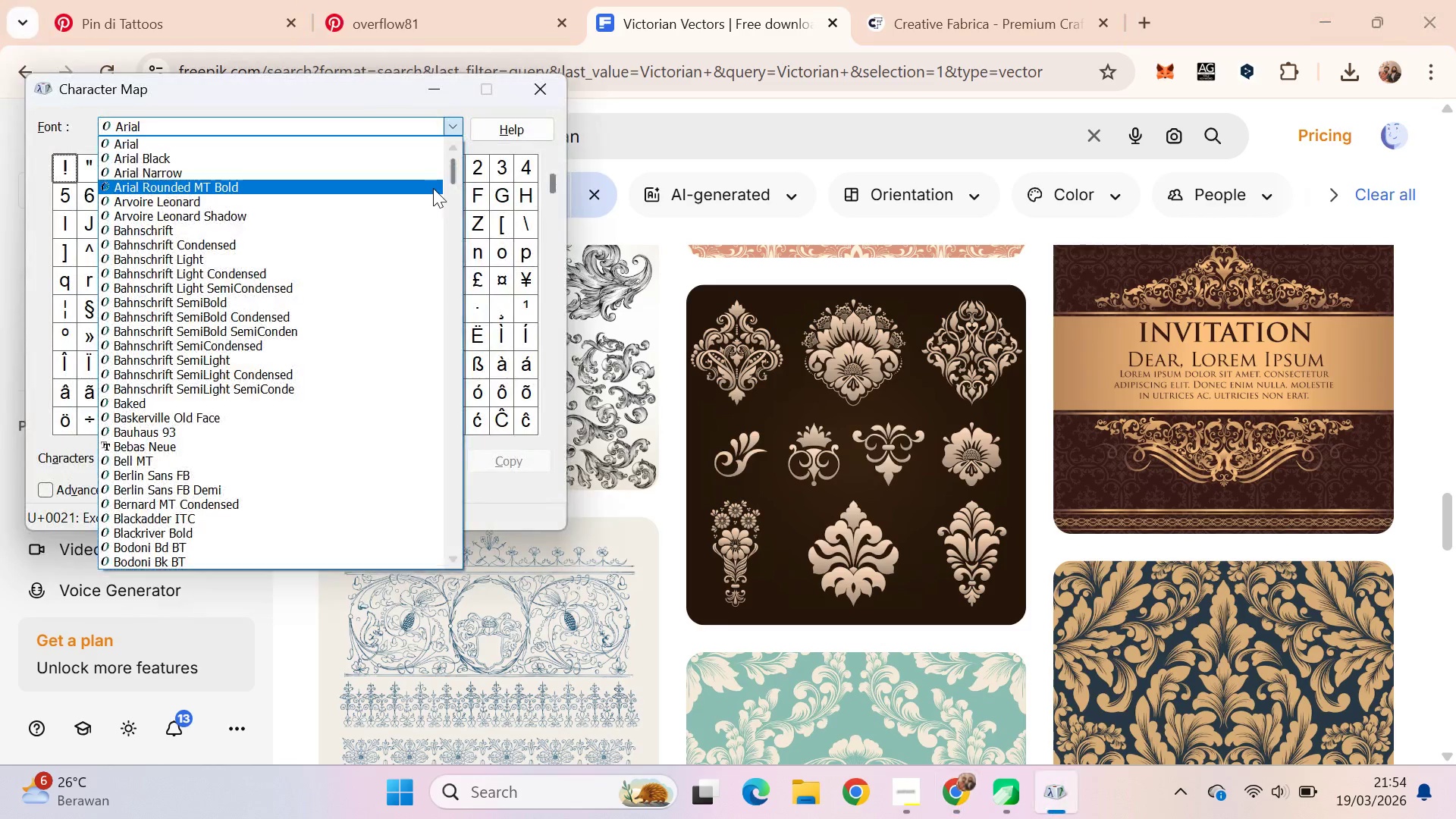 
left_click_drag(start_coordinate=[452, 171], to_coordinate=[450, 283])
 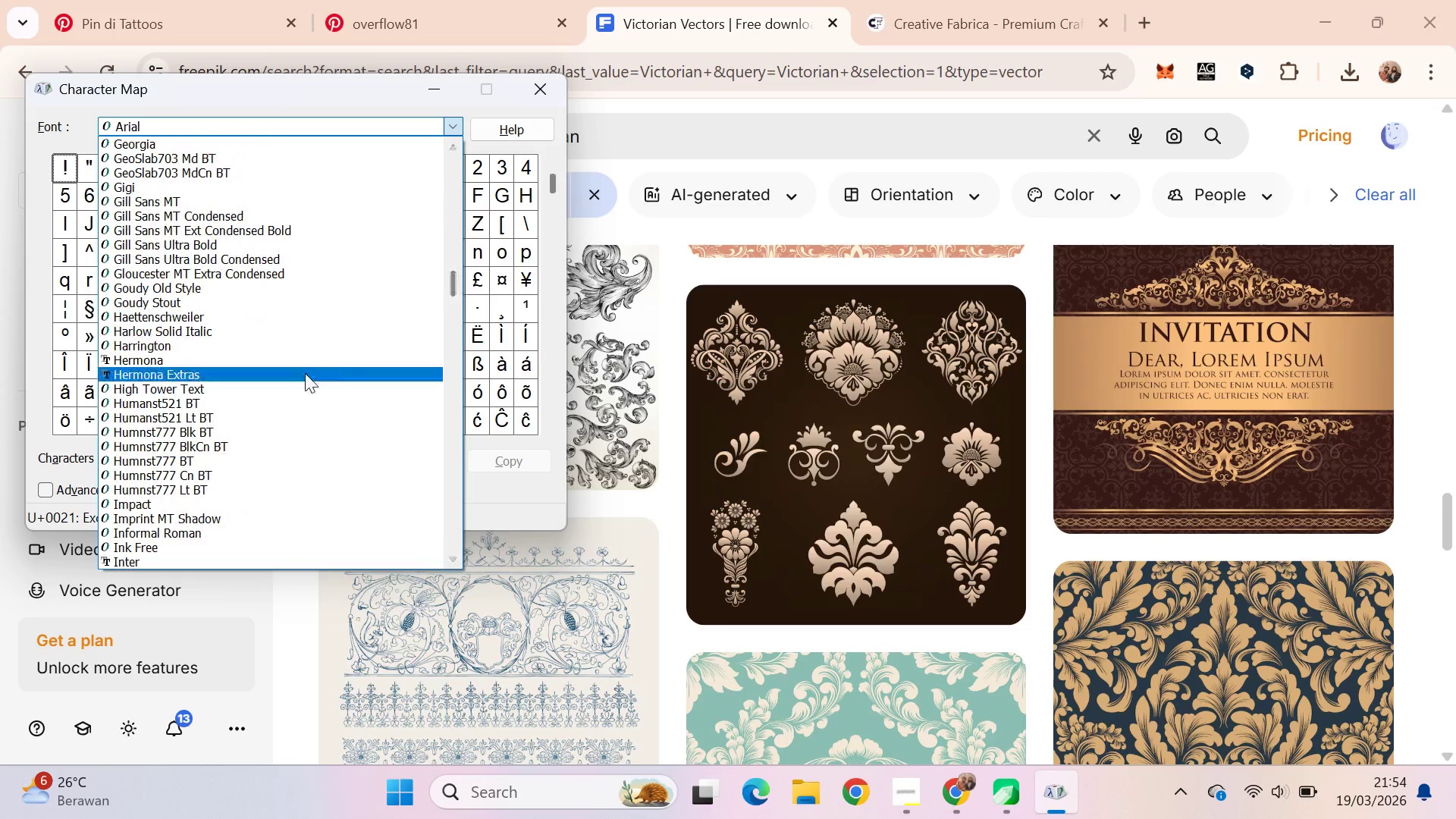 
left_click([305, 373])
 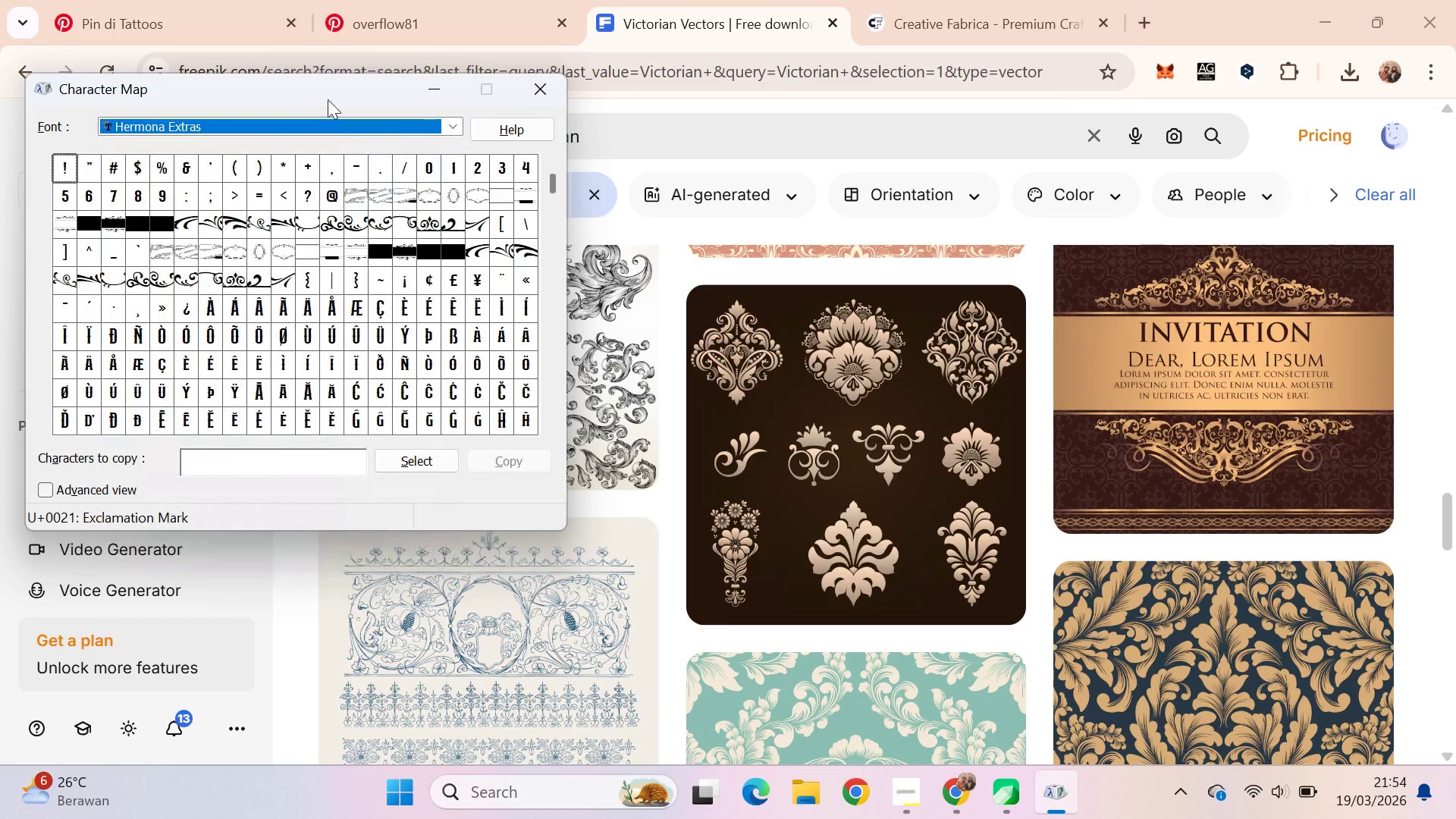 
left_click_drag(start_coordinate=[332, 93], to_coordinate=[514, 243])
 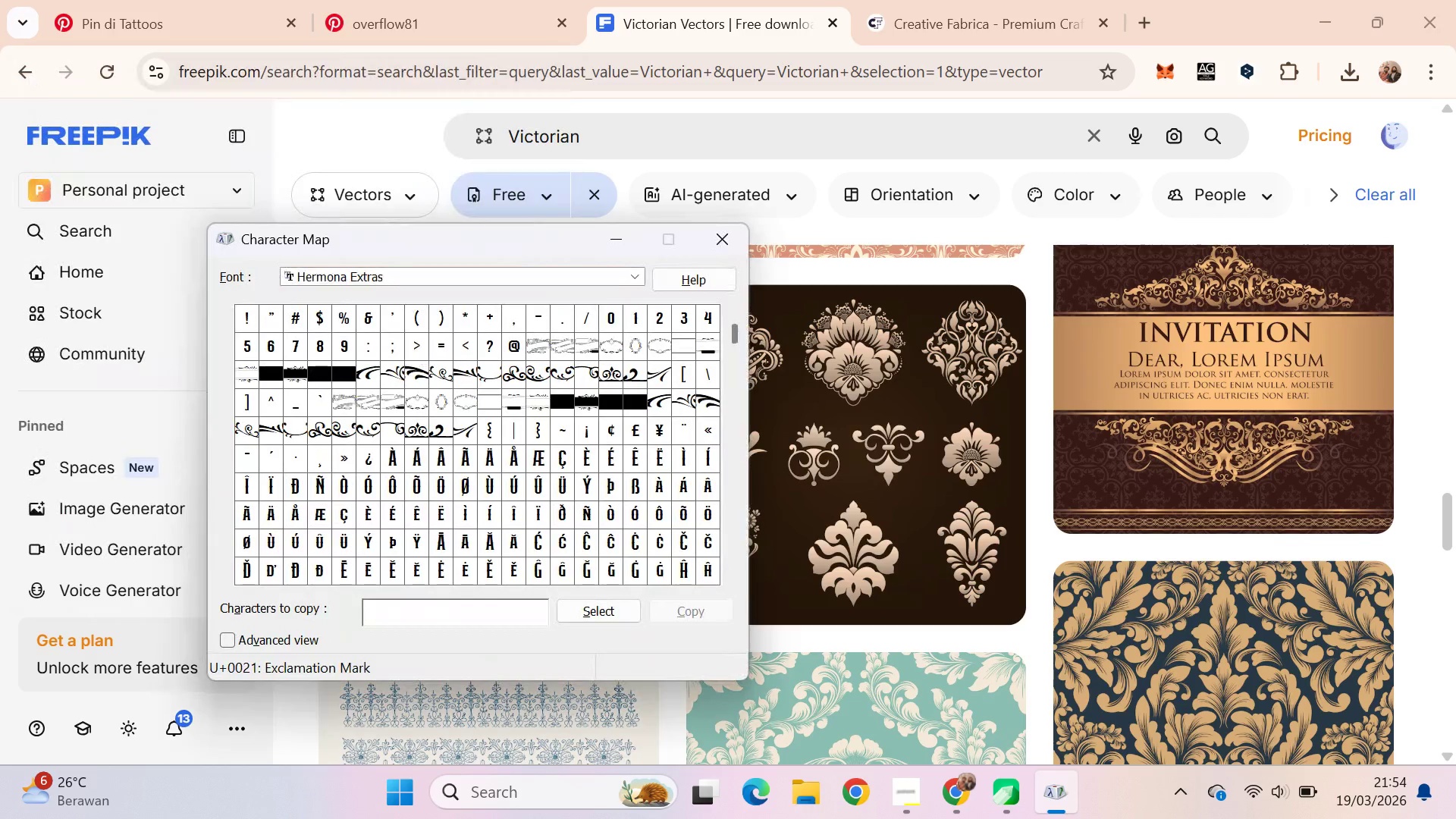 
left_click([421, 347])
 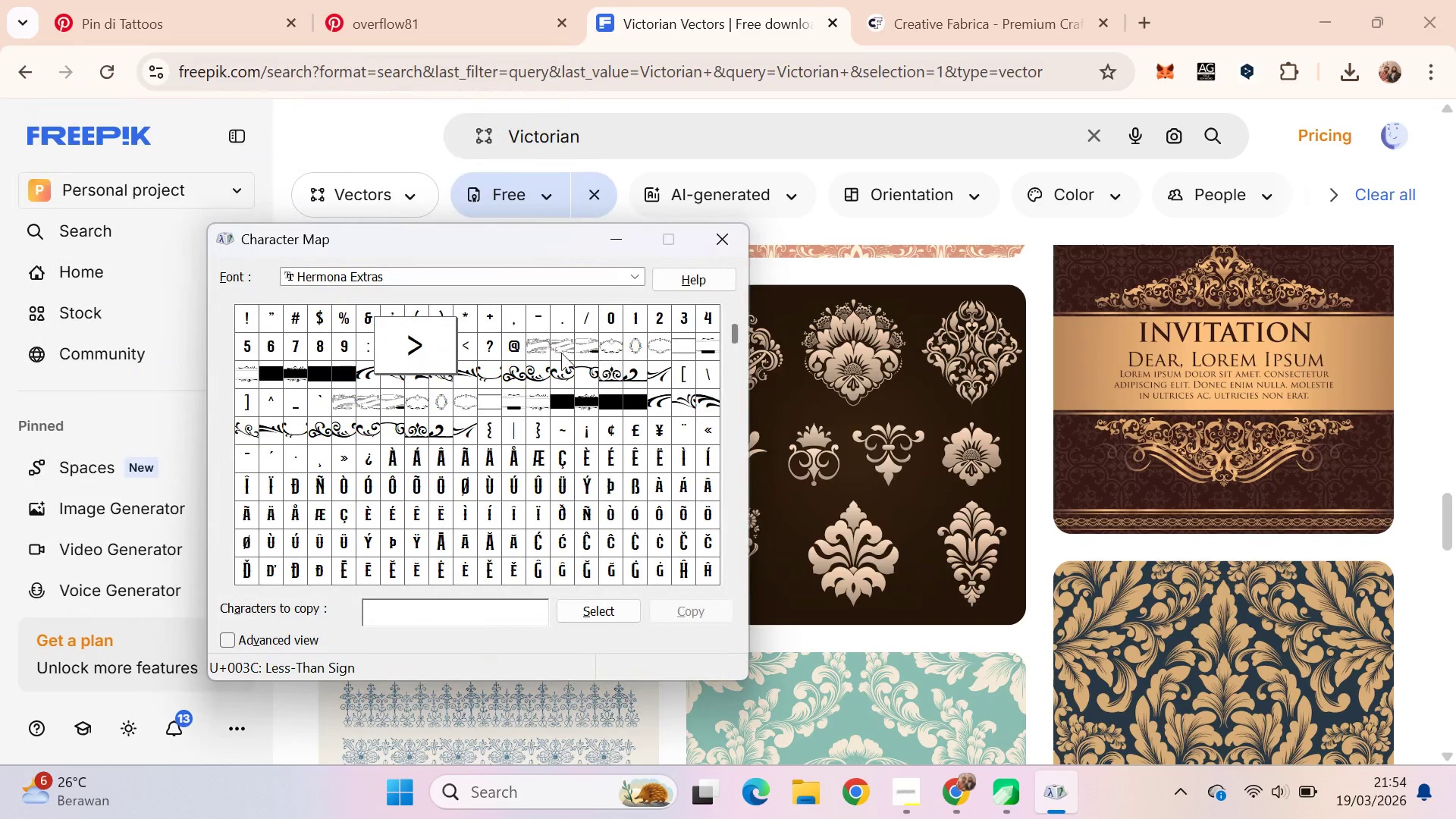 
left_click([528, 353])
 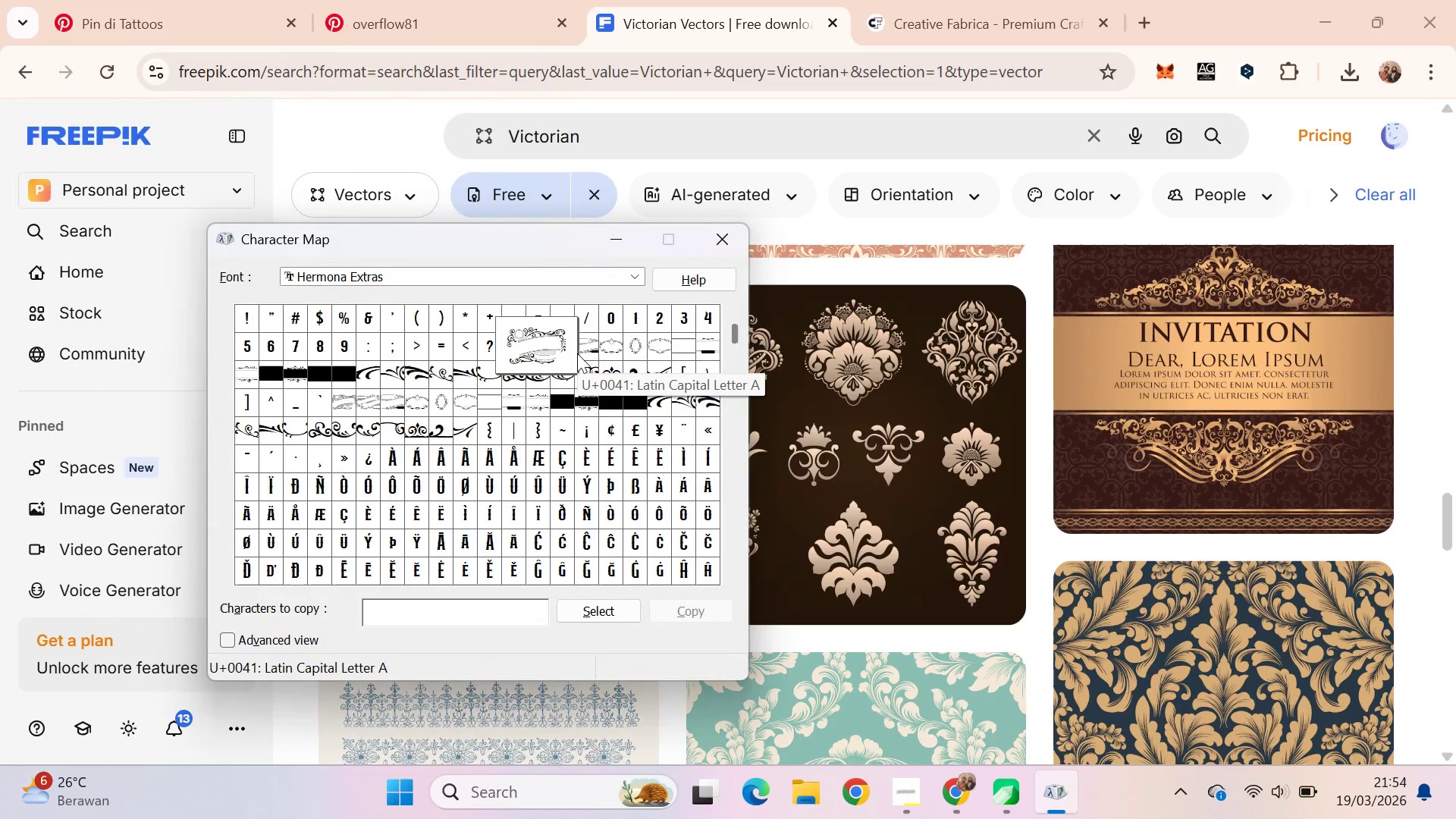 
left_click([593, 353])
 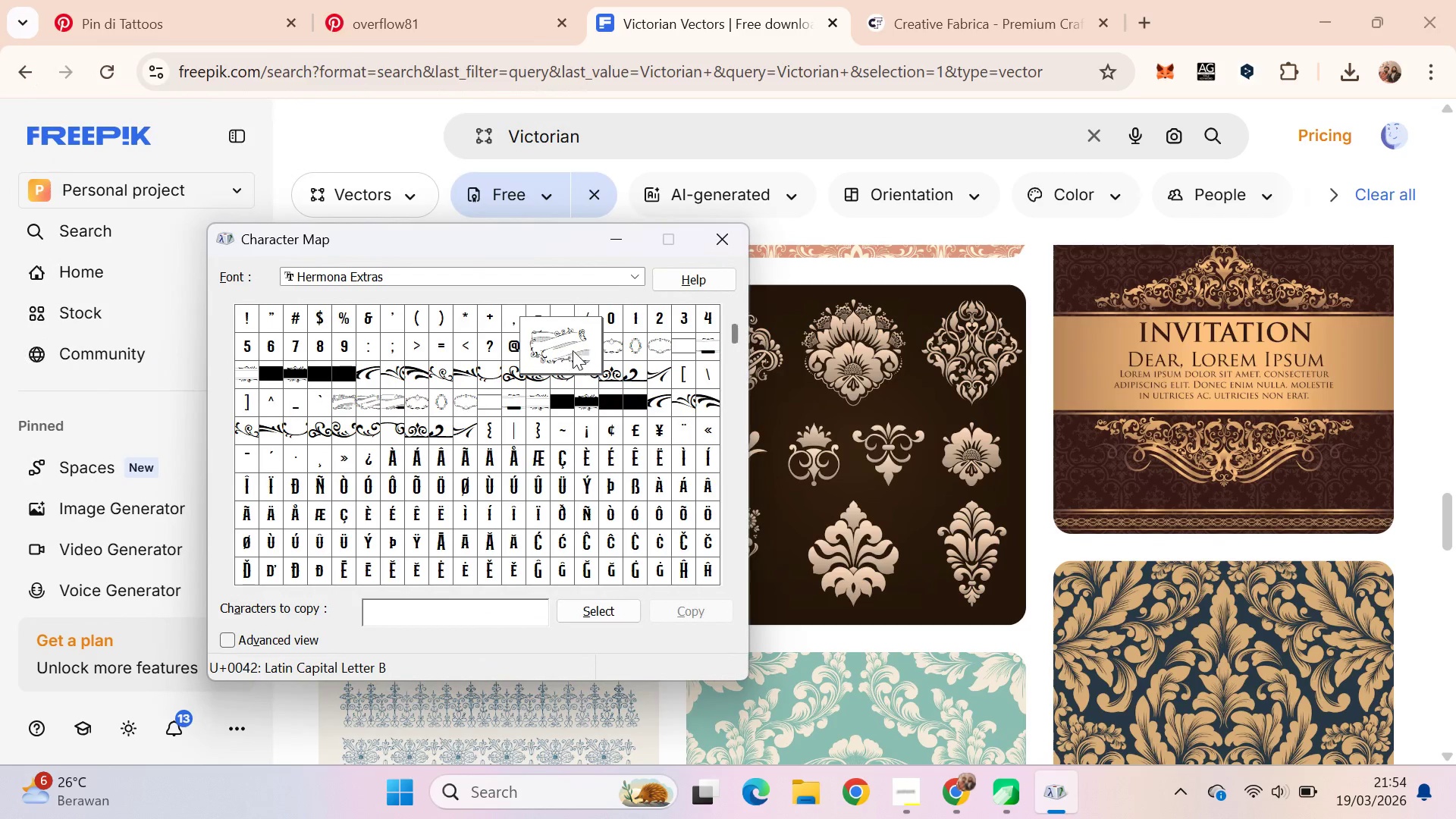 
left_click([585, 350])
 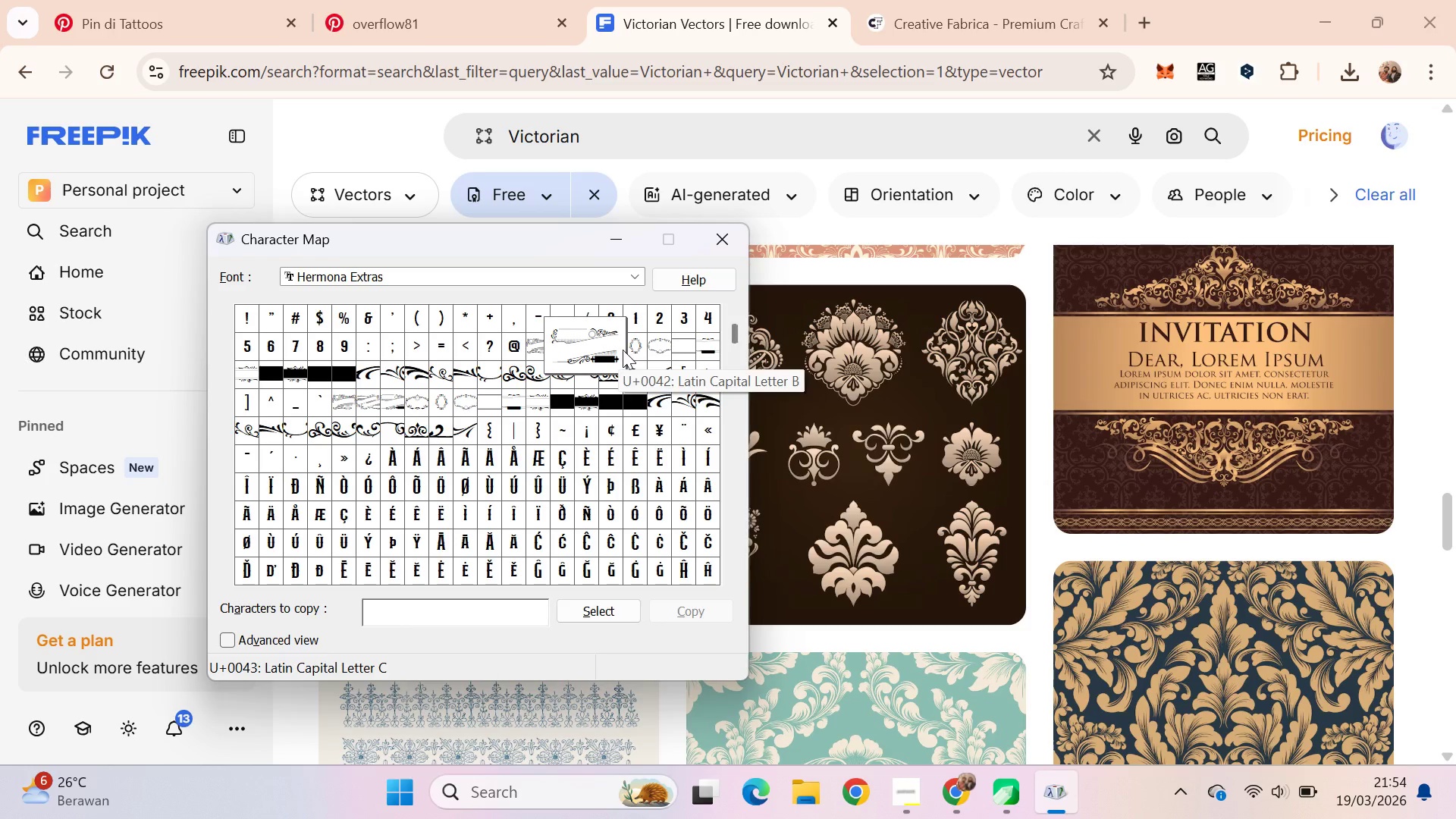 
left_click([626, 350])
 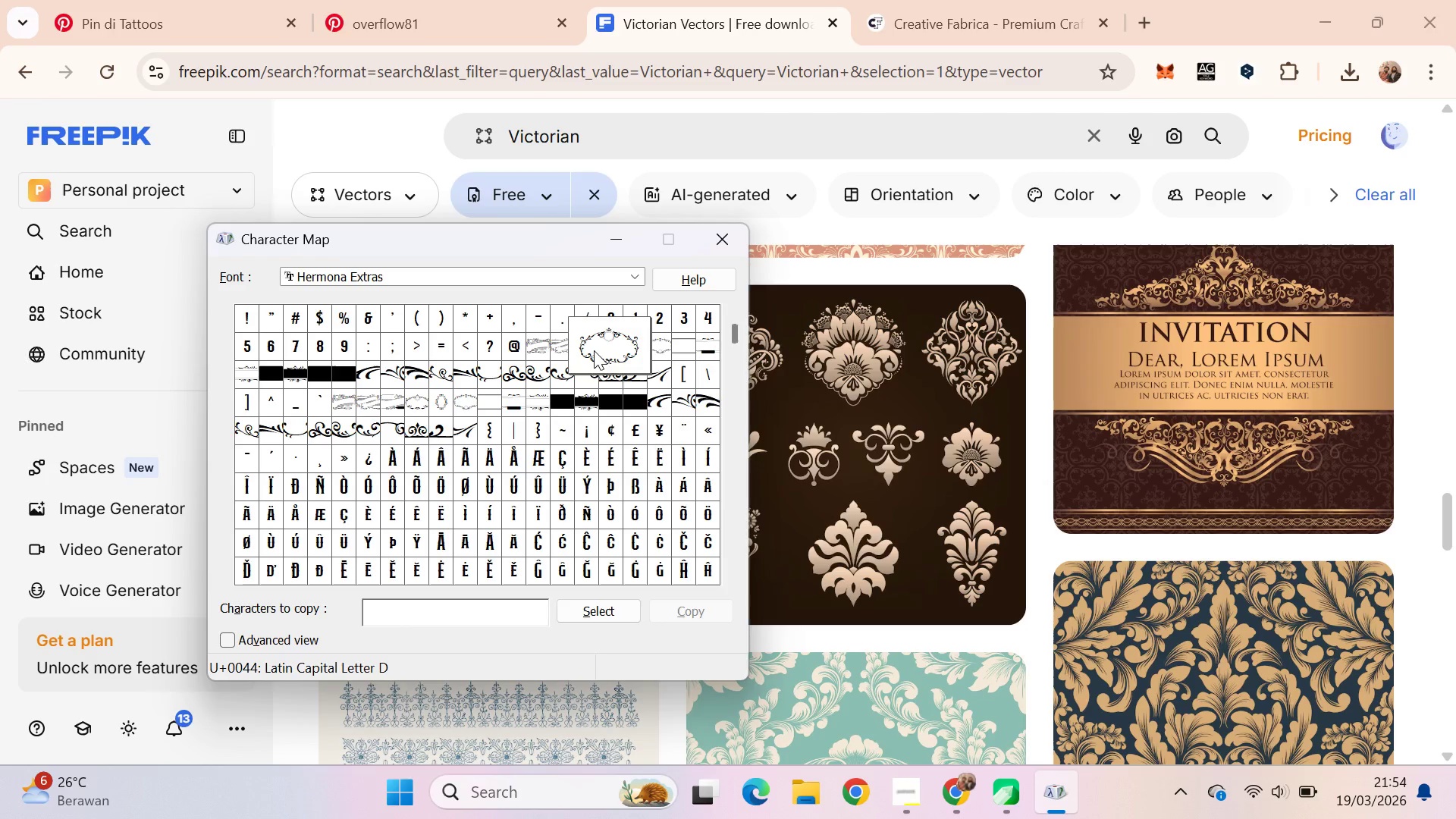 
double_click([580, 346])
 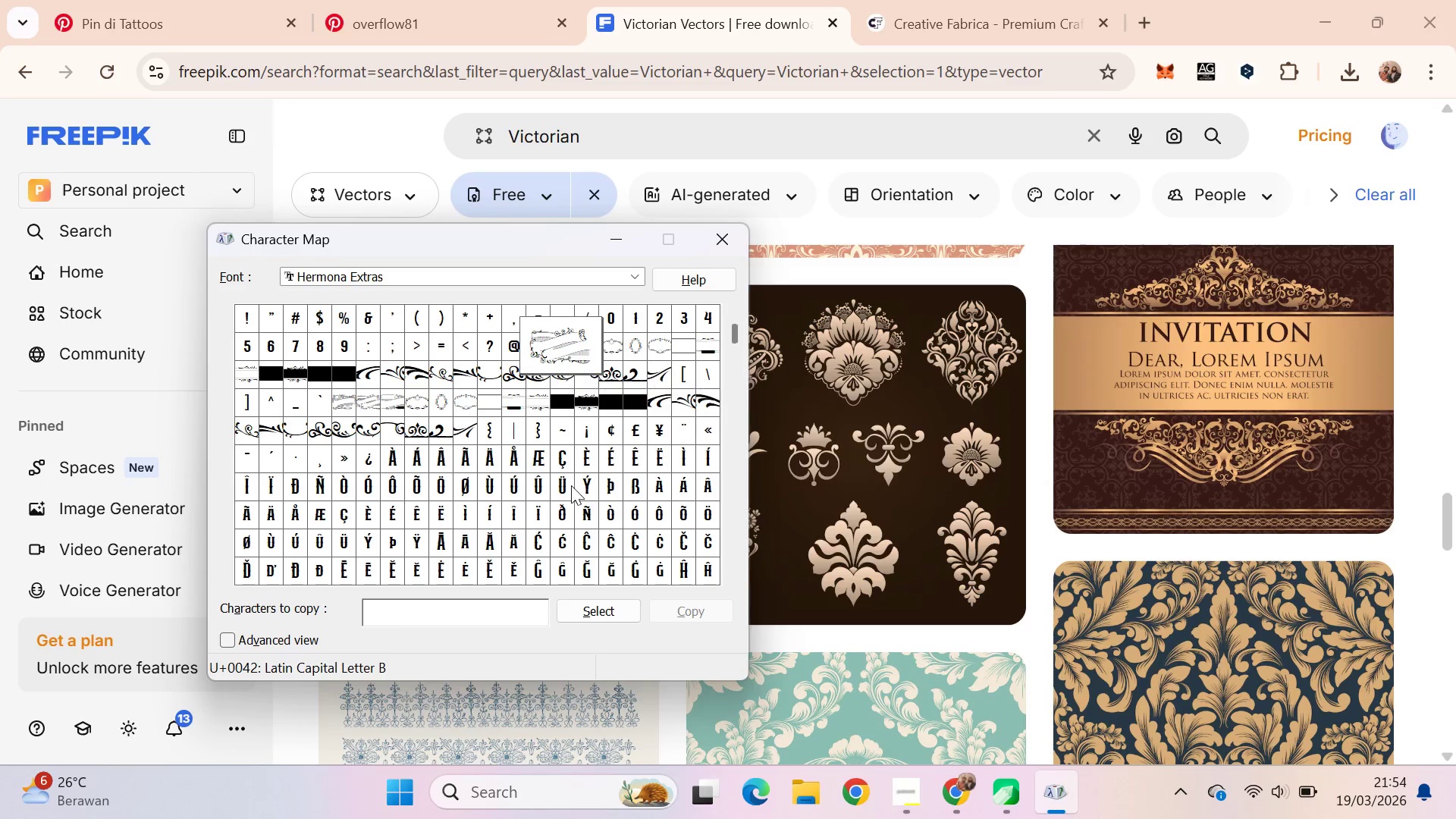 
left_click_drag(start_coordinate=[431, 610], to_coordinate=[351, 616])
 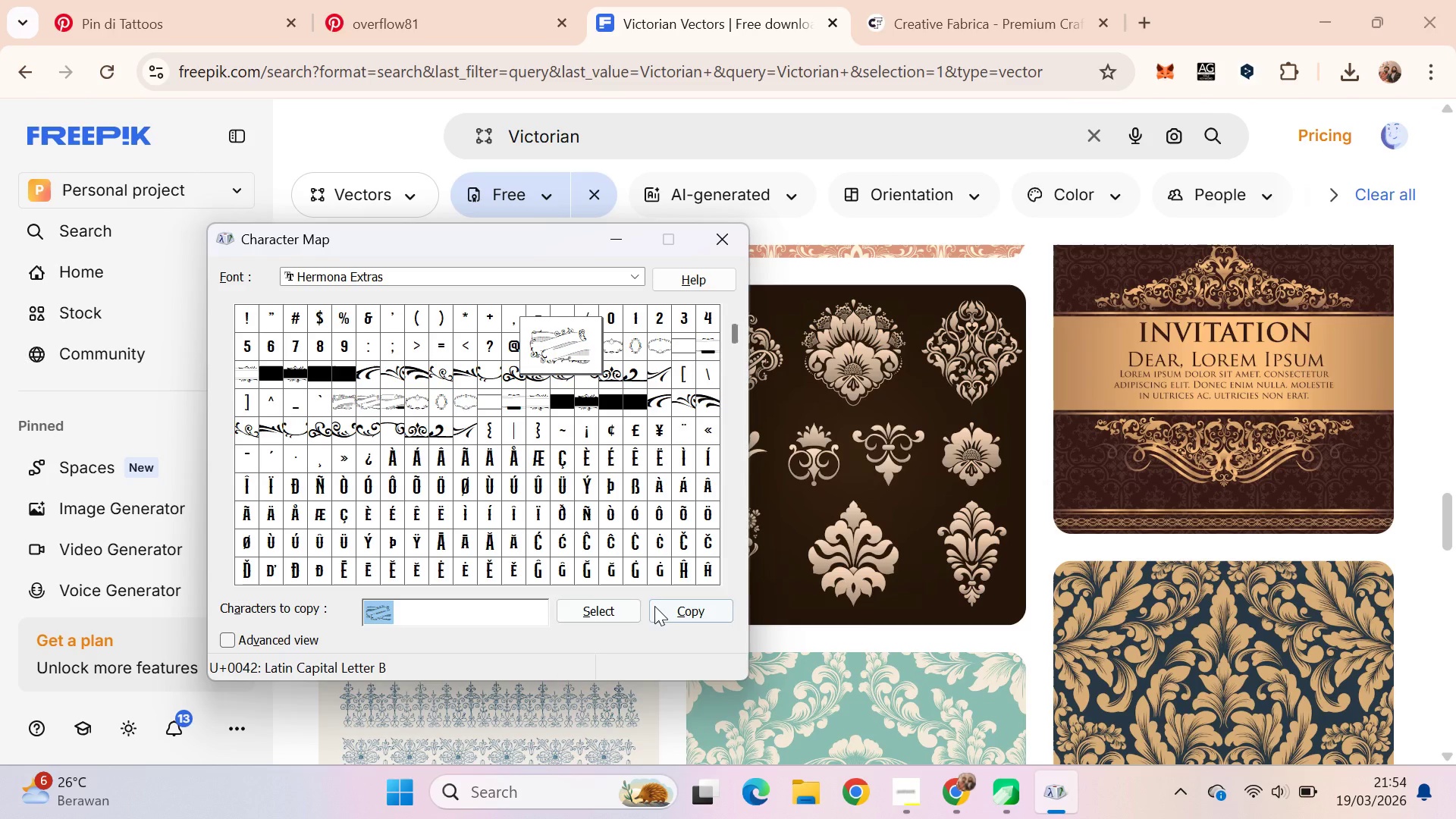 
left_click([655, 605])
 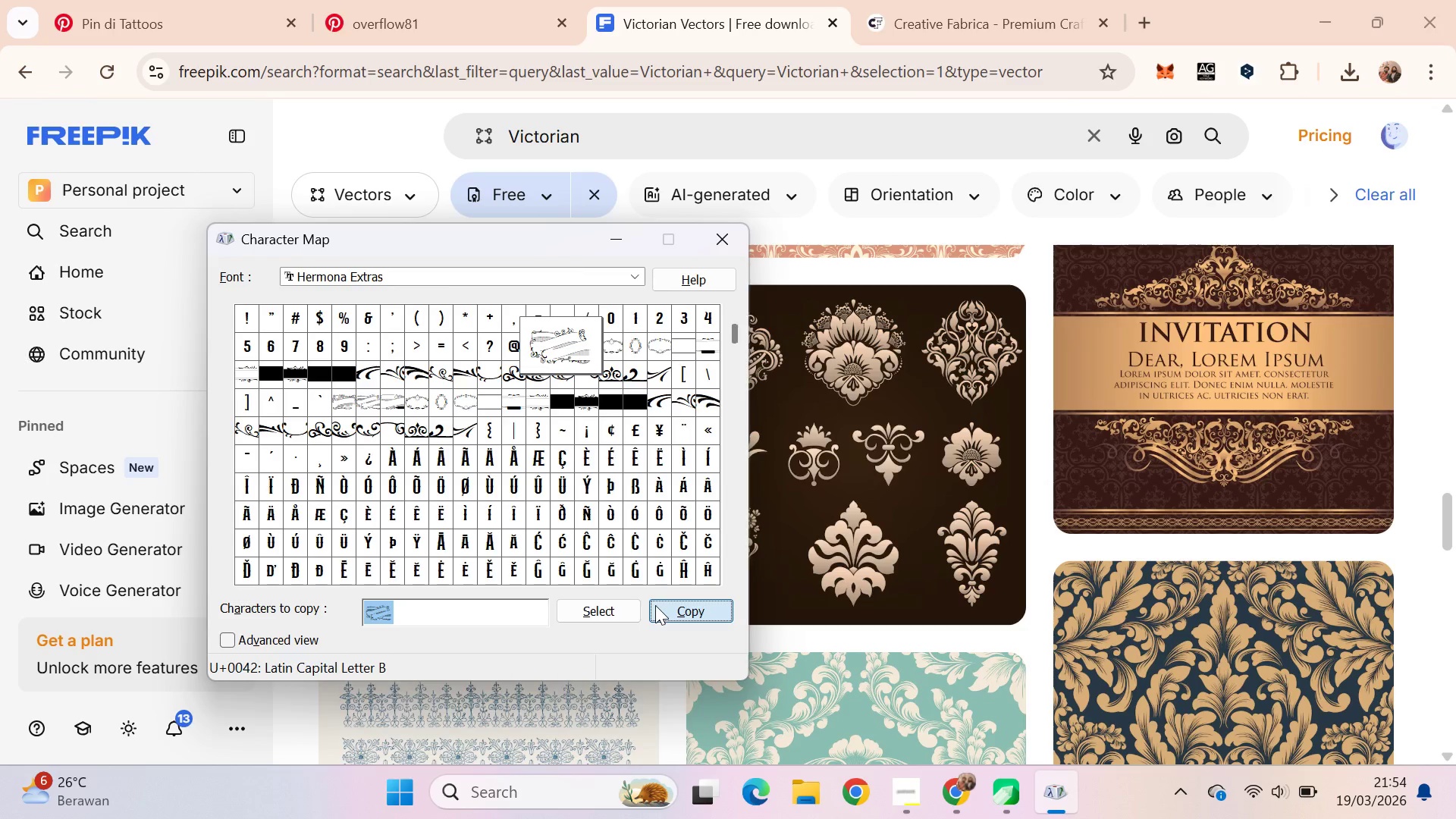 
key(Alt+AltLeft)
 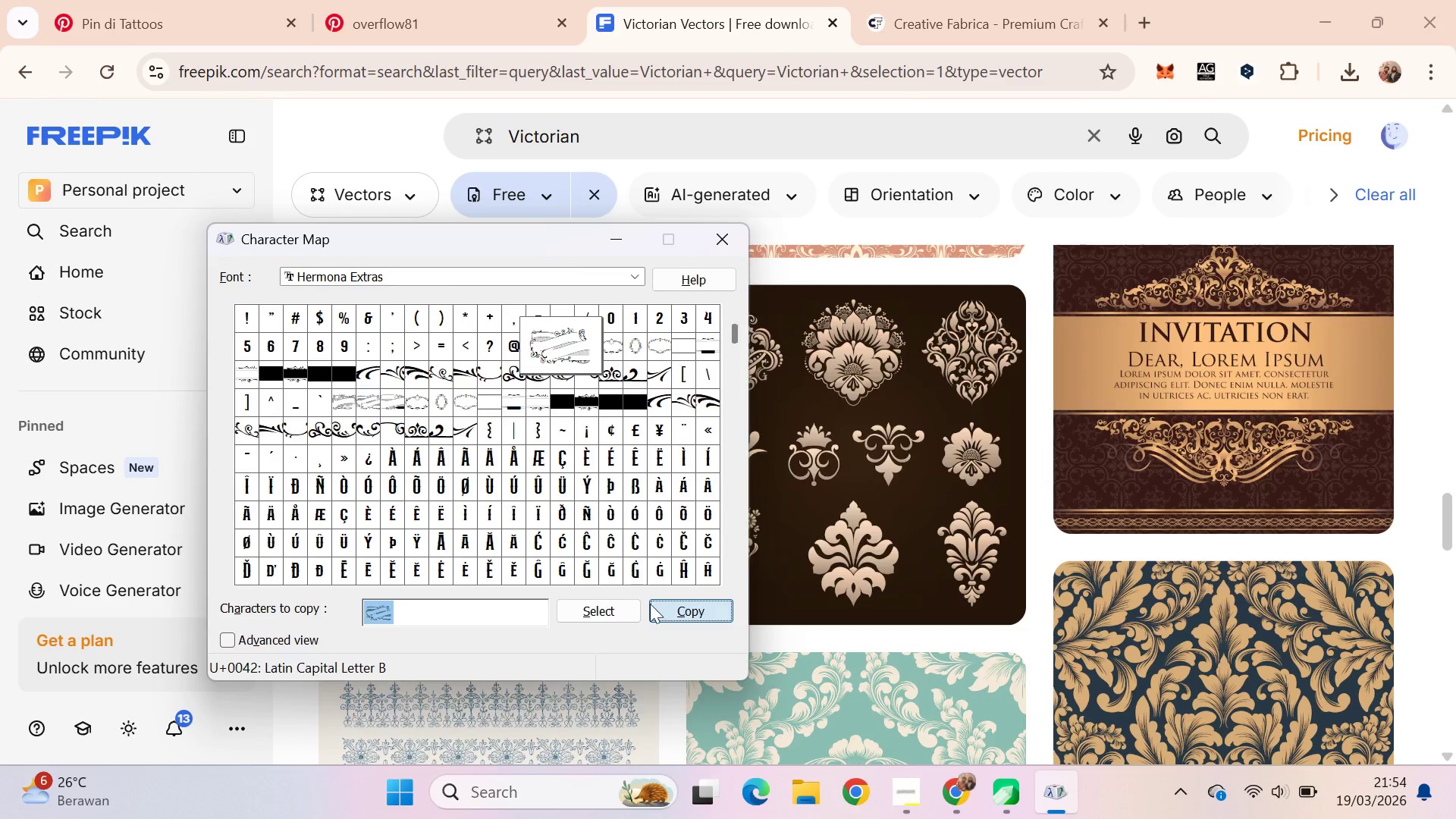 
key(Alt+Tab)
 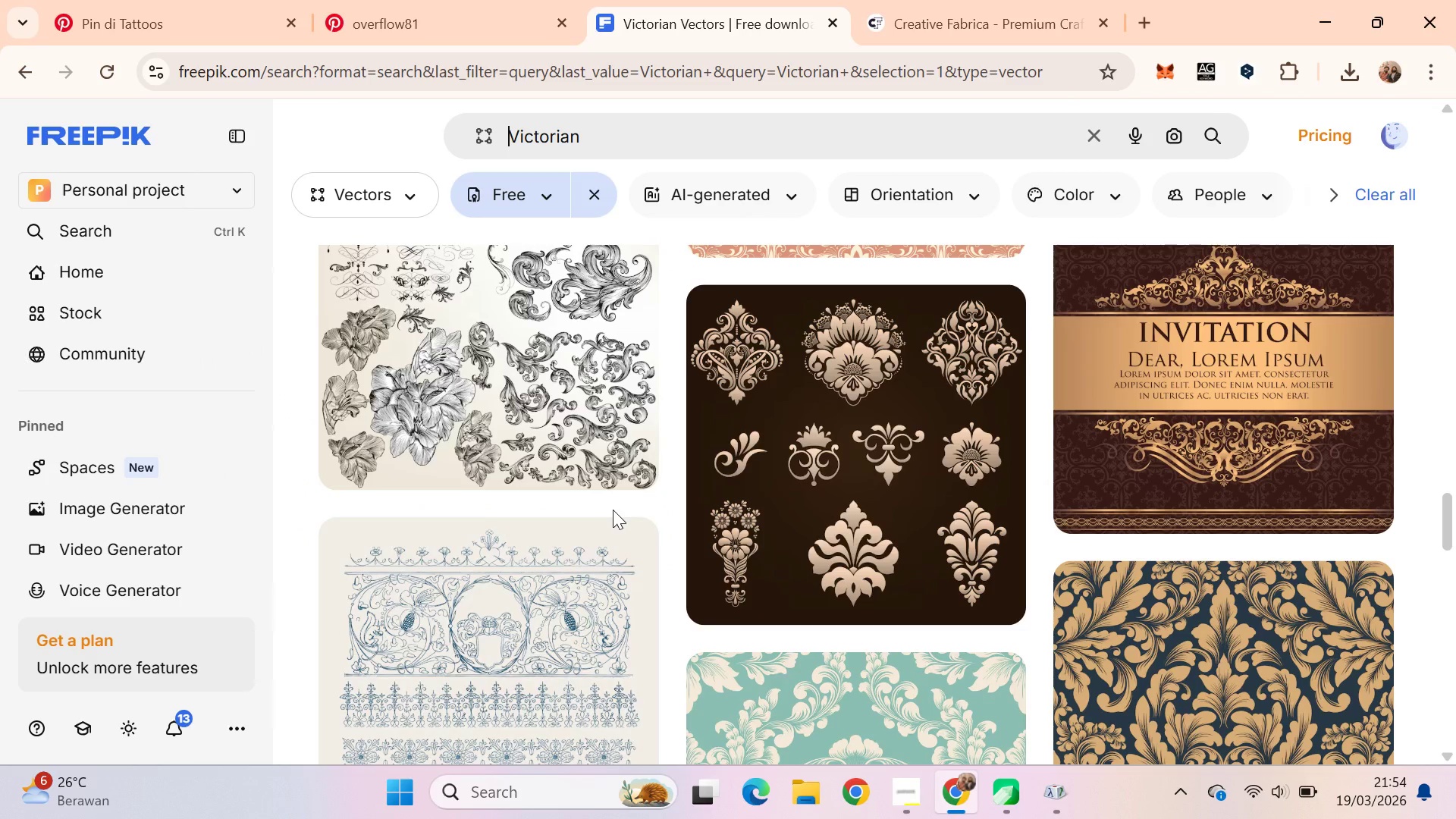 
key(Alt+Tab)
 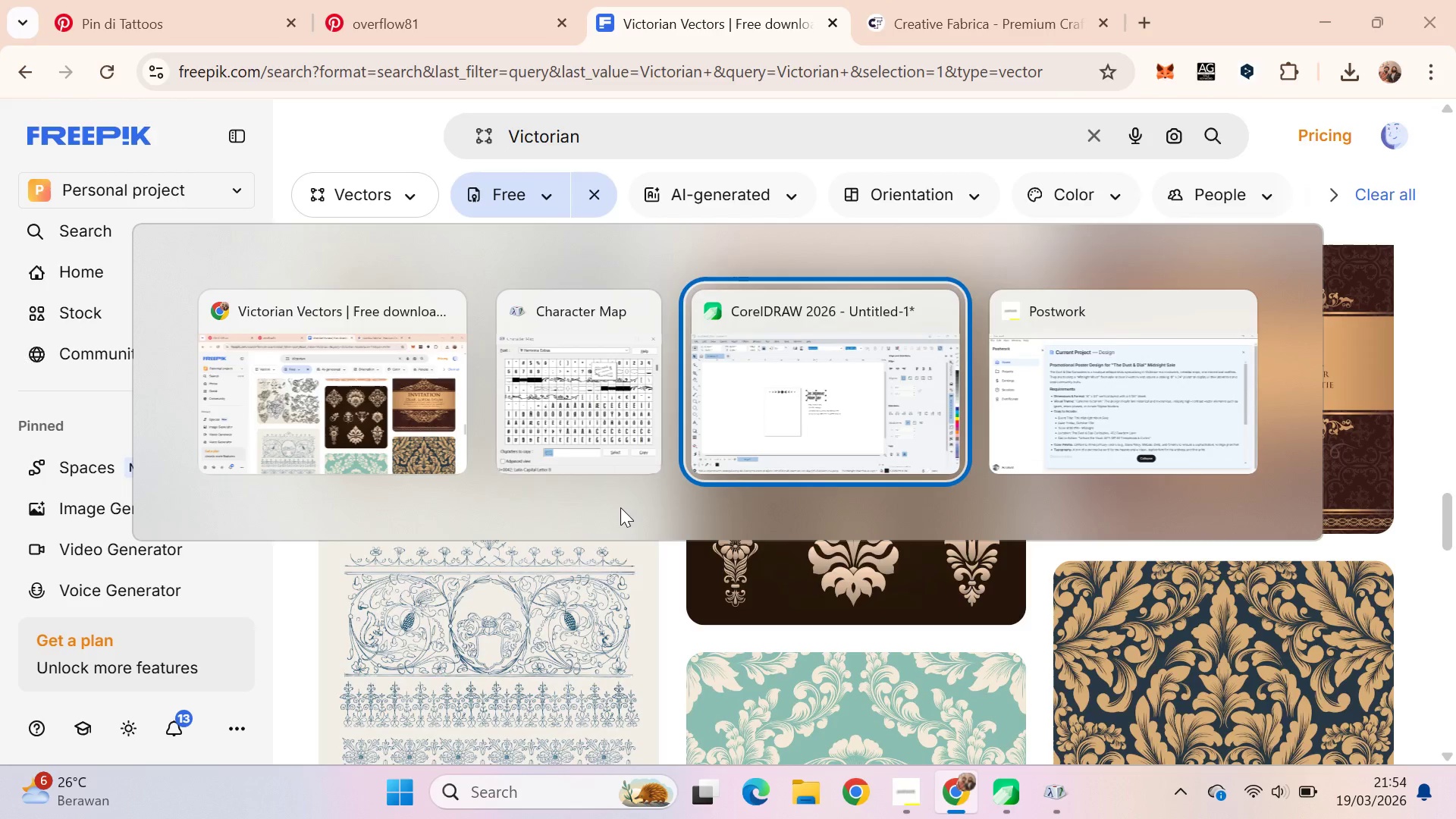 
key(Alt+Tab)
 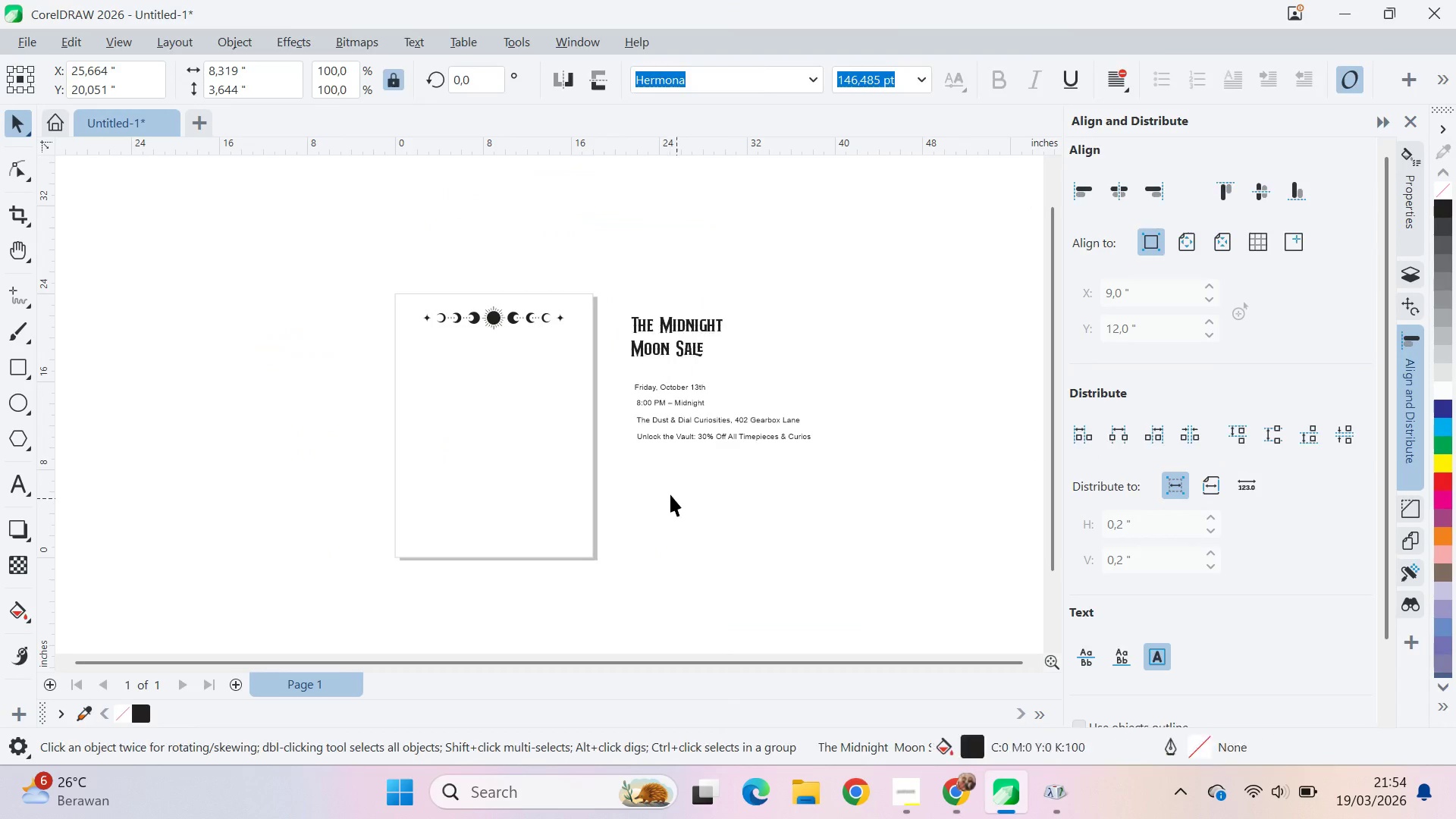 
key(Control+ControlLeft)
 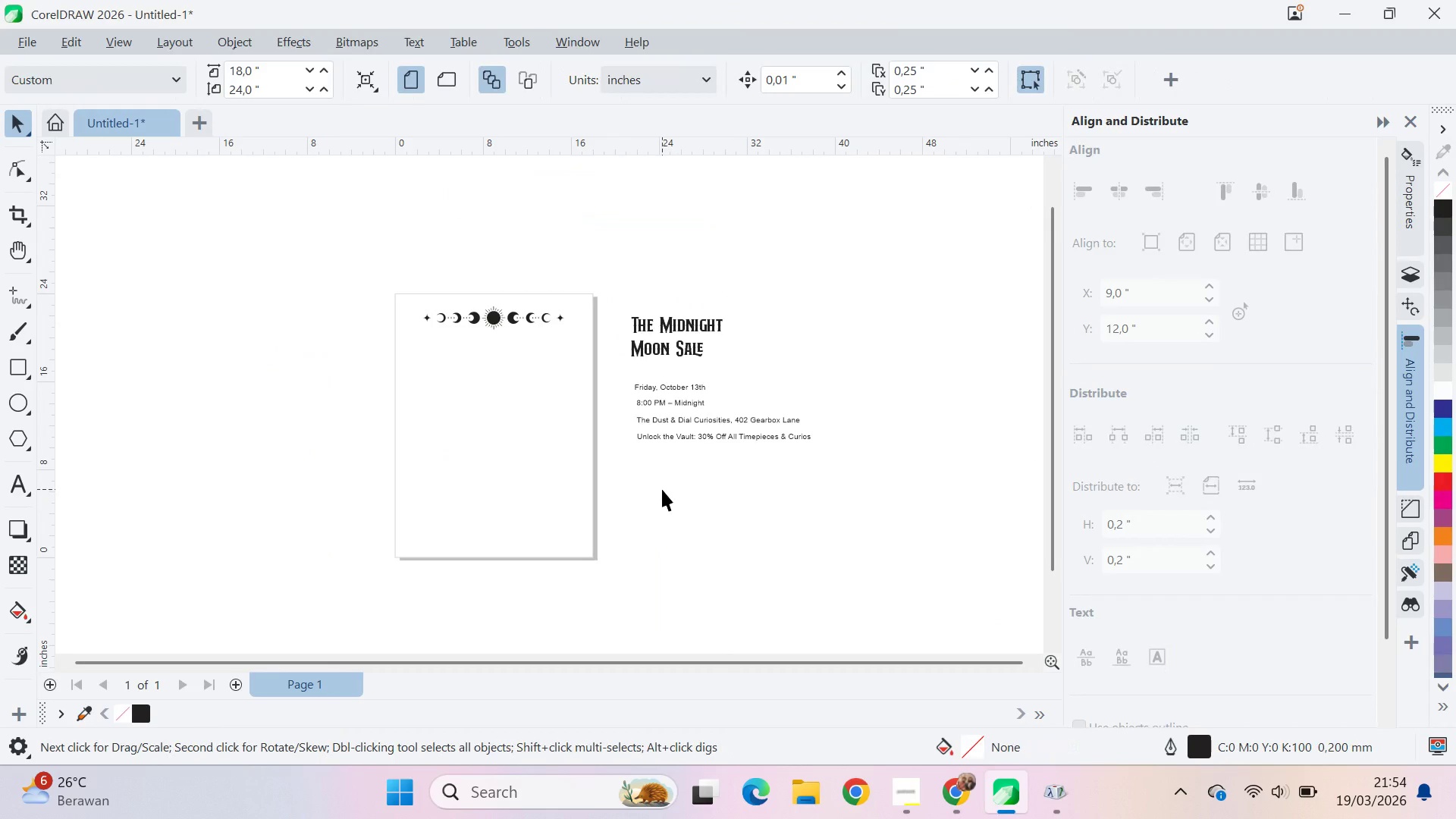 
key(Control+V)
 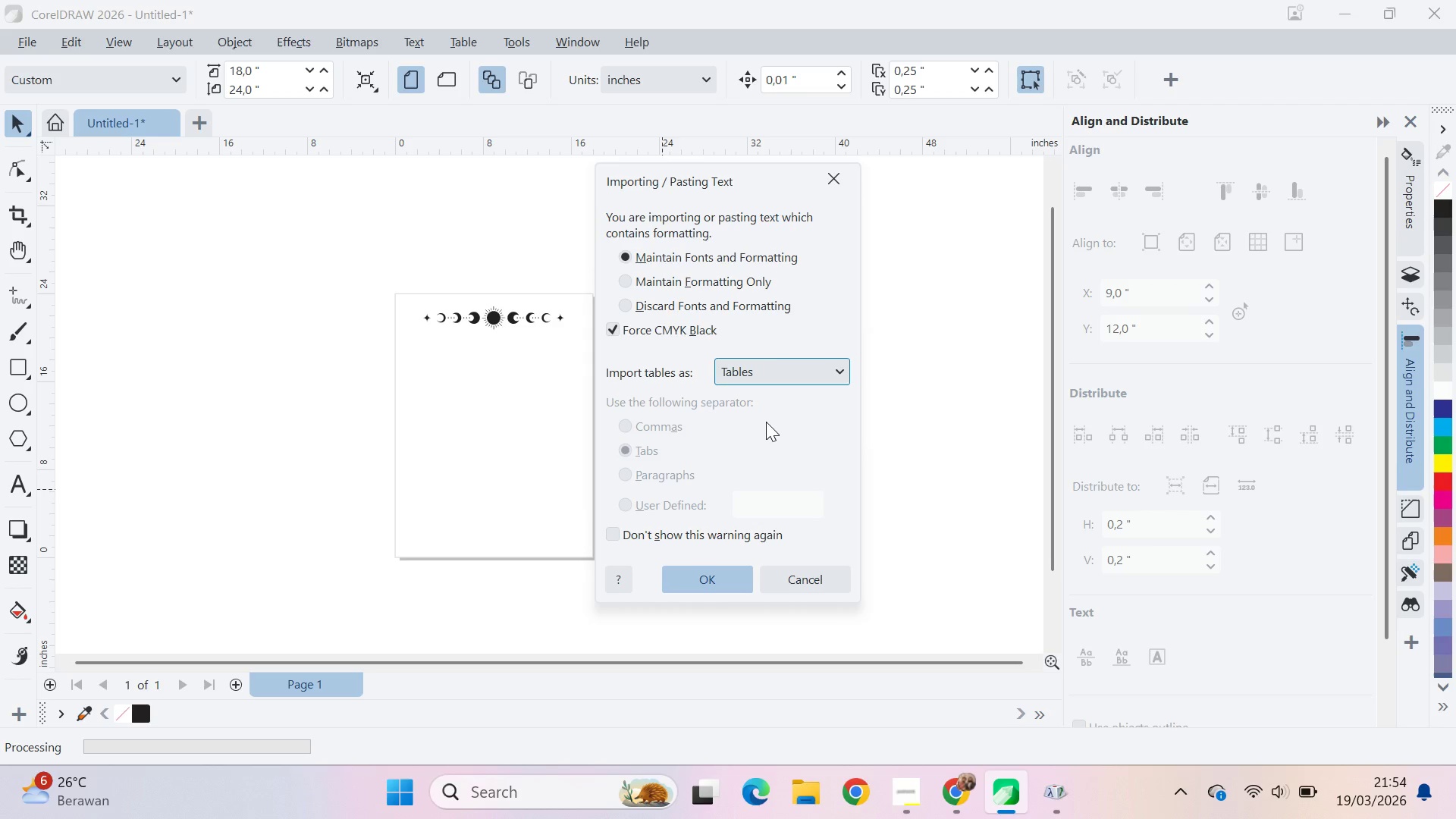 
double_click([783, 374])
 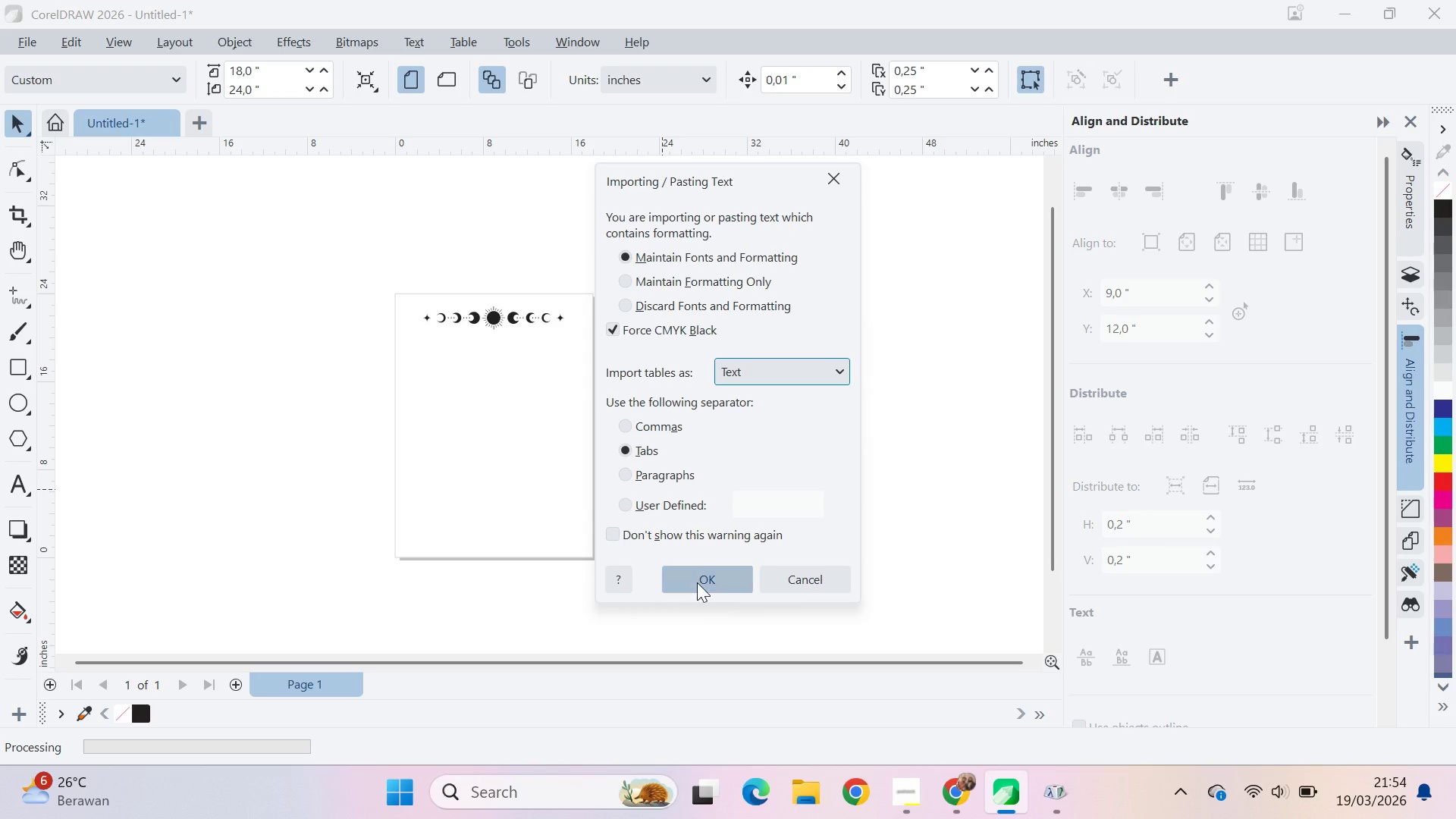 
left_click_drag(start_coordinate=[636, 525], to_coordinate=[632, 522])
 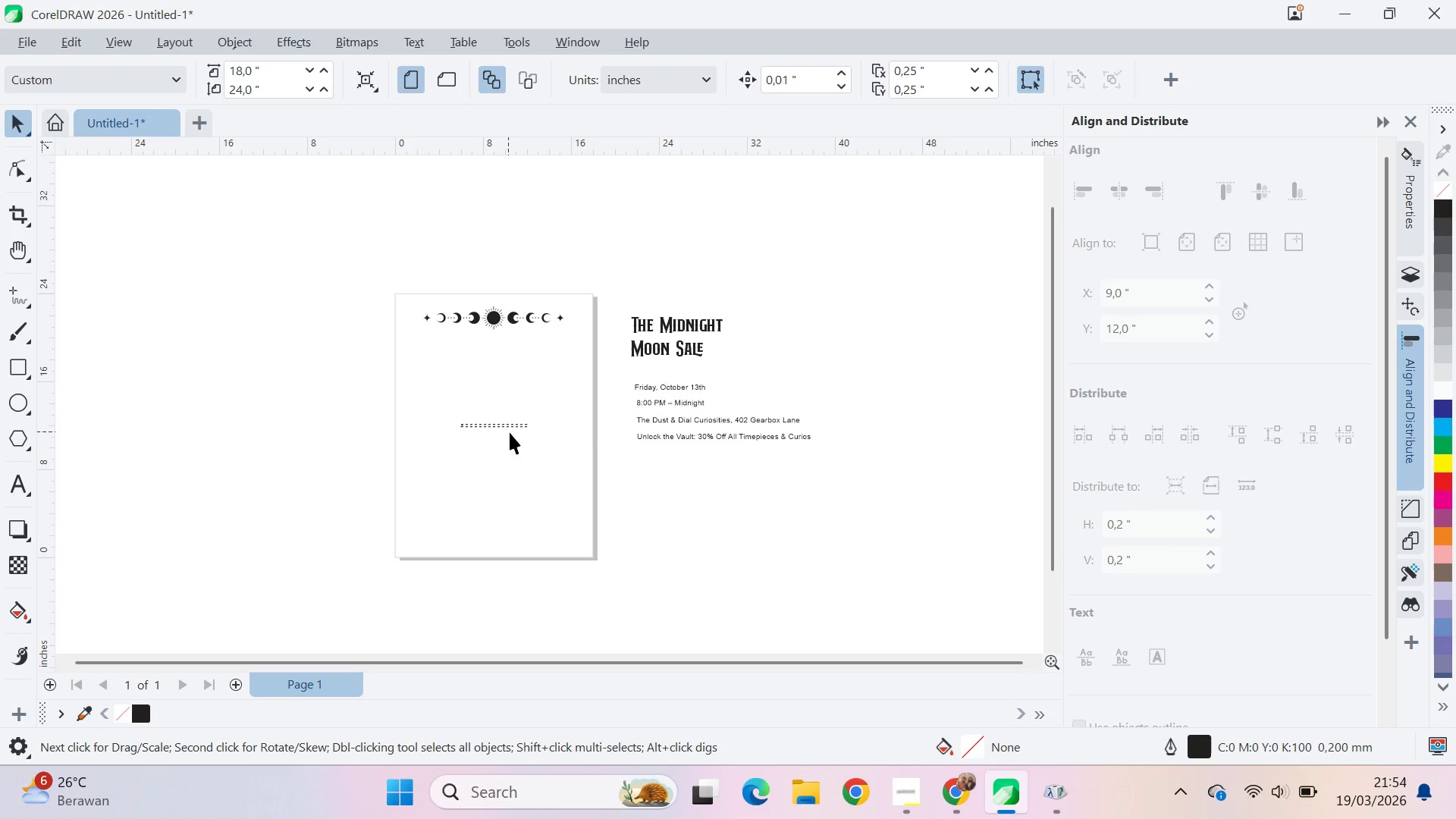 
key(Control+Z)
 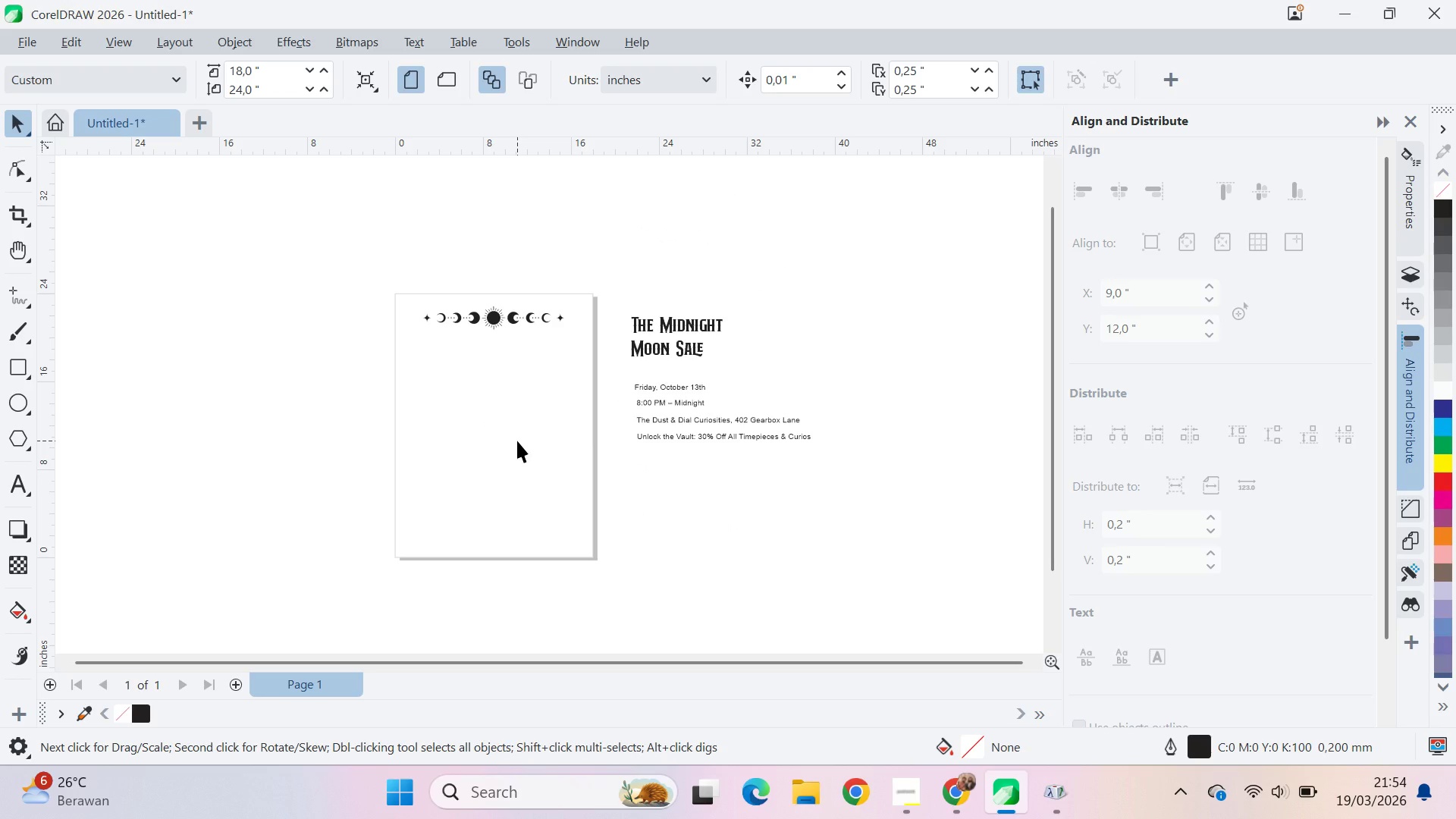 
key(Control+V)
 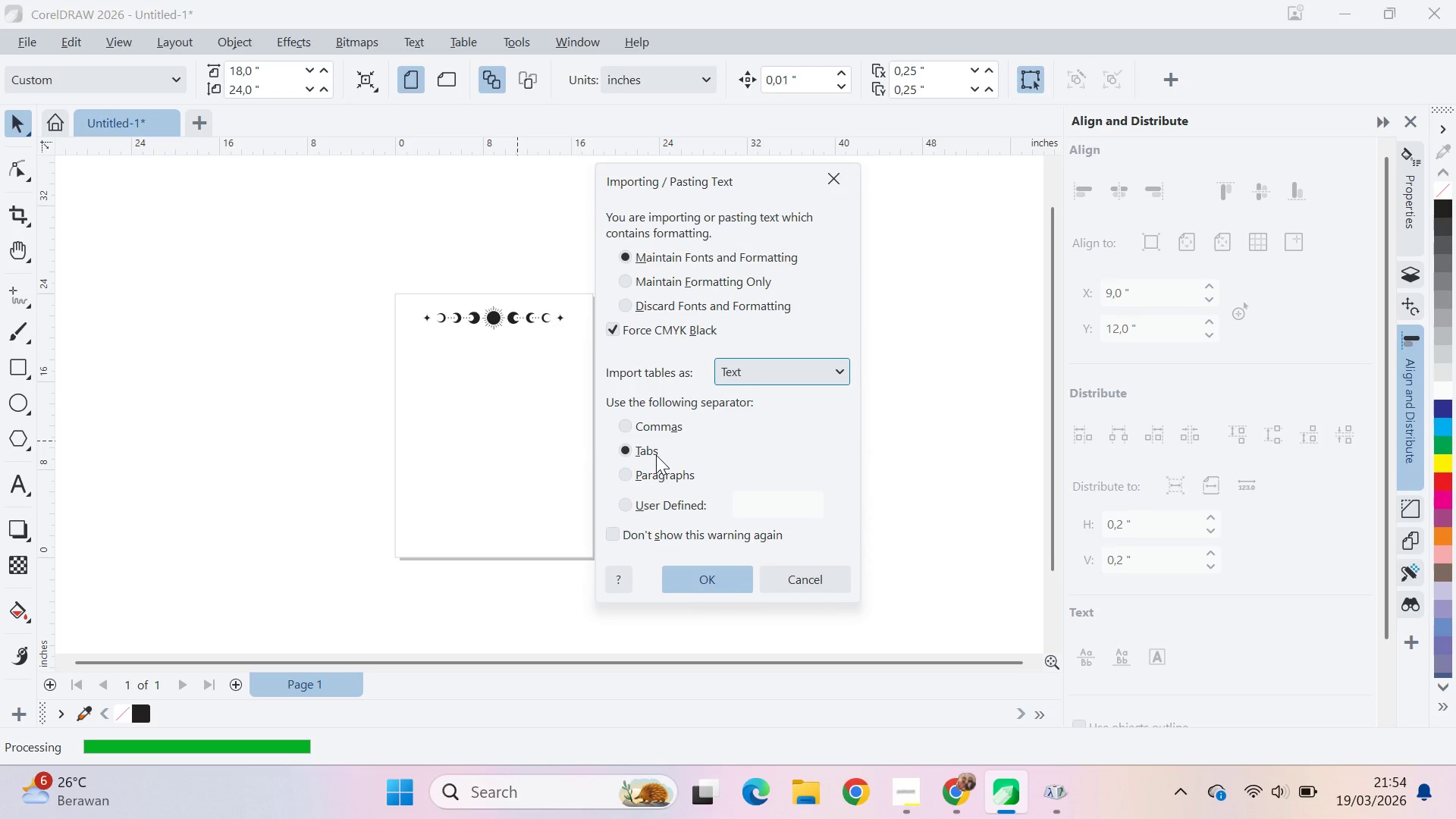 
left_click([656, 430])
 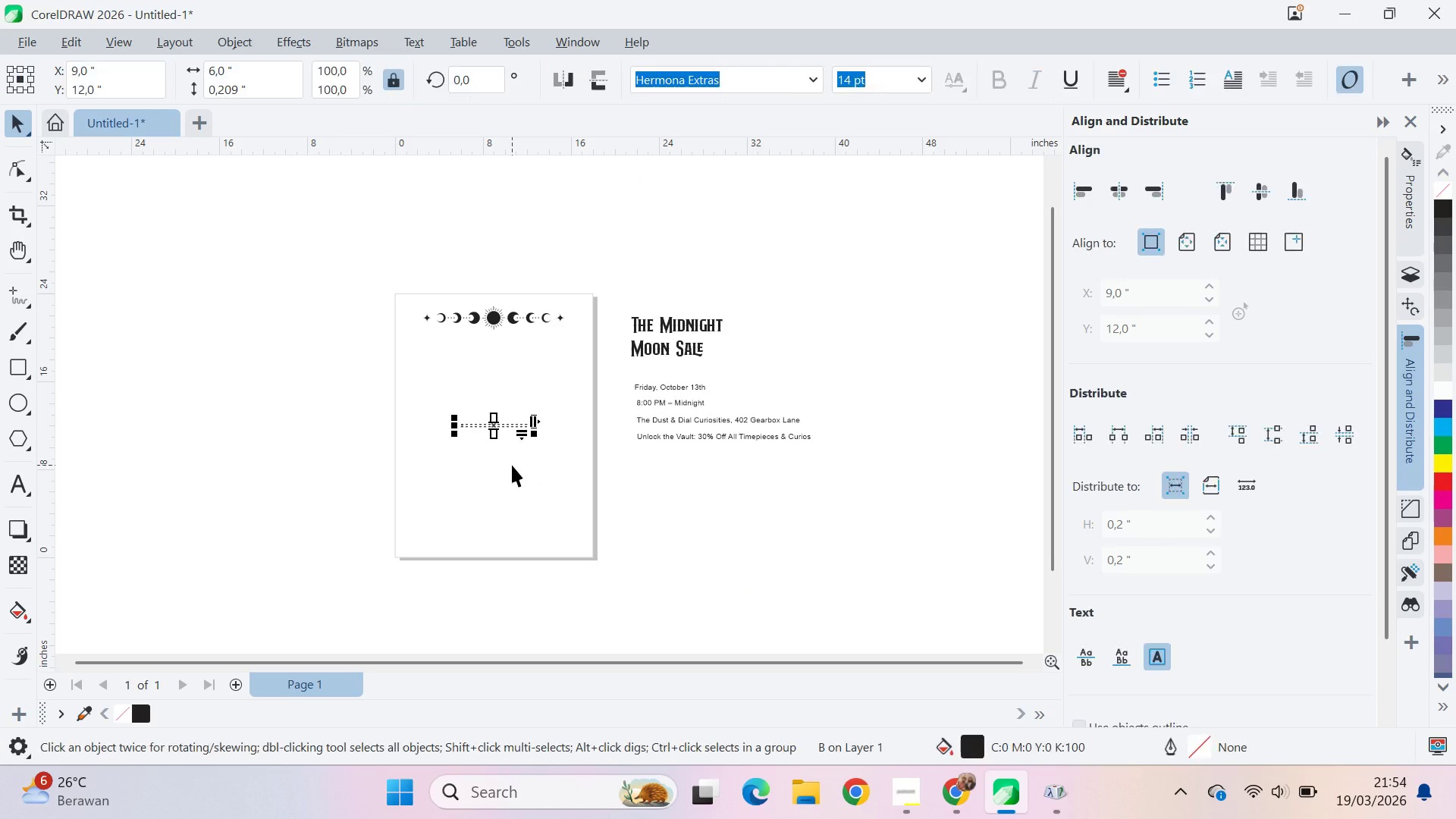 
key(Control+Z)
 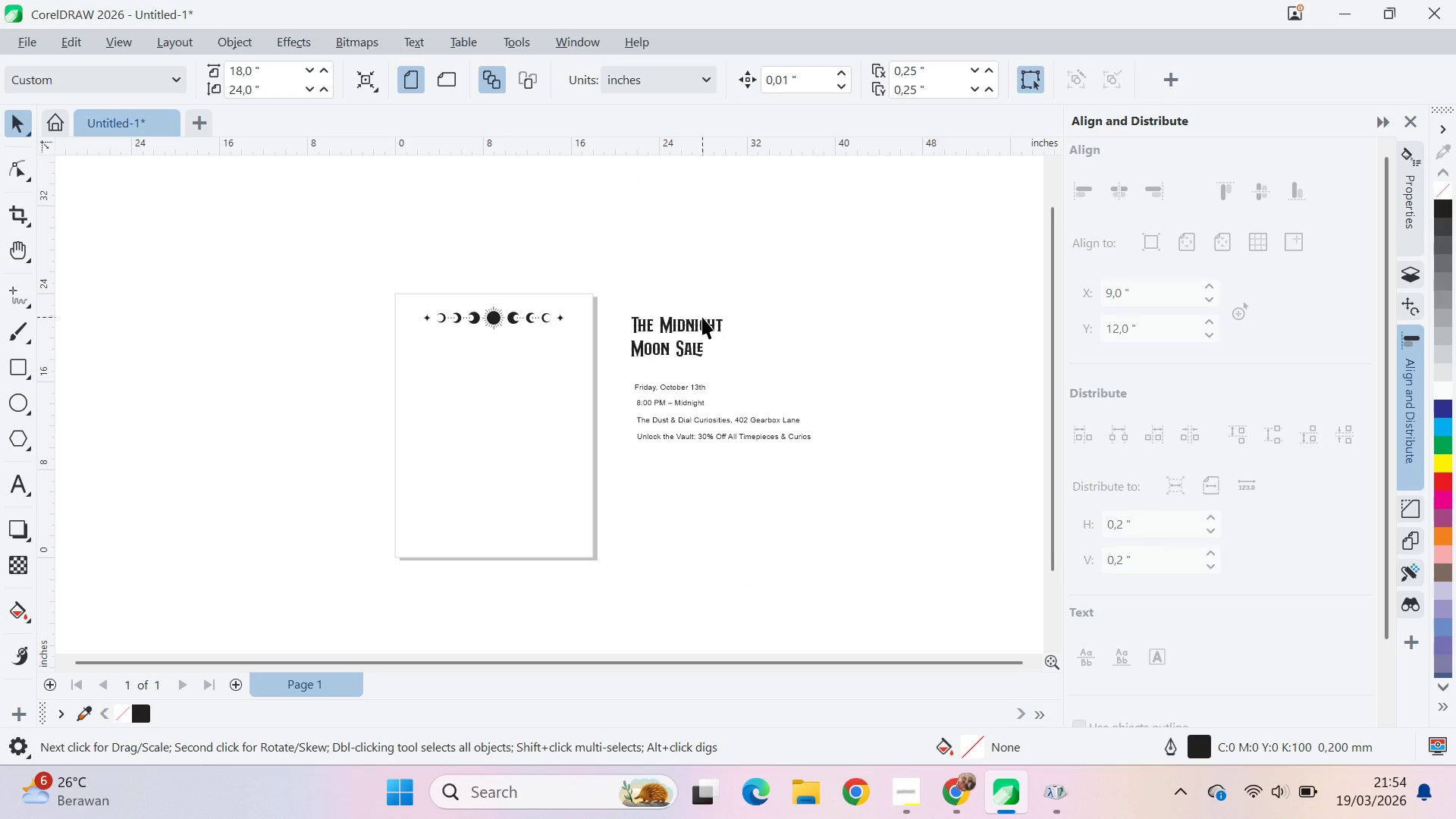 
left_click([680, 326])
 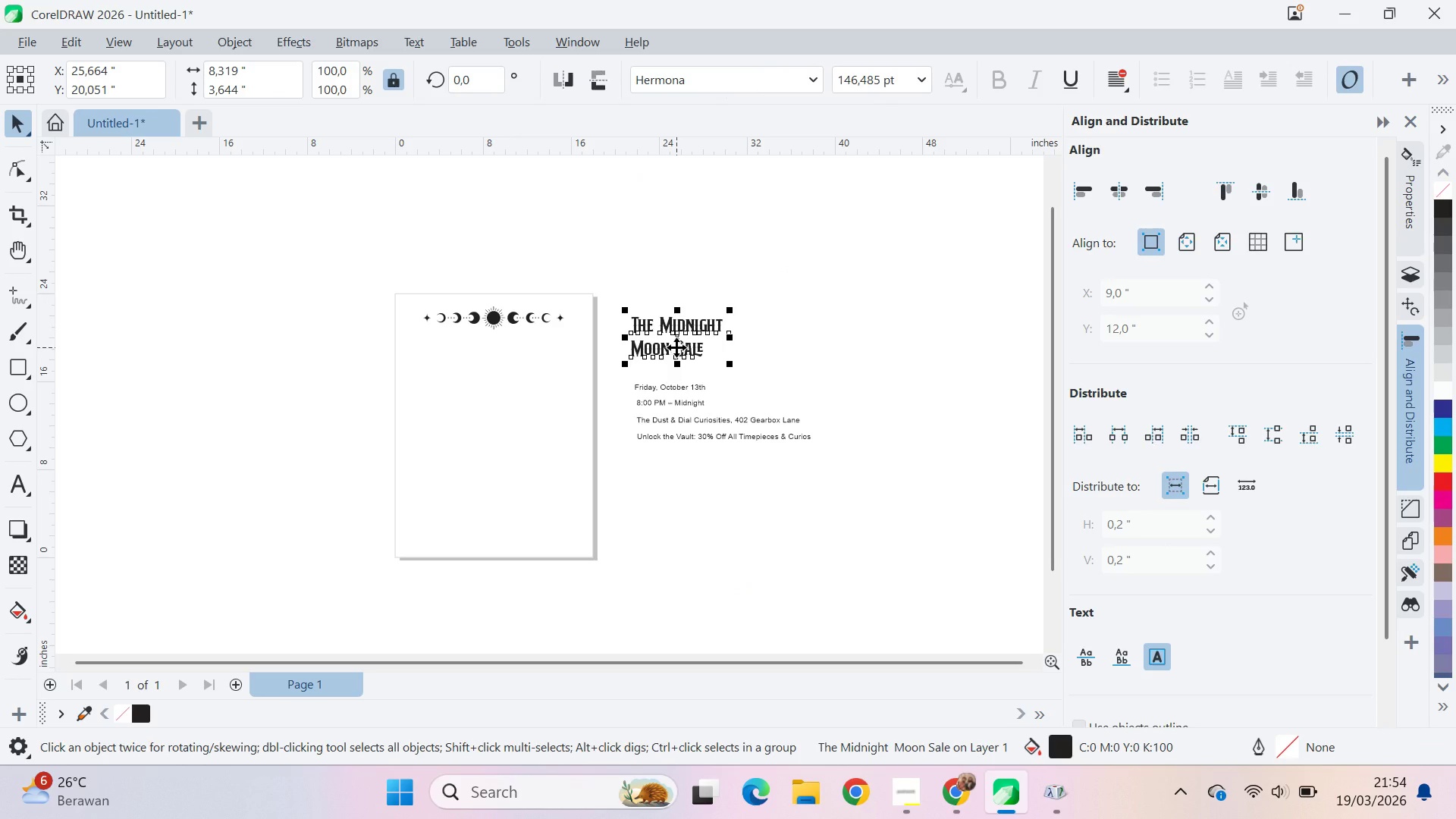 
left_click_drag(start_coordinate=[676, 347], to_coordinate=[533, 424])
 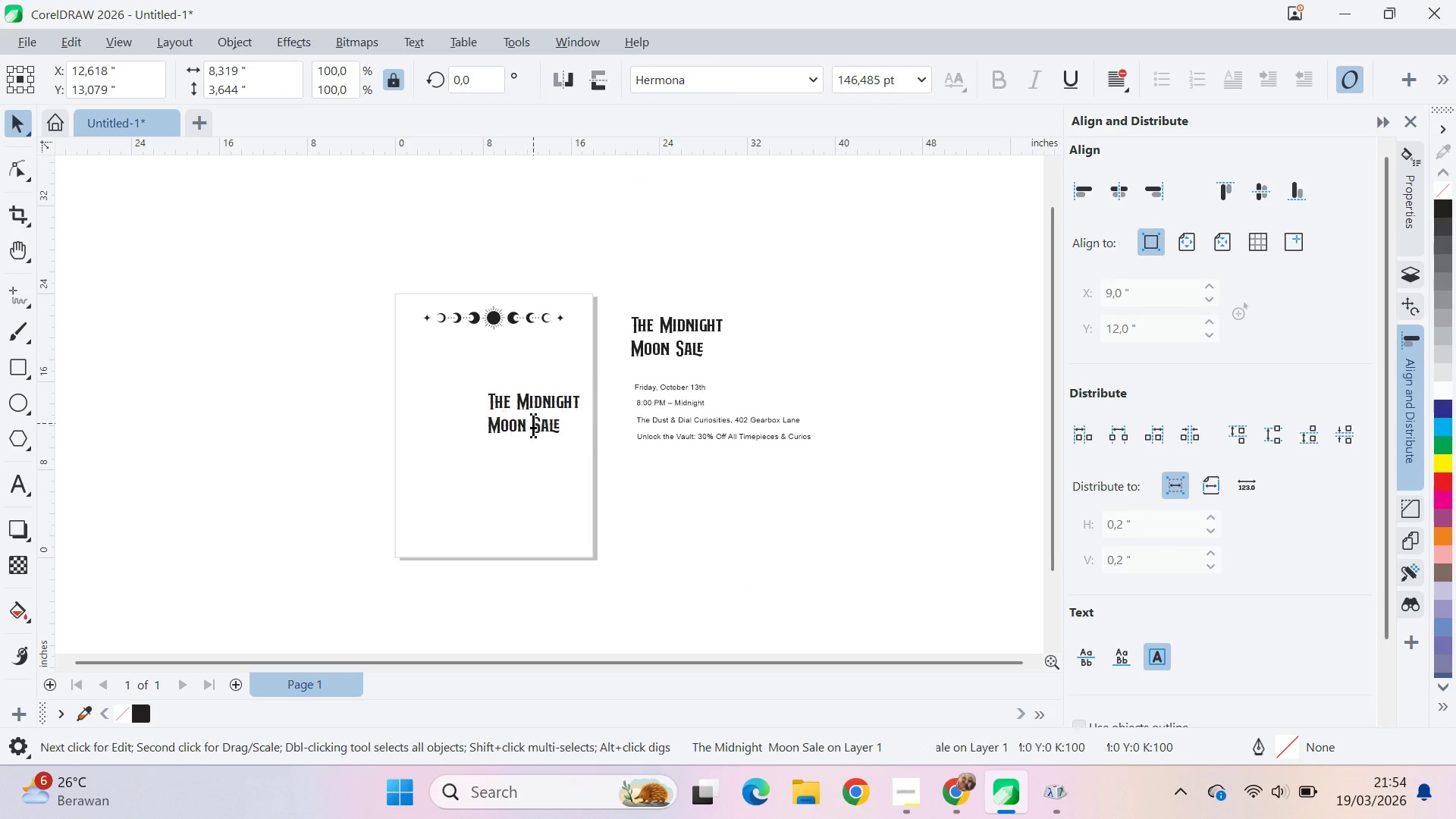 
double_click([533, 423])
 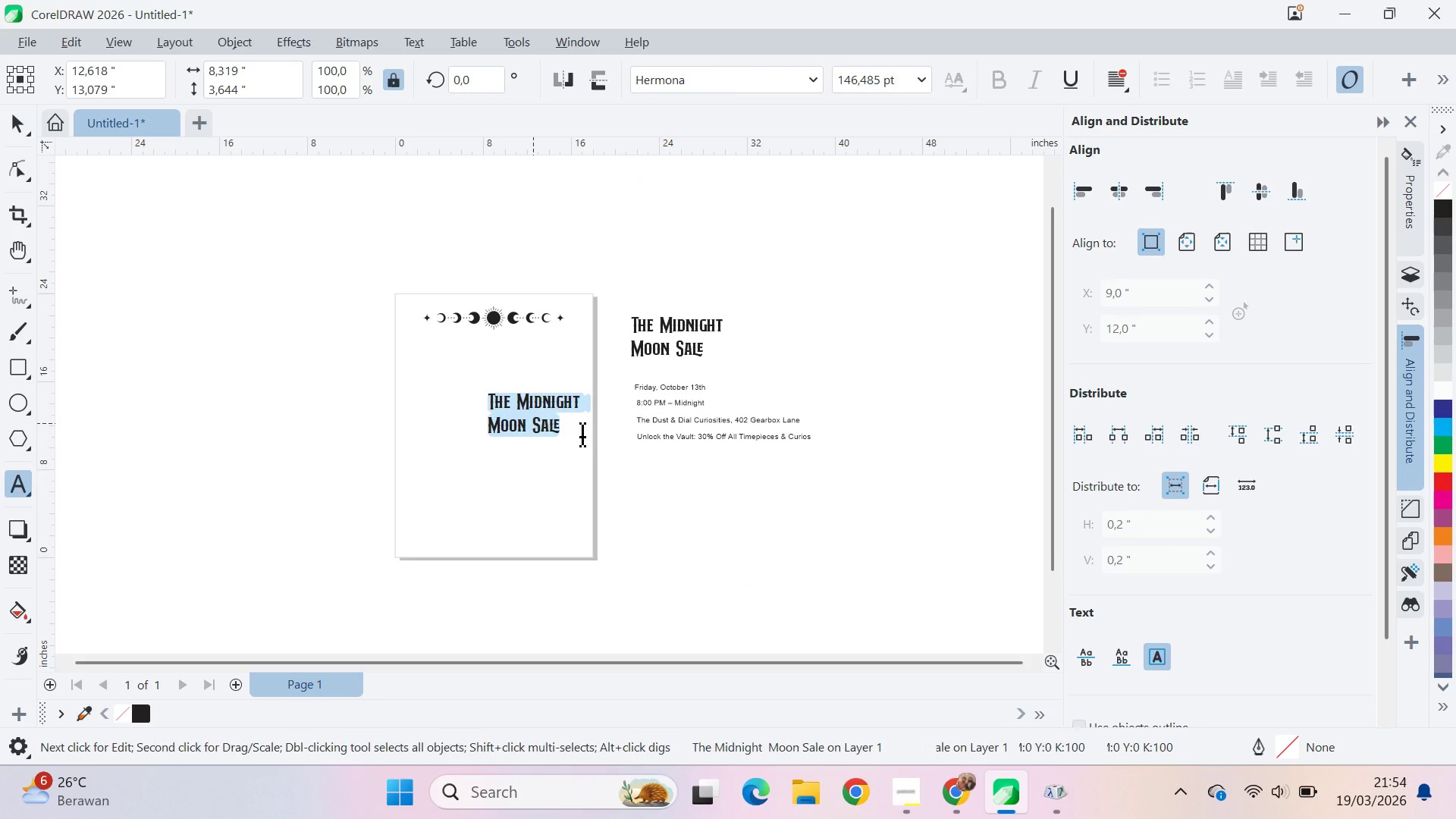 
key(Control+A)
 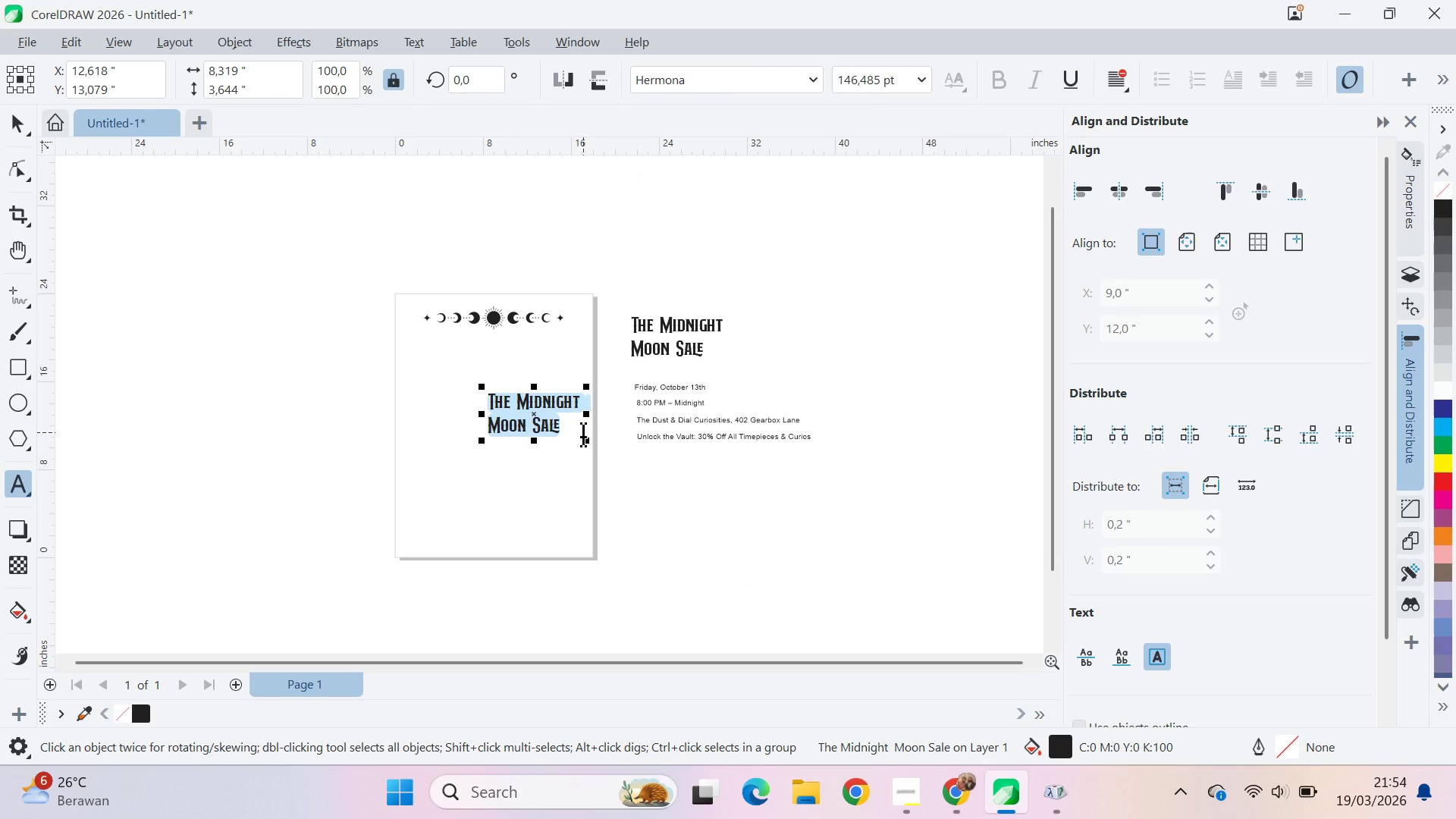 
key(Control+V)
 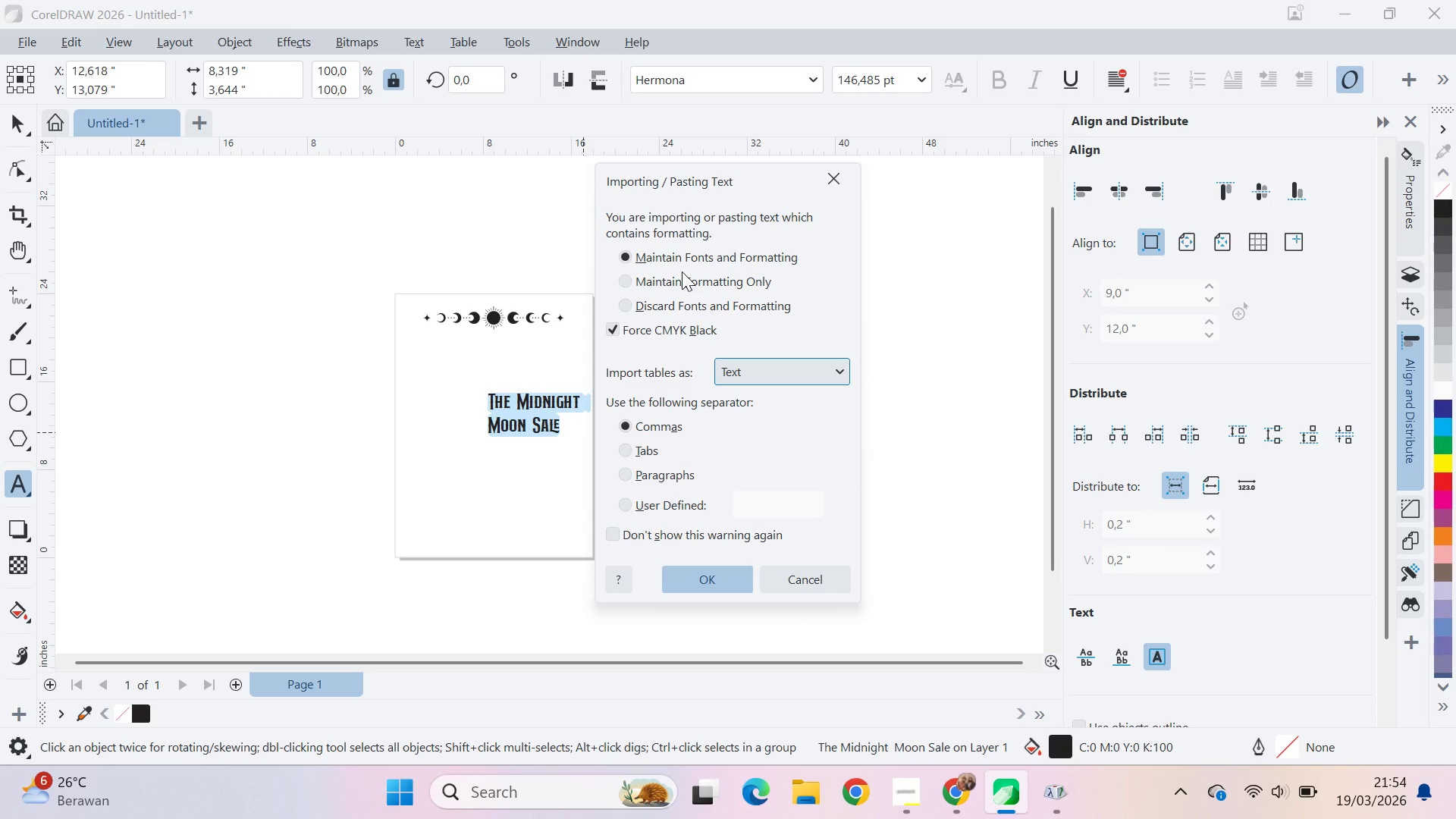 
mouse_move([723, 307])
 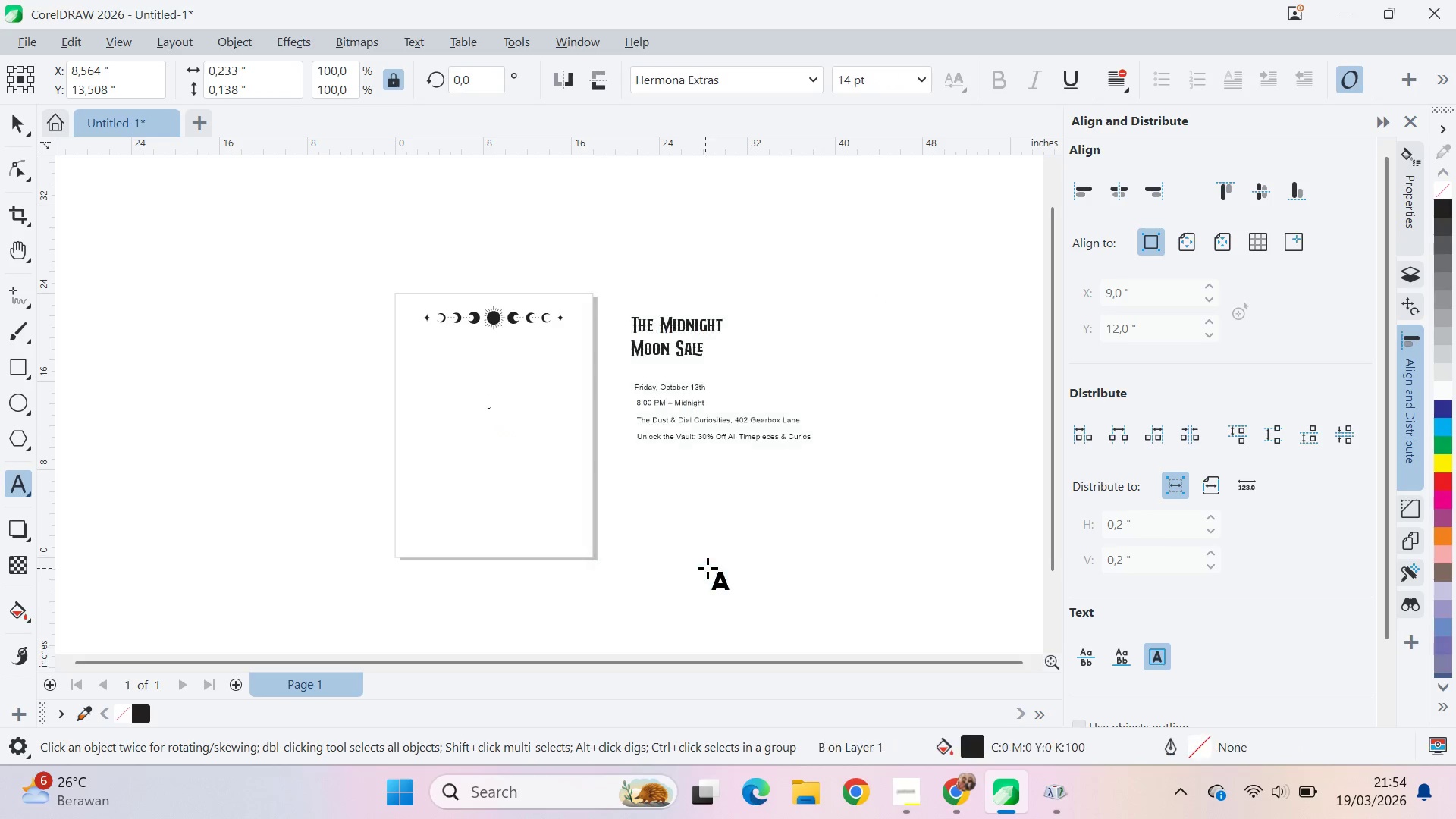 
scroll: coordinate [509, 428], scroll_direction: up, amount: 7.0
 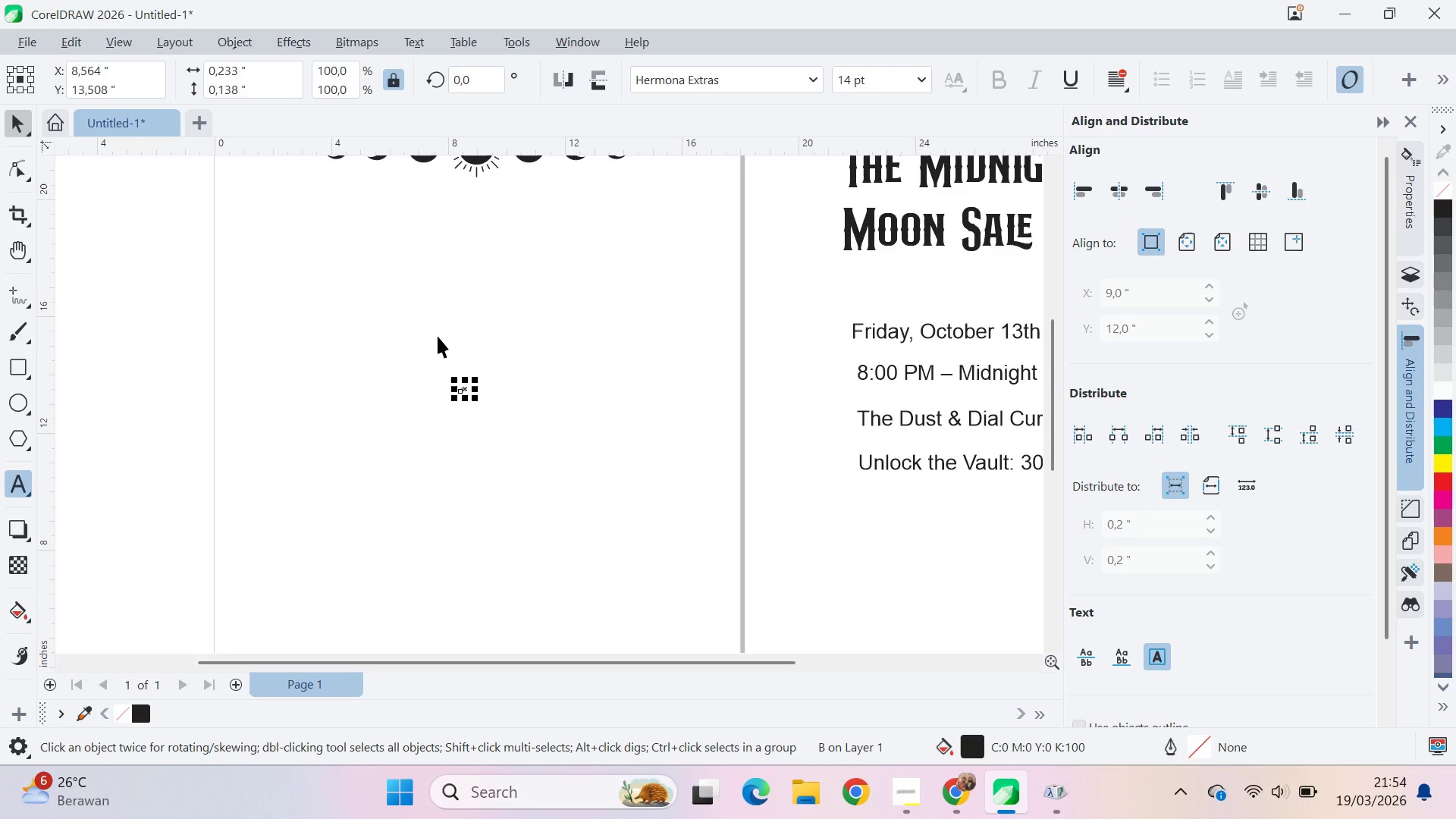 
hold_key(key=ShiftLeft, duration=1.11)
left_click_drag(start_coordinate=[484, 405], to_coordinate=[682, 555])
 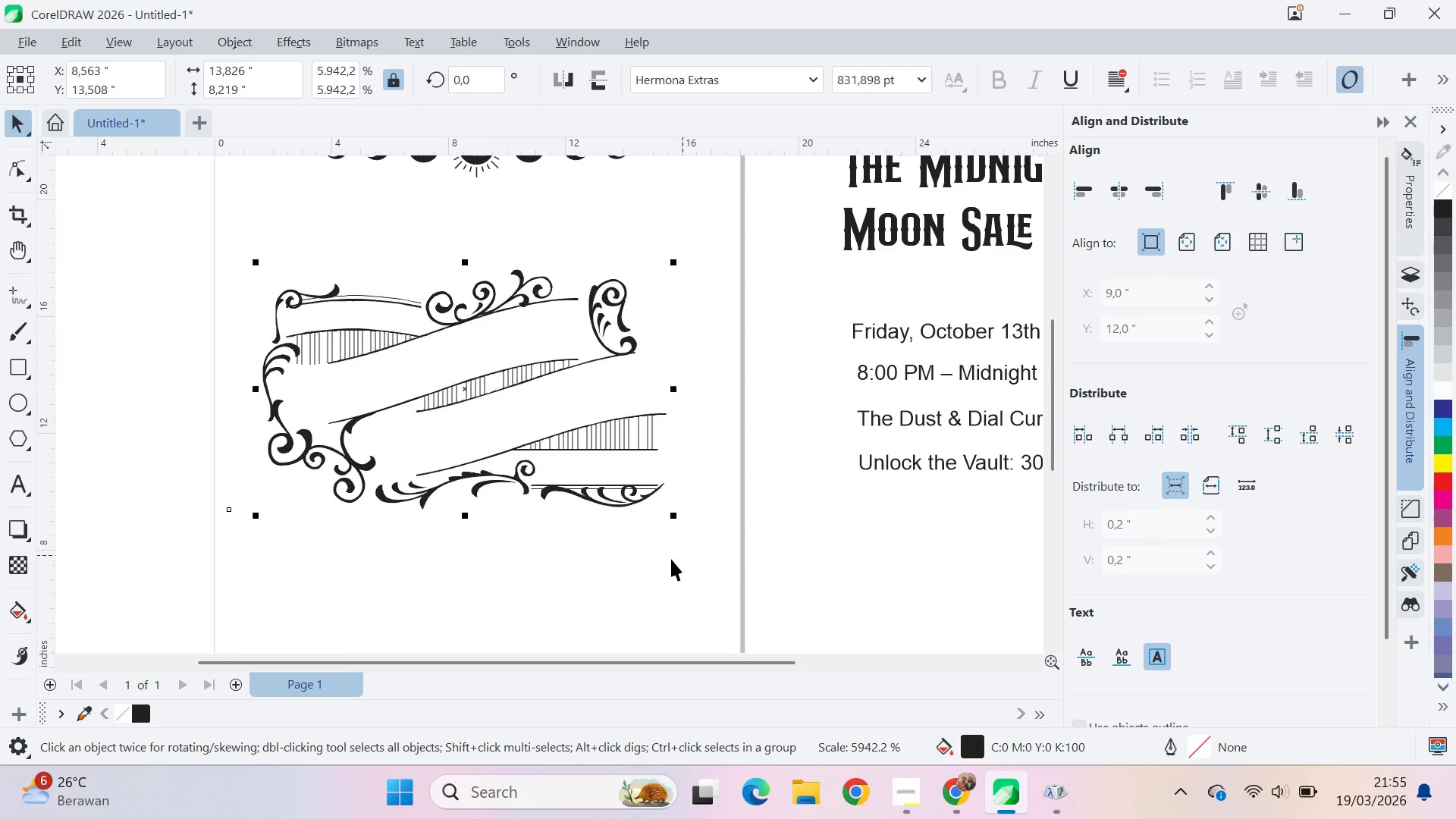 
hold_key(key=ShiftLeft, duration=4.56)
left_click([574, 441])
 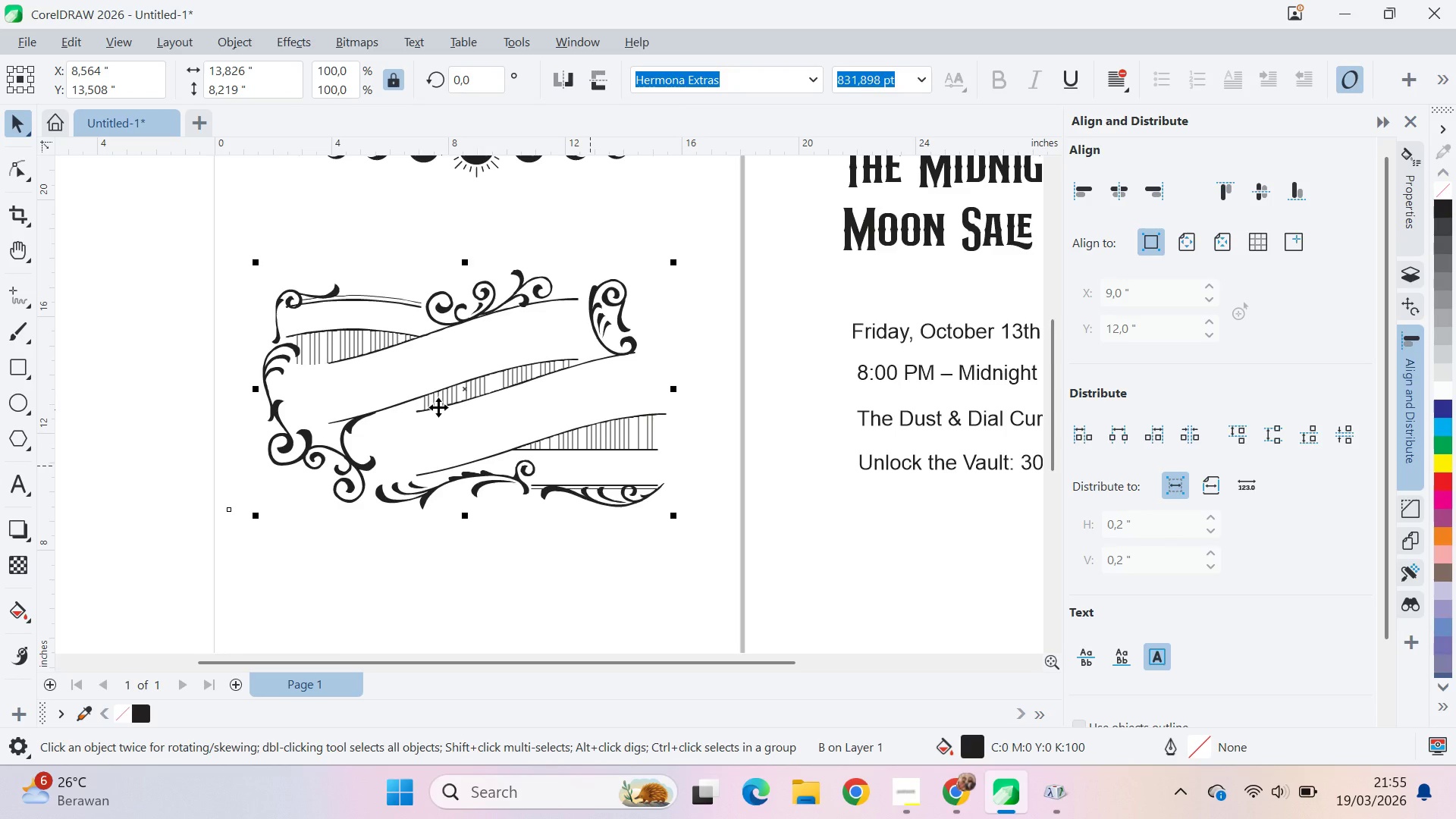 
scroll: coordinate [430, 395], scroll_direction: up, amount: 4.0
 